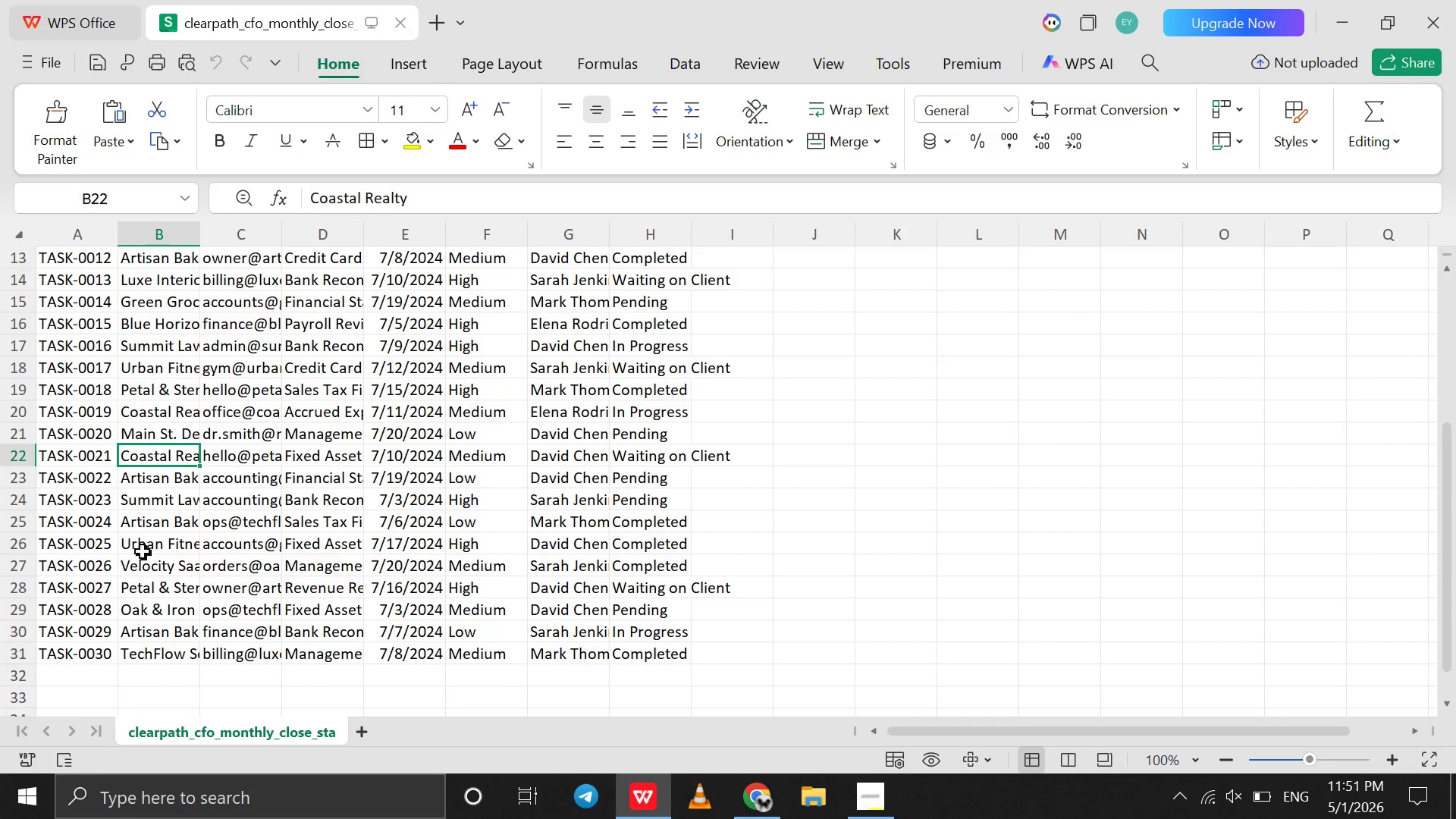 
left_click([143, 566])
 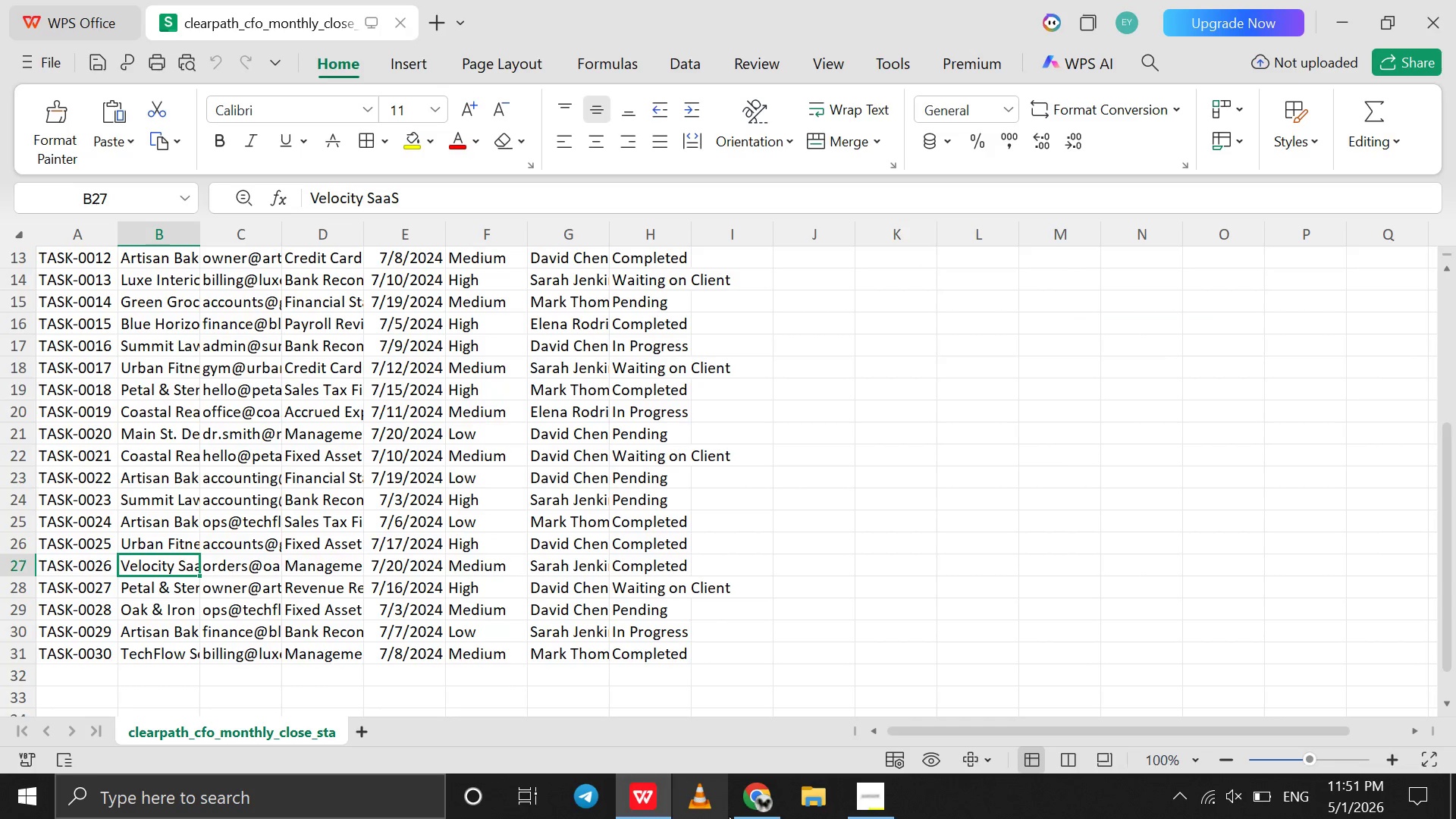 
left_click([741, 808])
 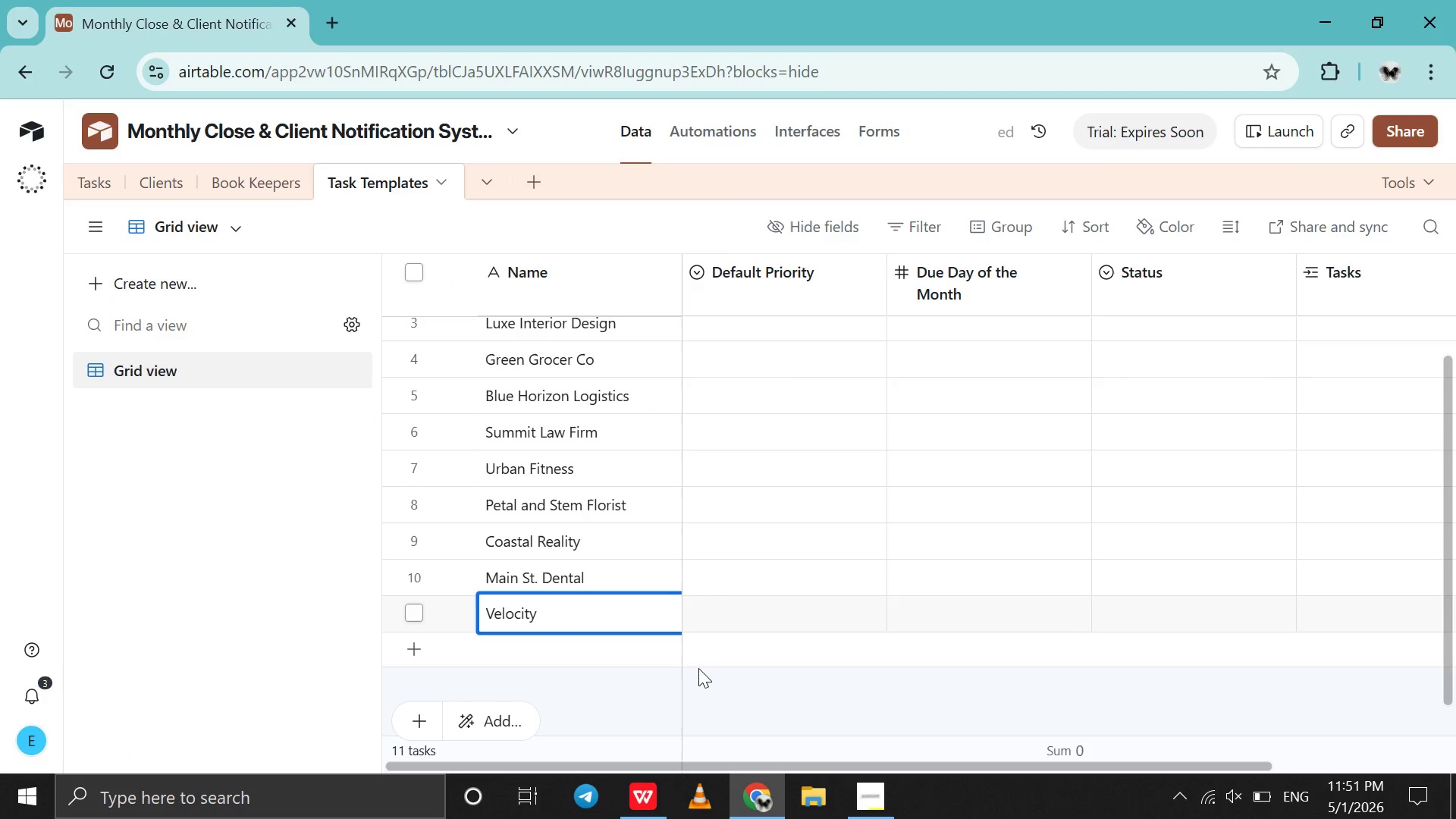 
type( Saas)
 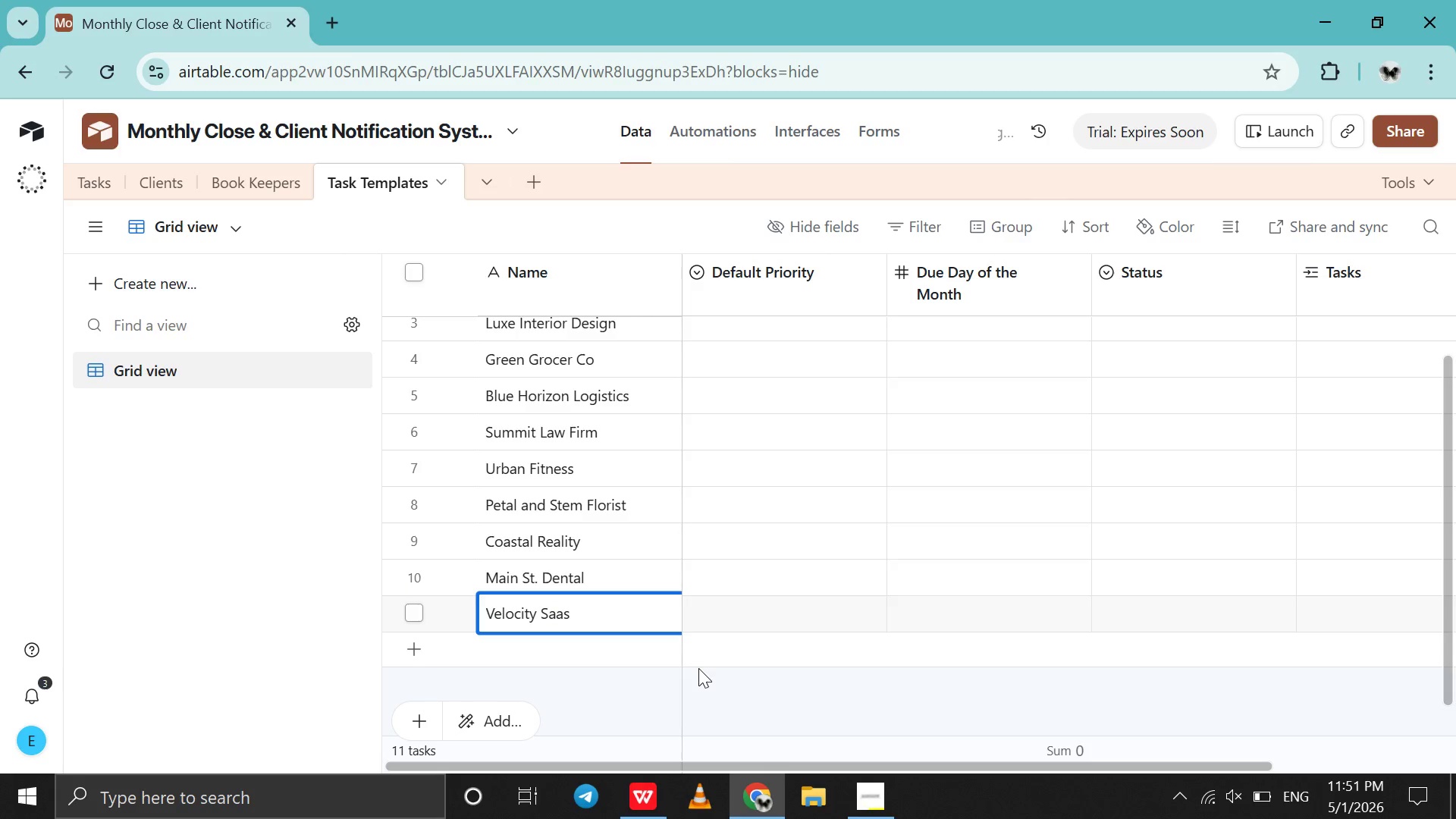 
key(Backspace)
 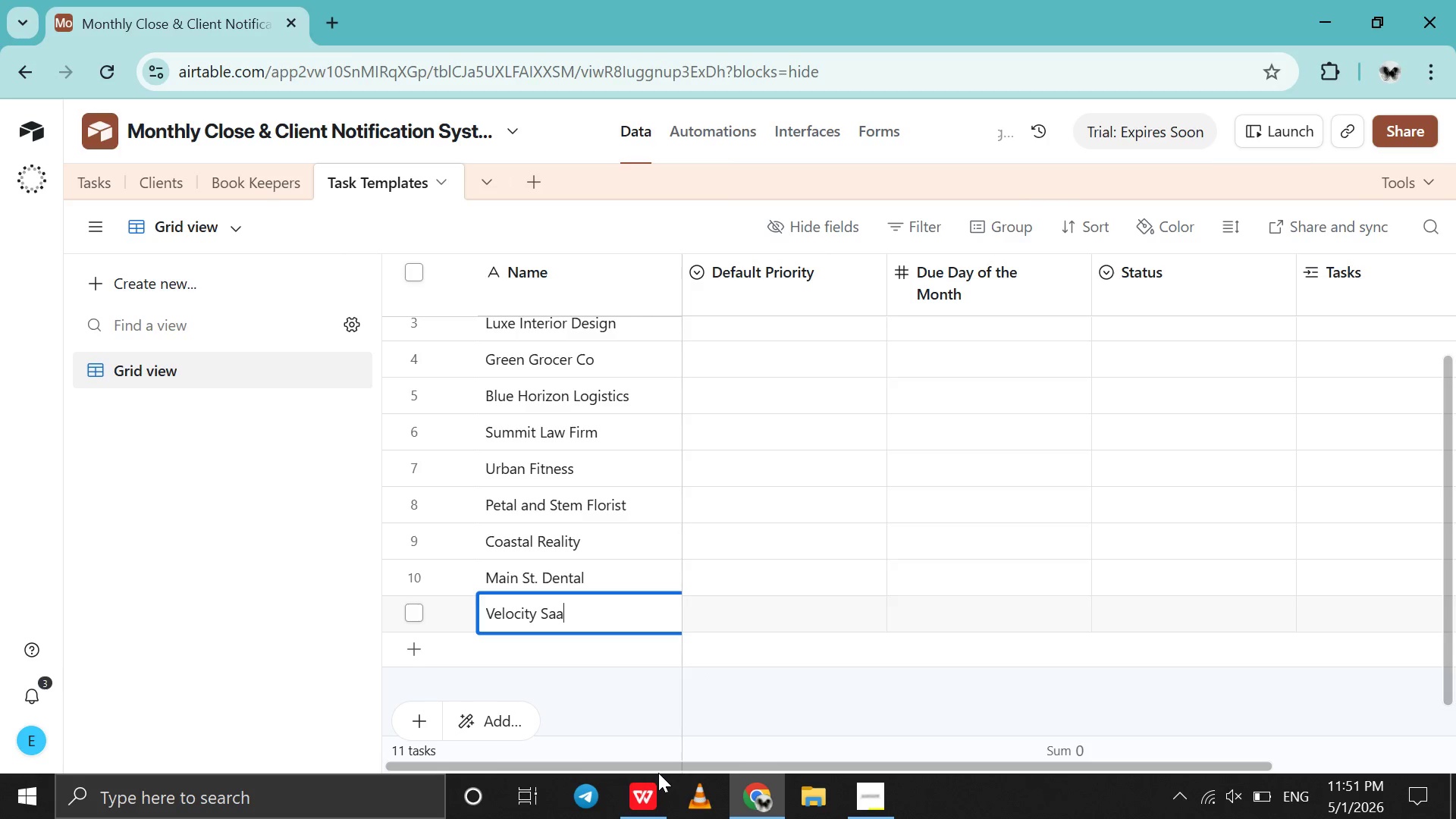 
key(Shift+ShiftLeft)
 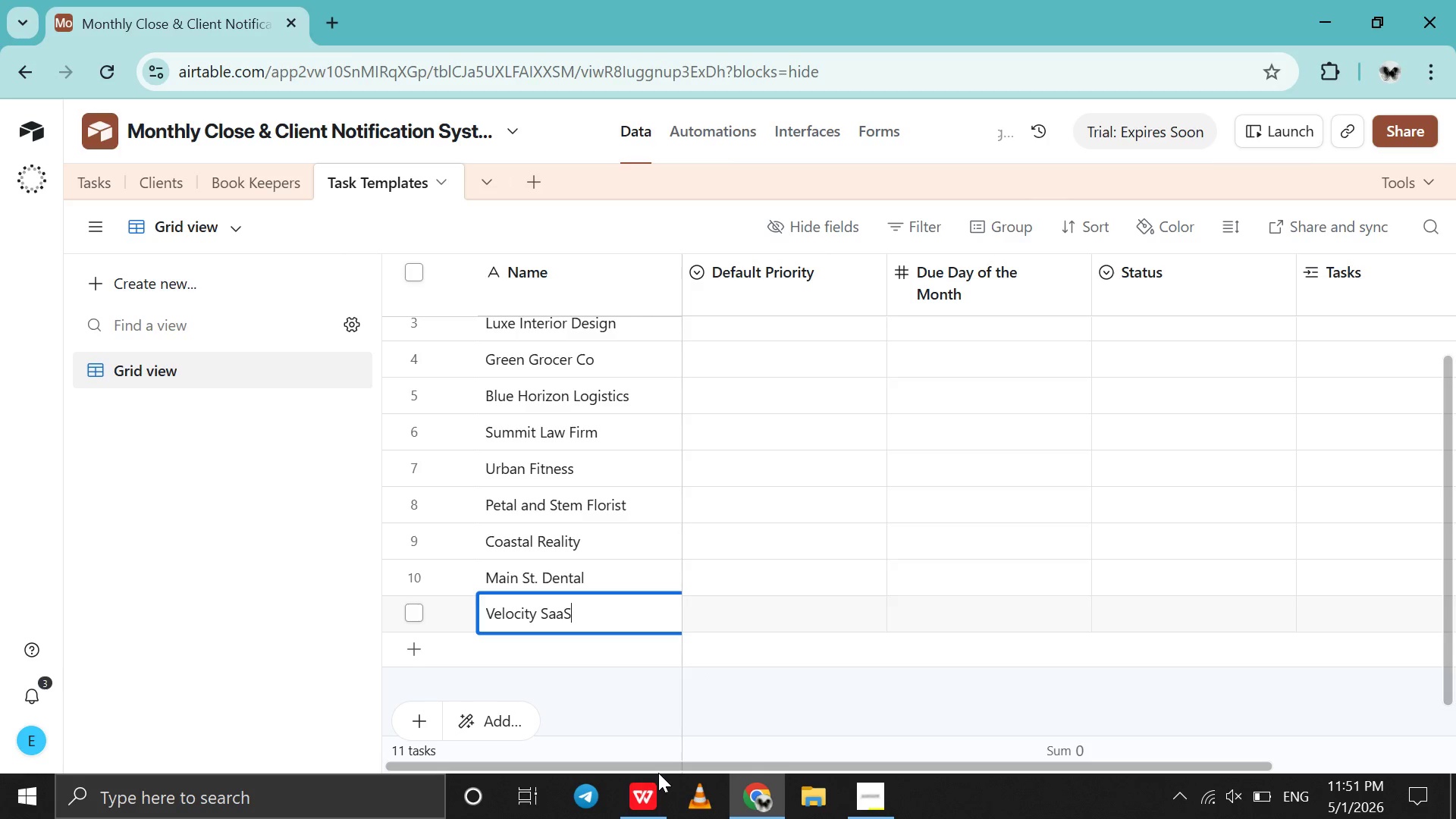 
key(Shift+S)
 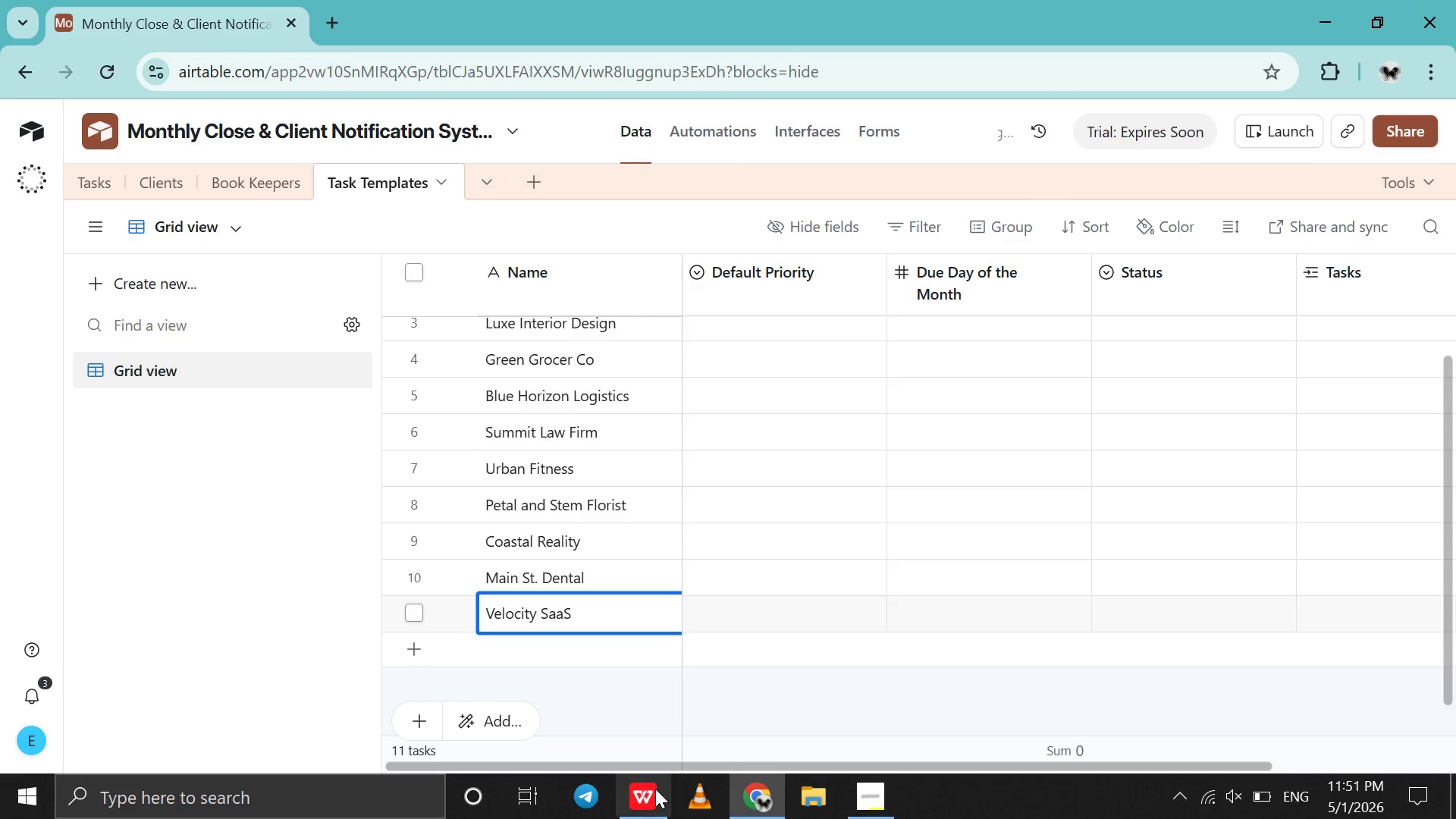 
left_click([655, 800])
 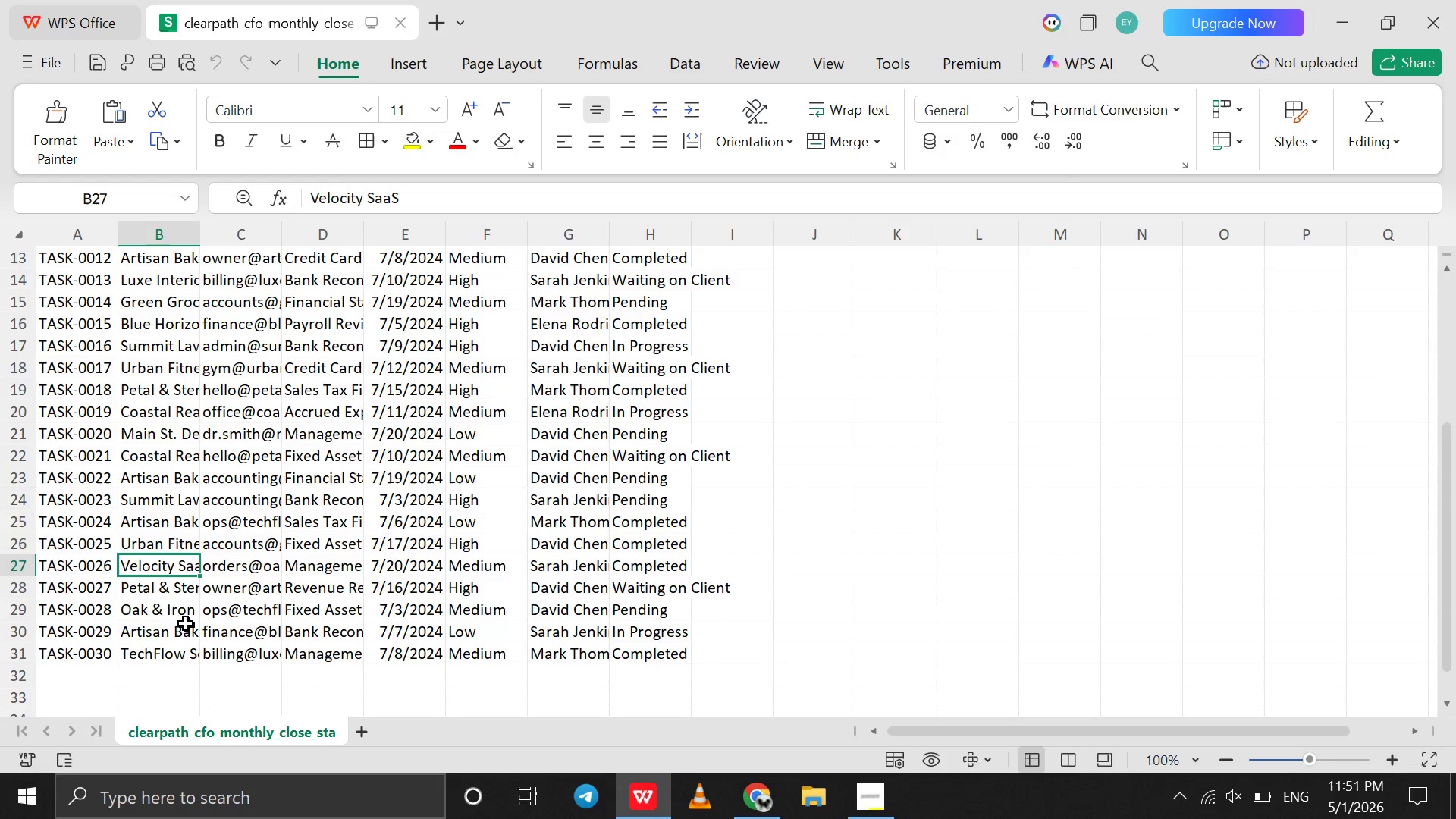 
left_click([165, 615])
 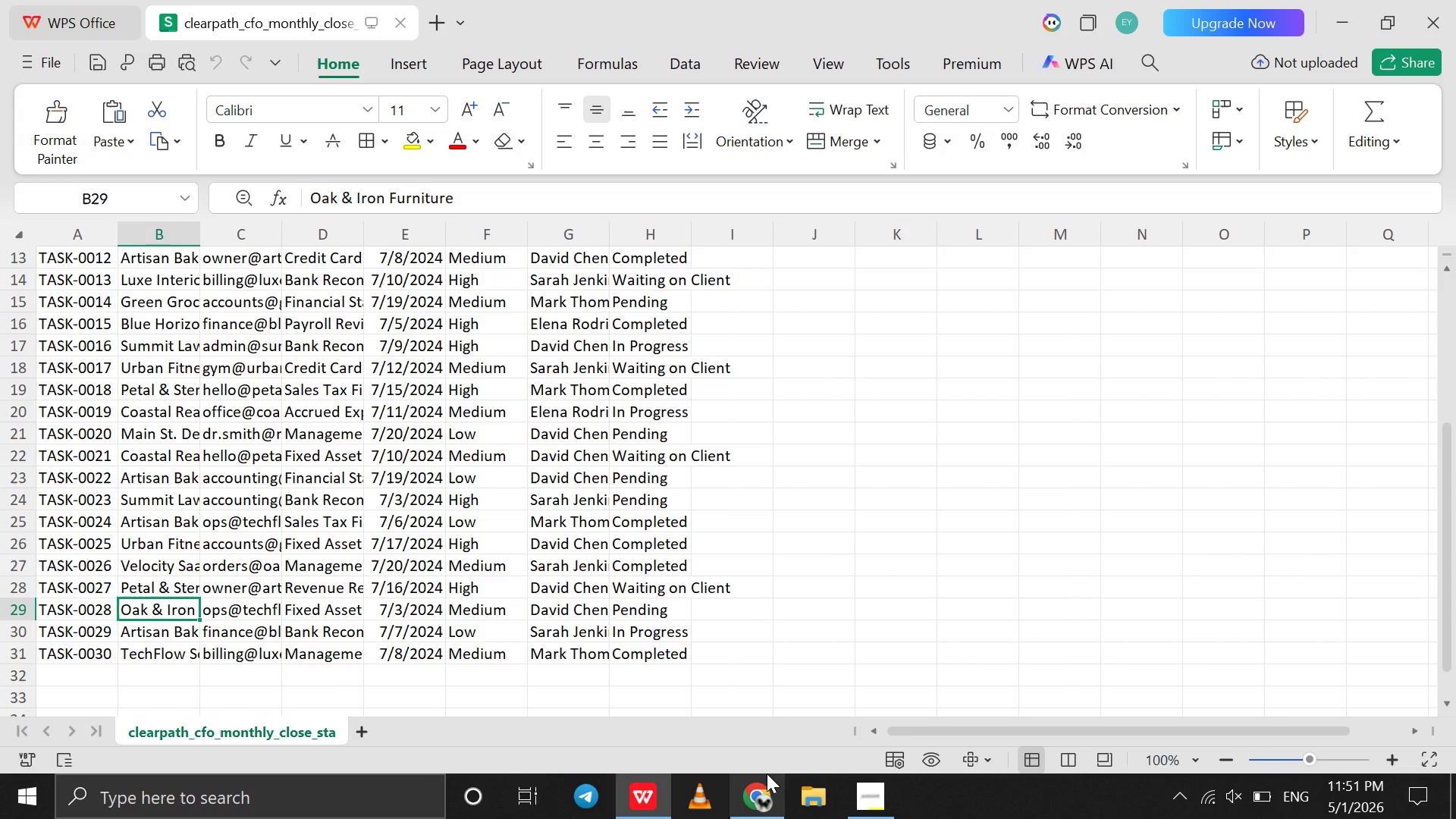 
left_click([770, 771])
 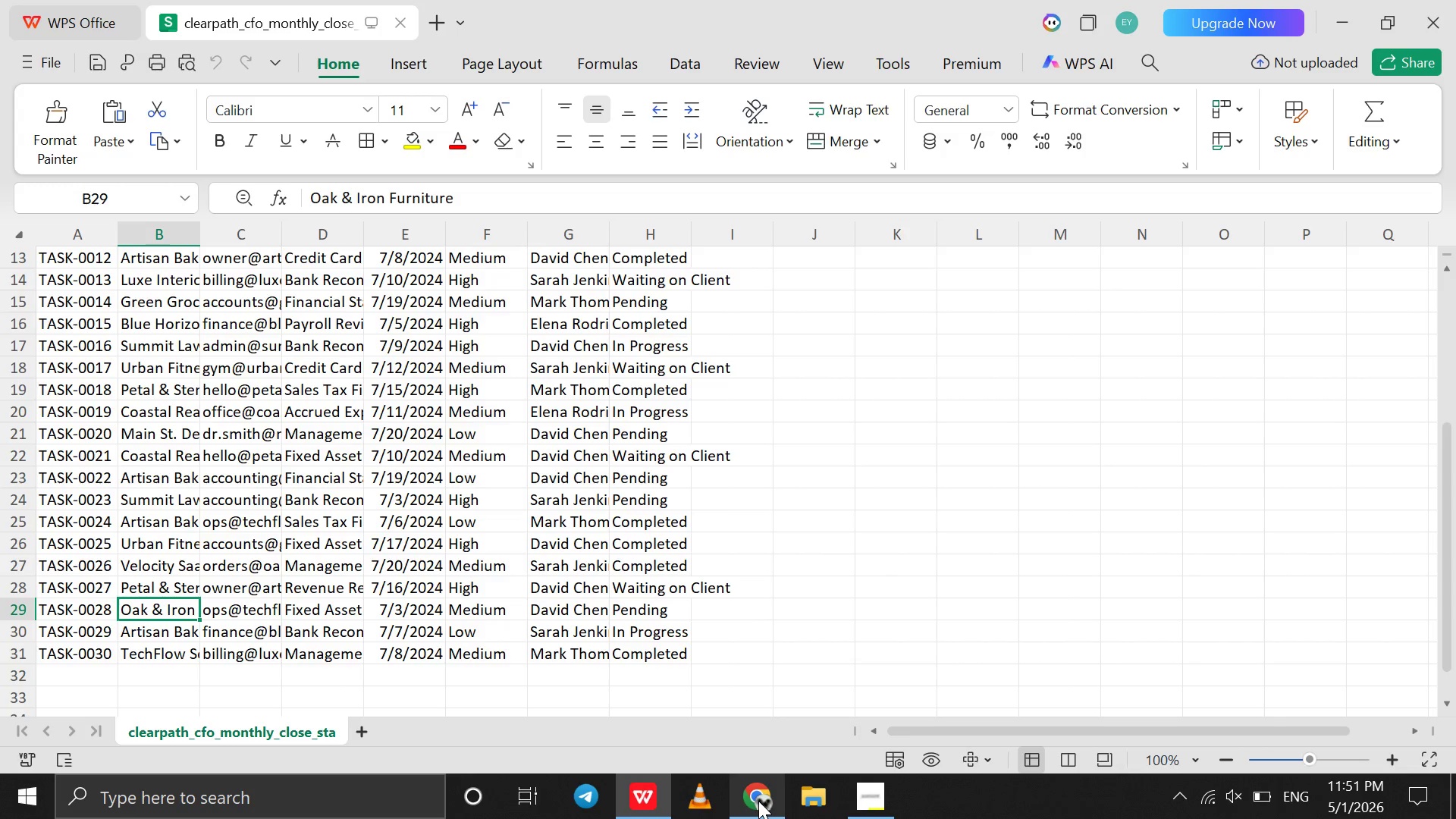 
left_click([758, 801])
 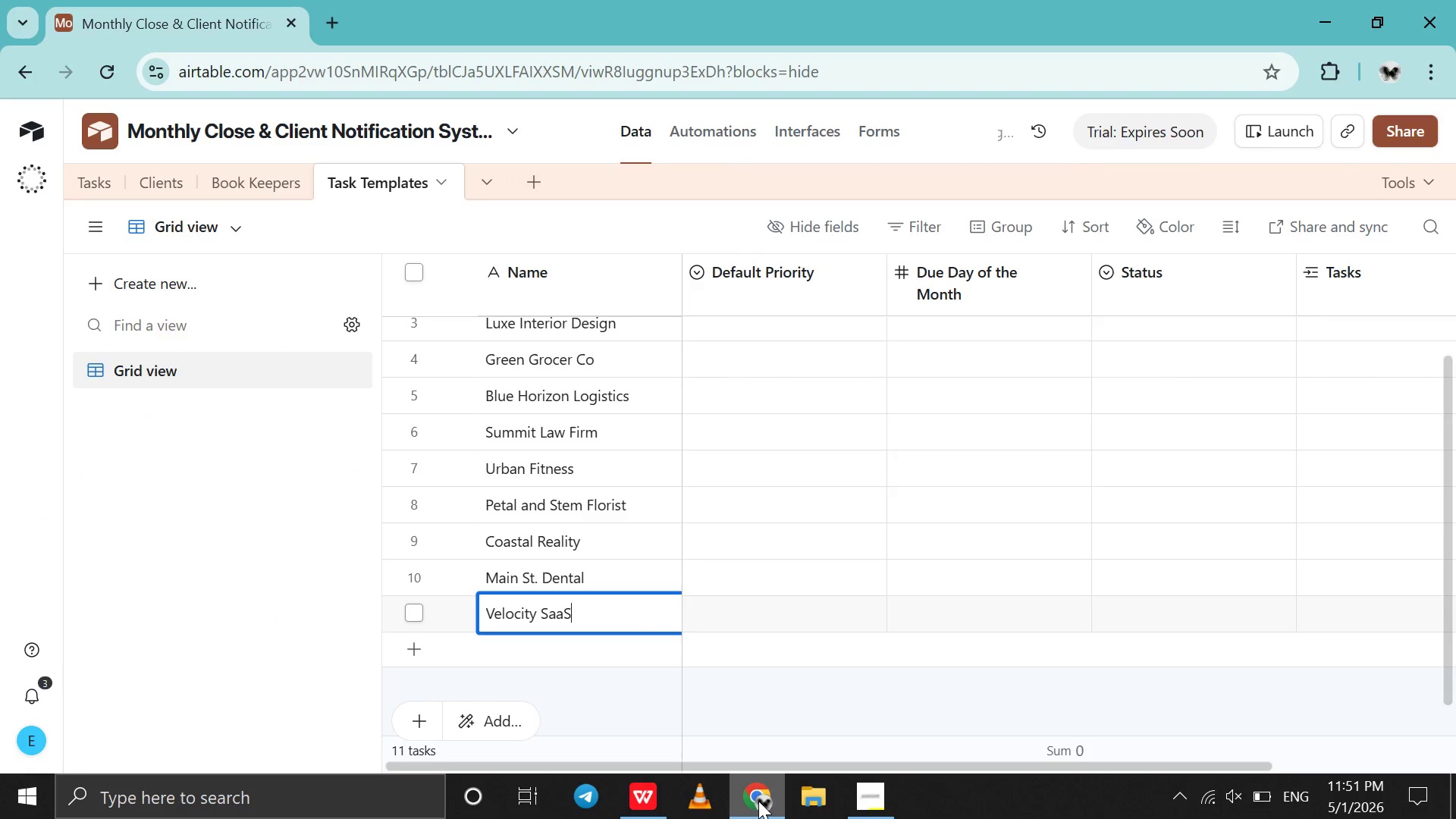 
type(Oa)
key(Backspace)
key(Backspace)
 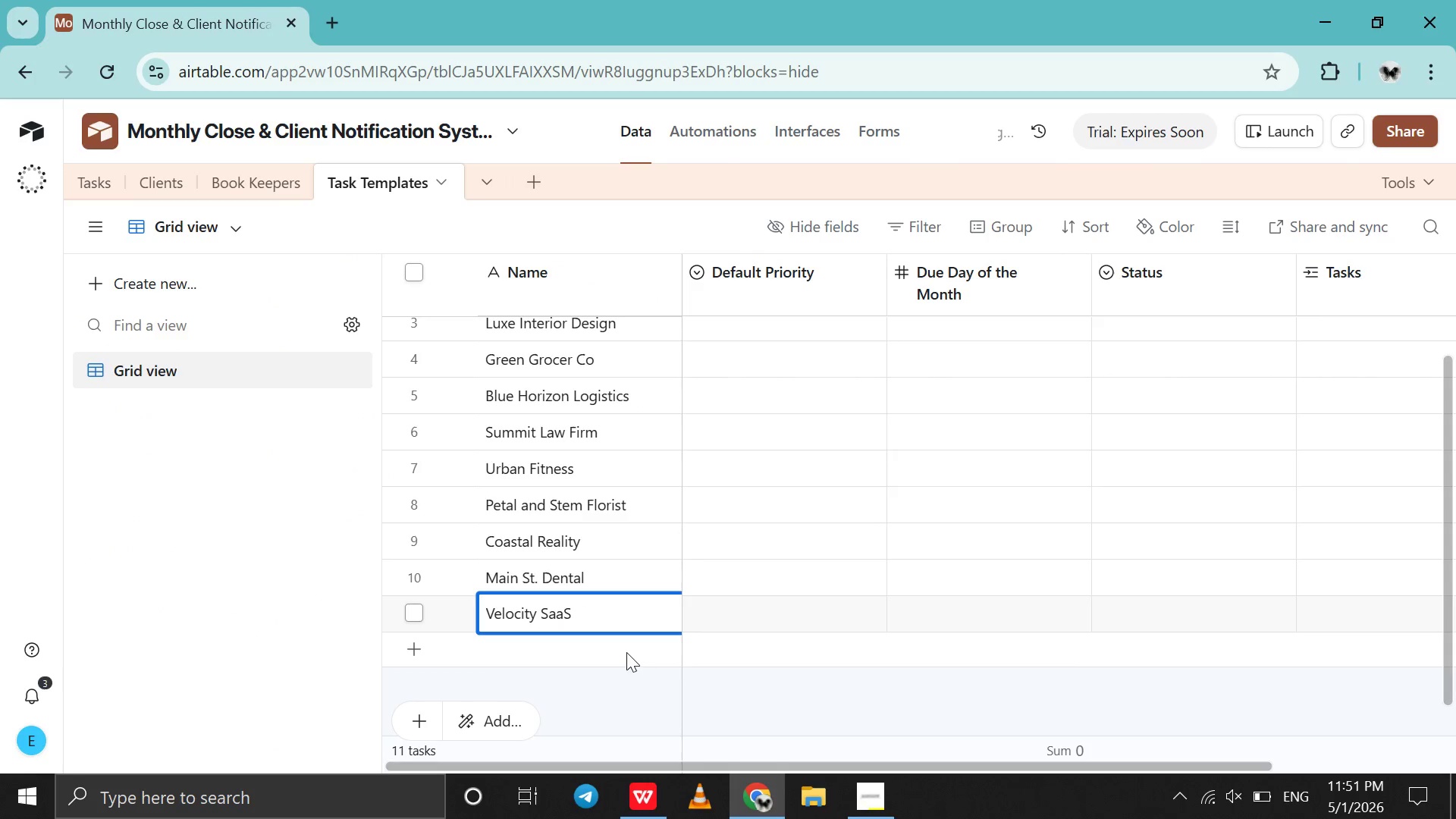 
left_click([624, 651])
 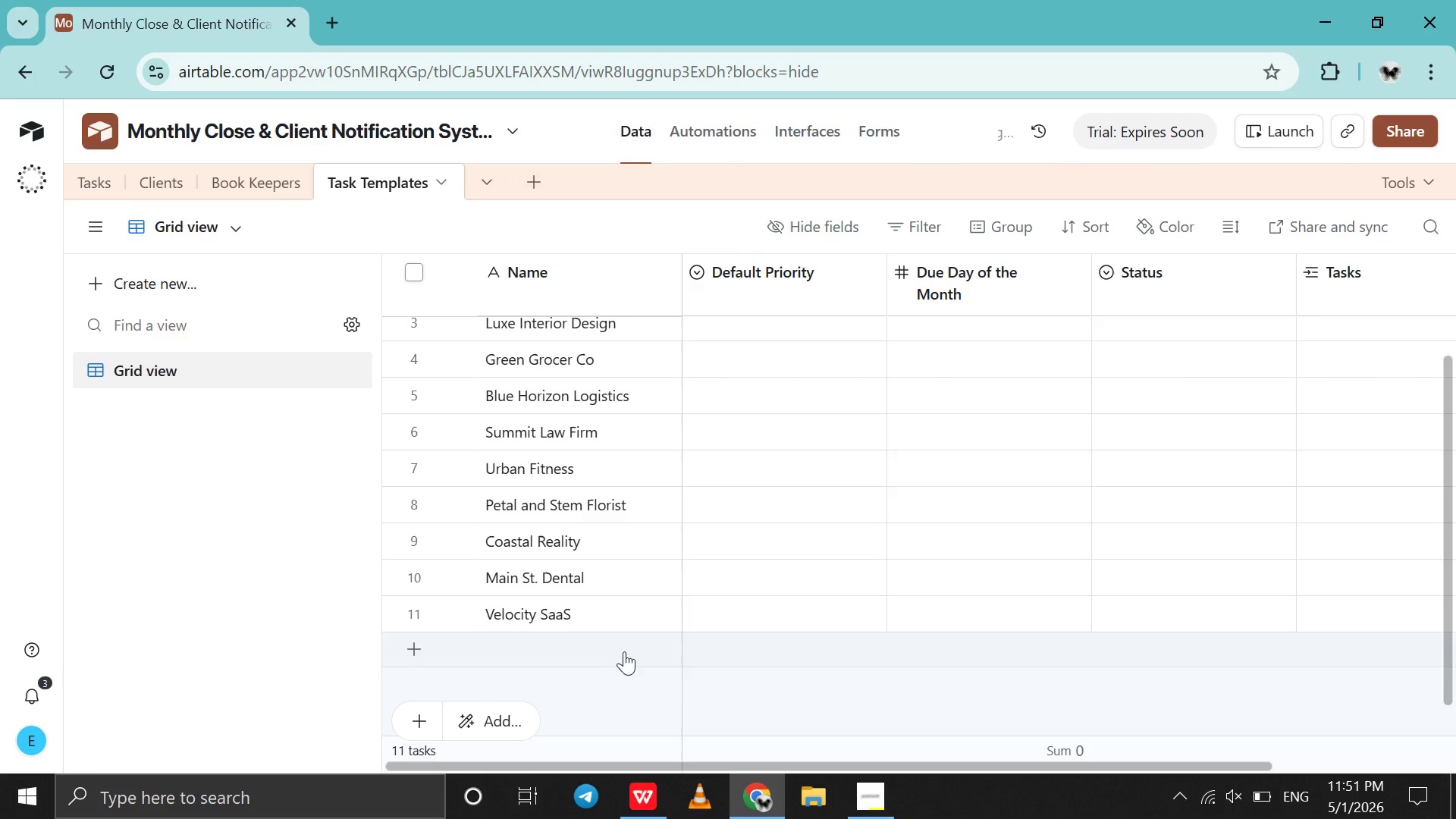 
left_click([624, 651])
 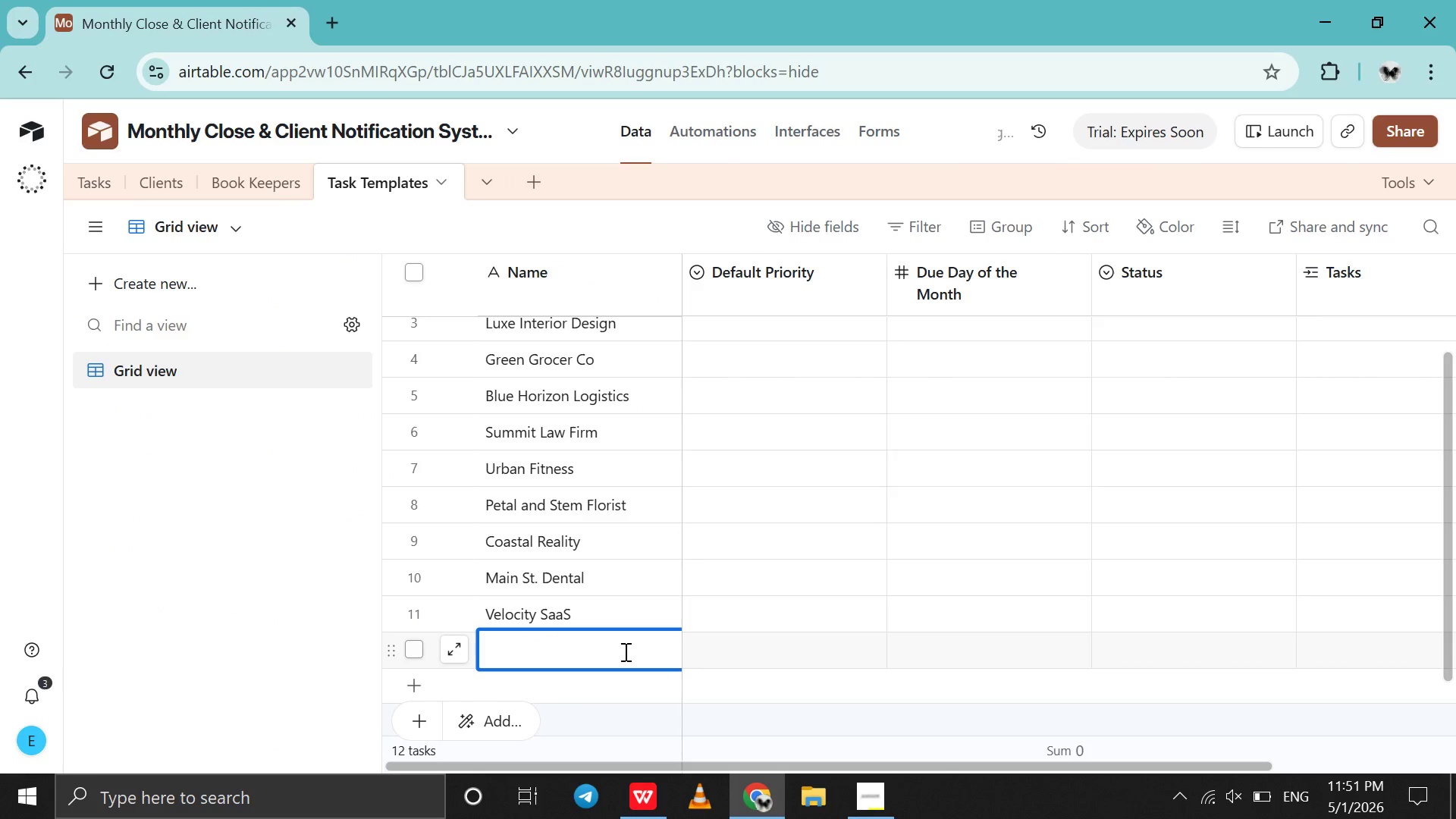 
type(Oak and Io\)
key(Backspace)
key(Backspace)
type(ron Furiture)
 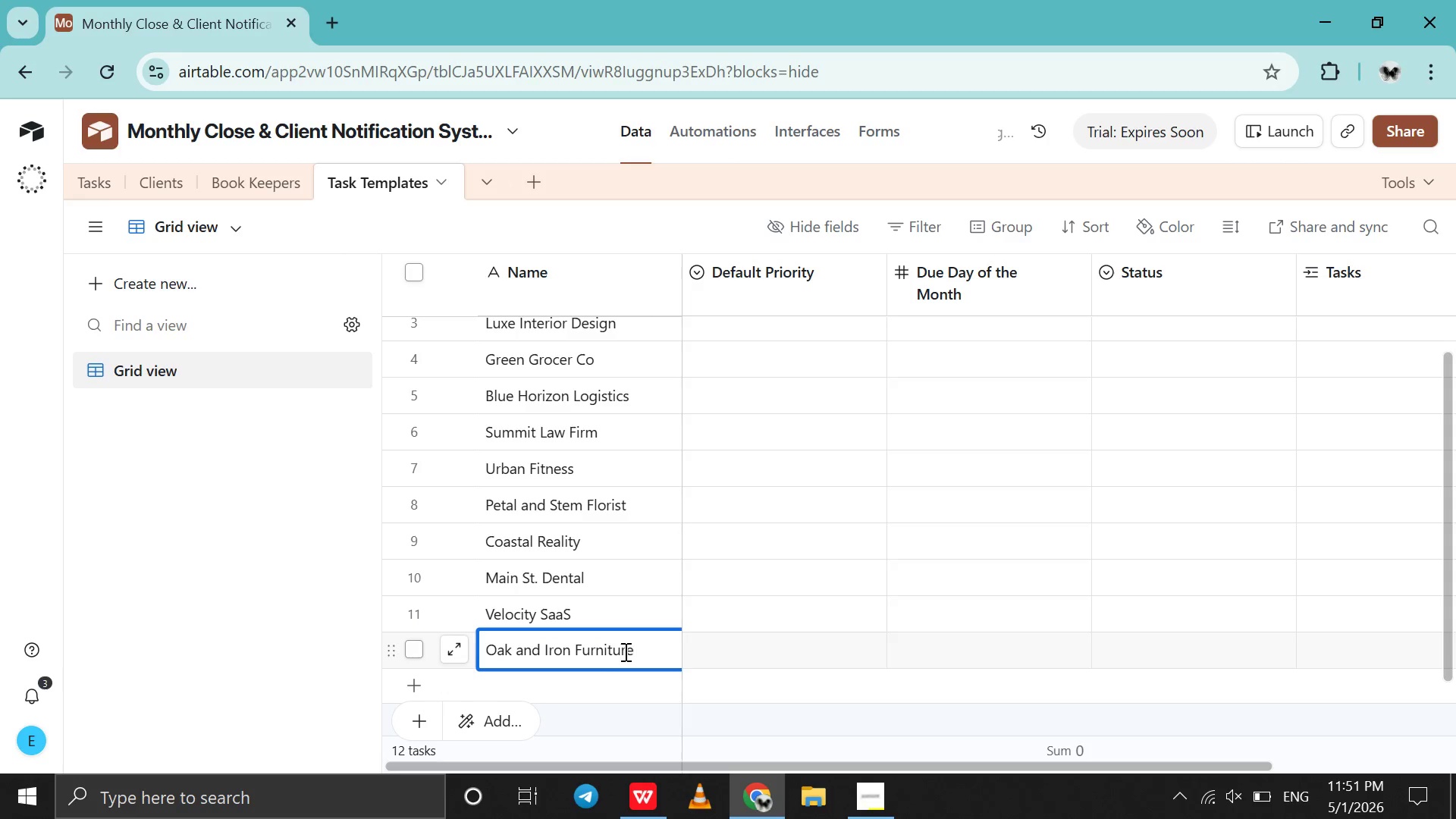 
left_click([593, 684])
 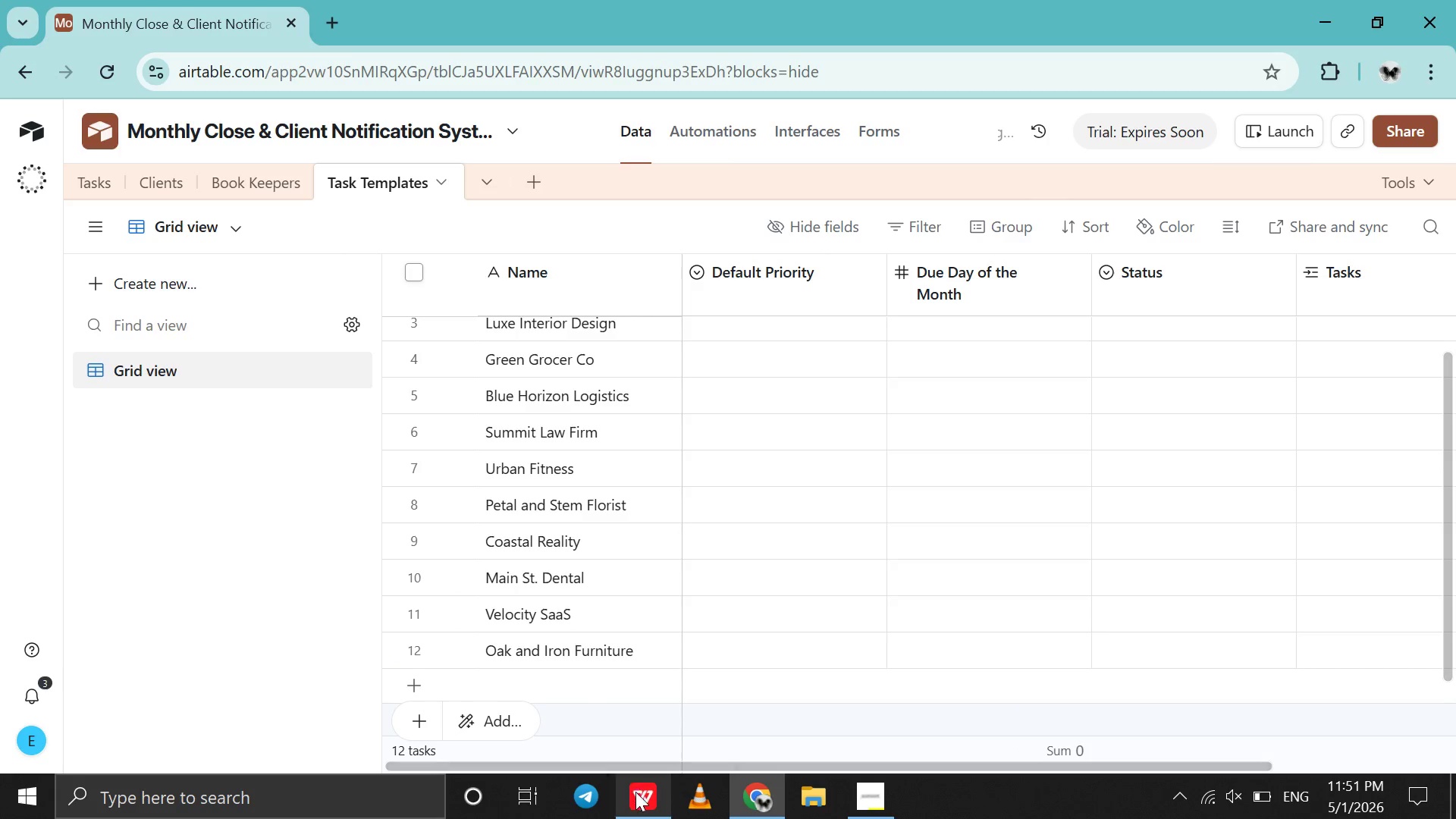 
left_click([636, 796])
 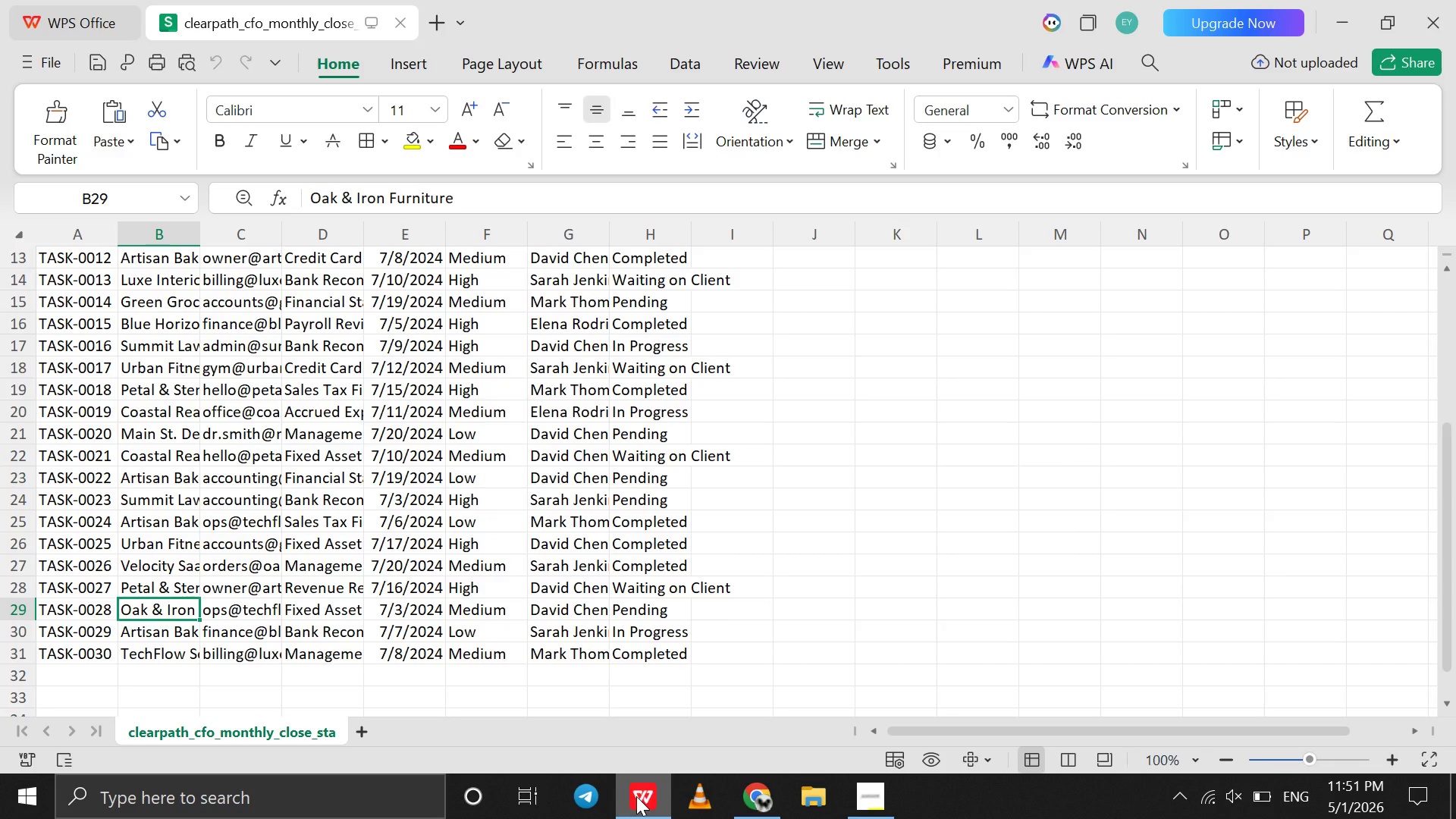 
left_click([636, 796])
 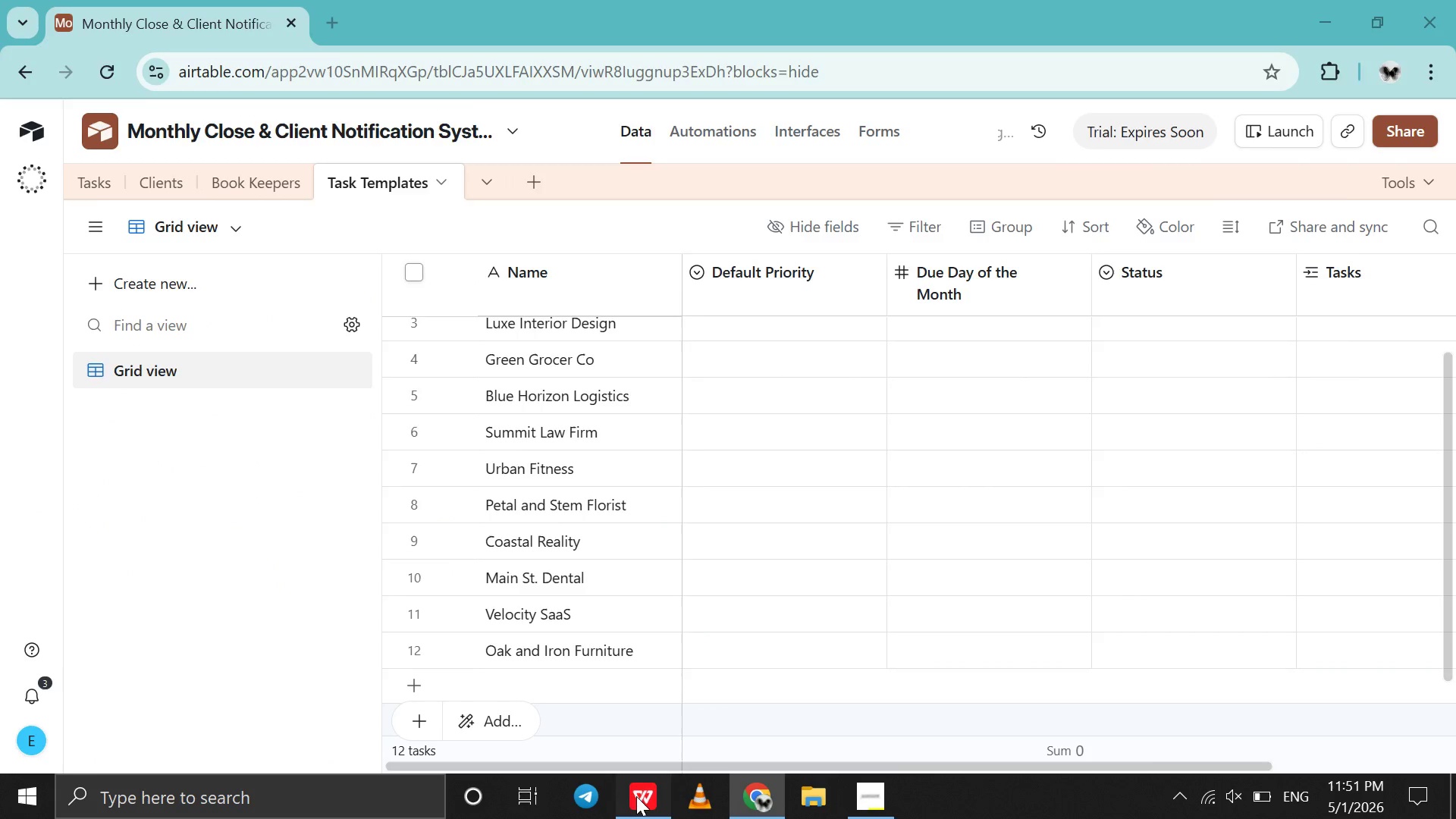 
left_click([636, 796])
 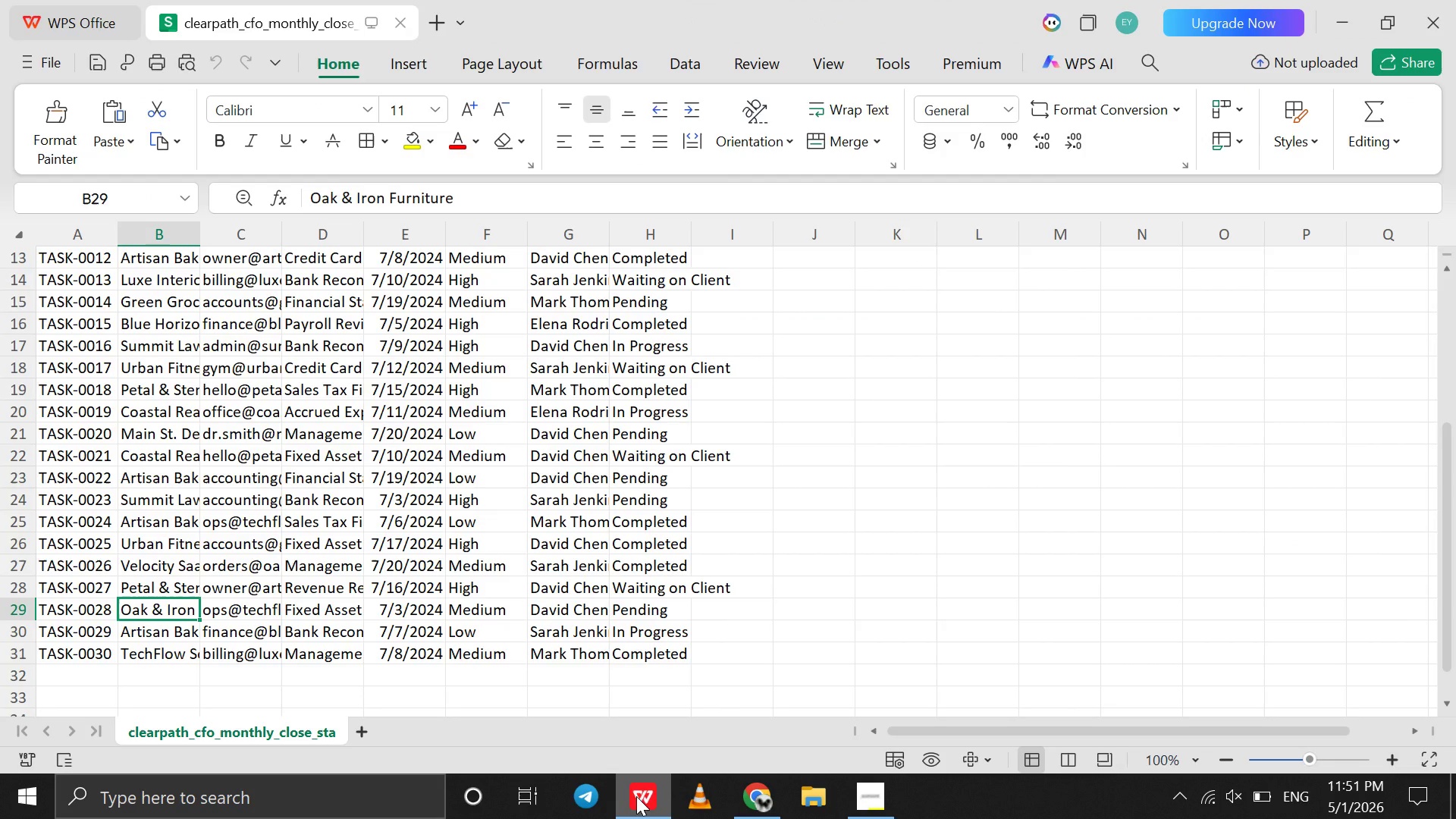 
left_click([636, 796])
 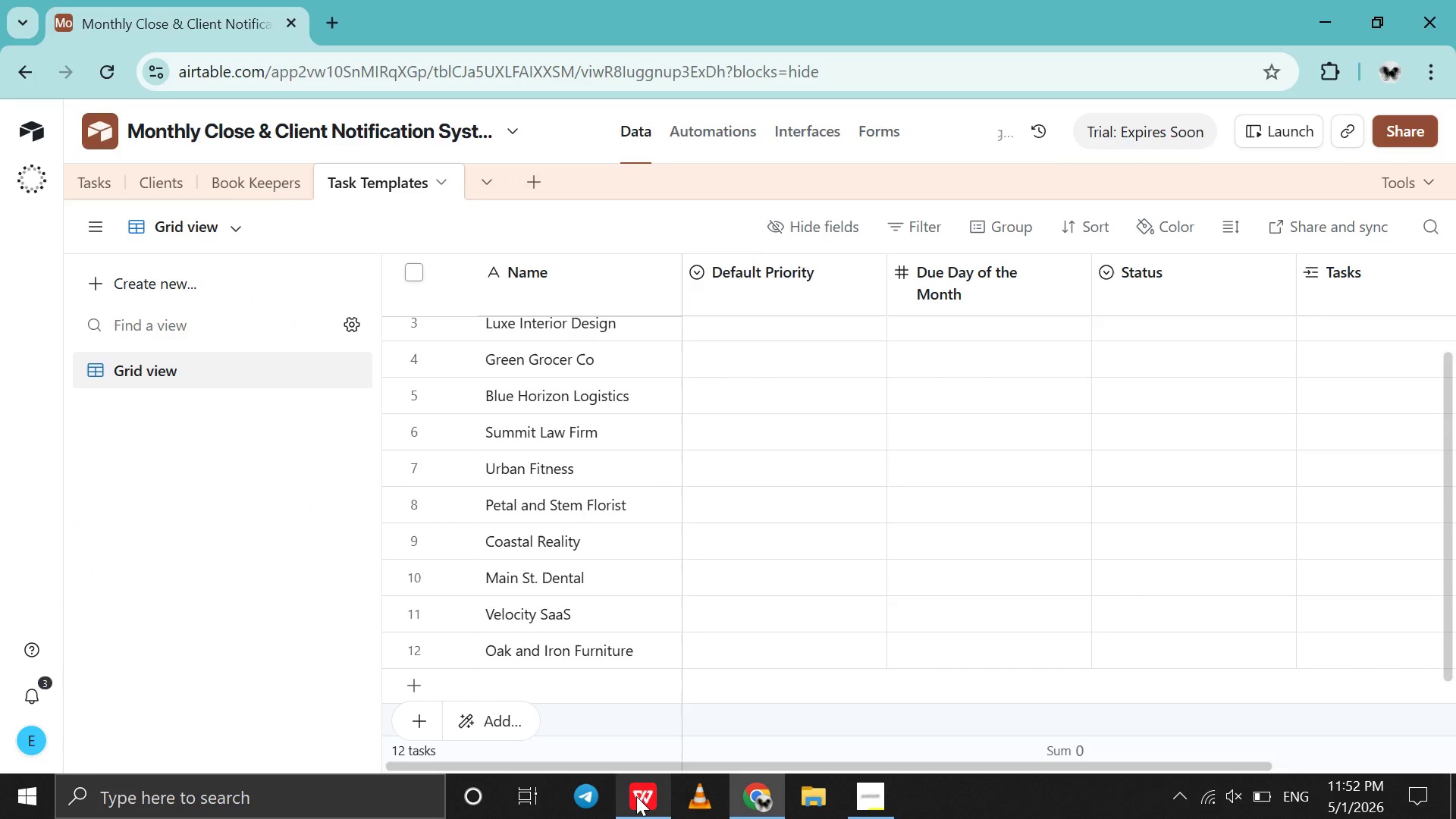 
left_click([636, 796])
 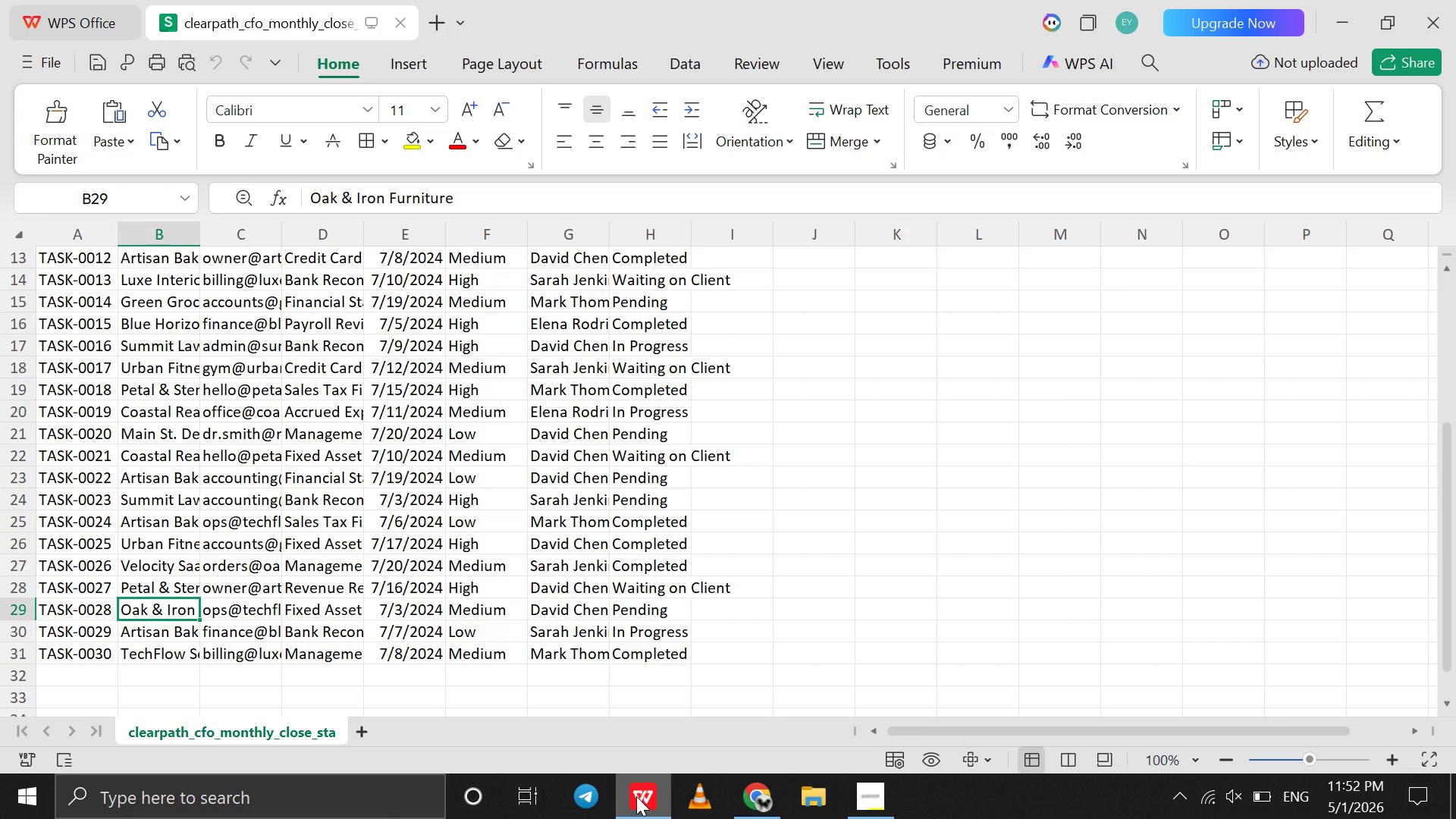 
left_click([636, 796])
 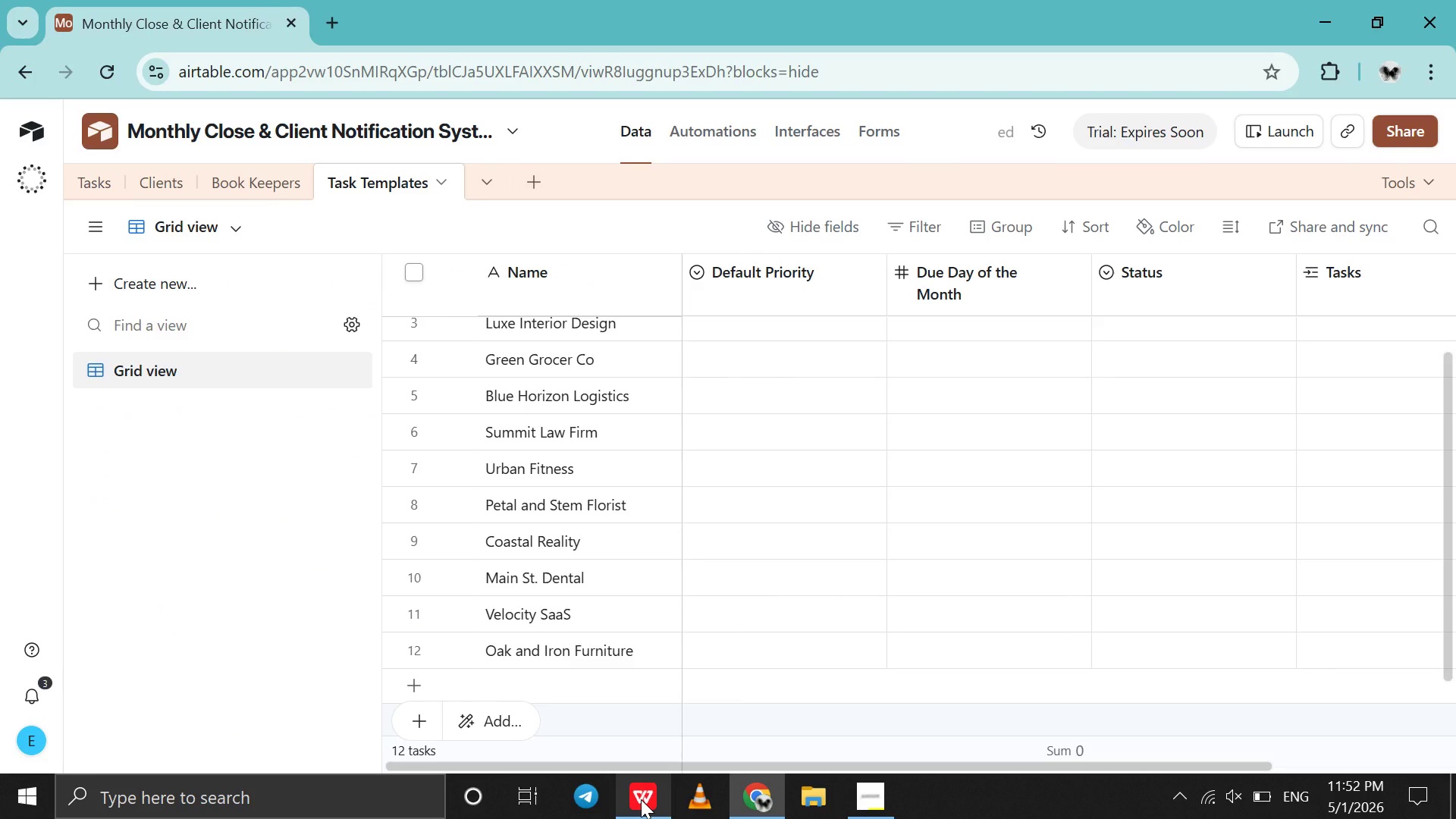 
left_click([641, 799])
 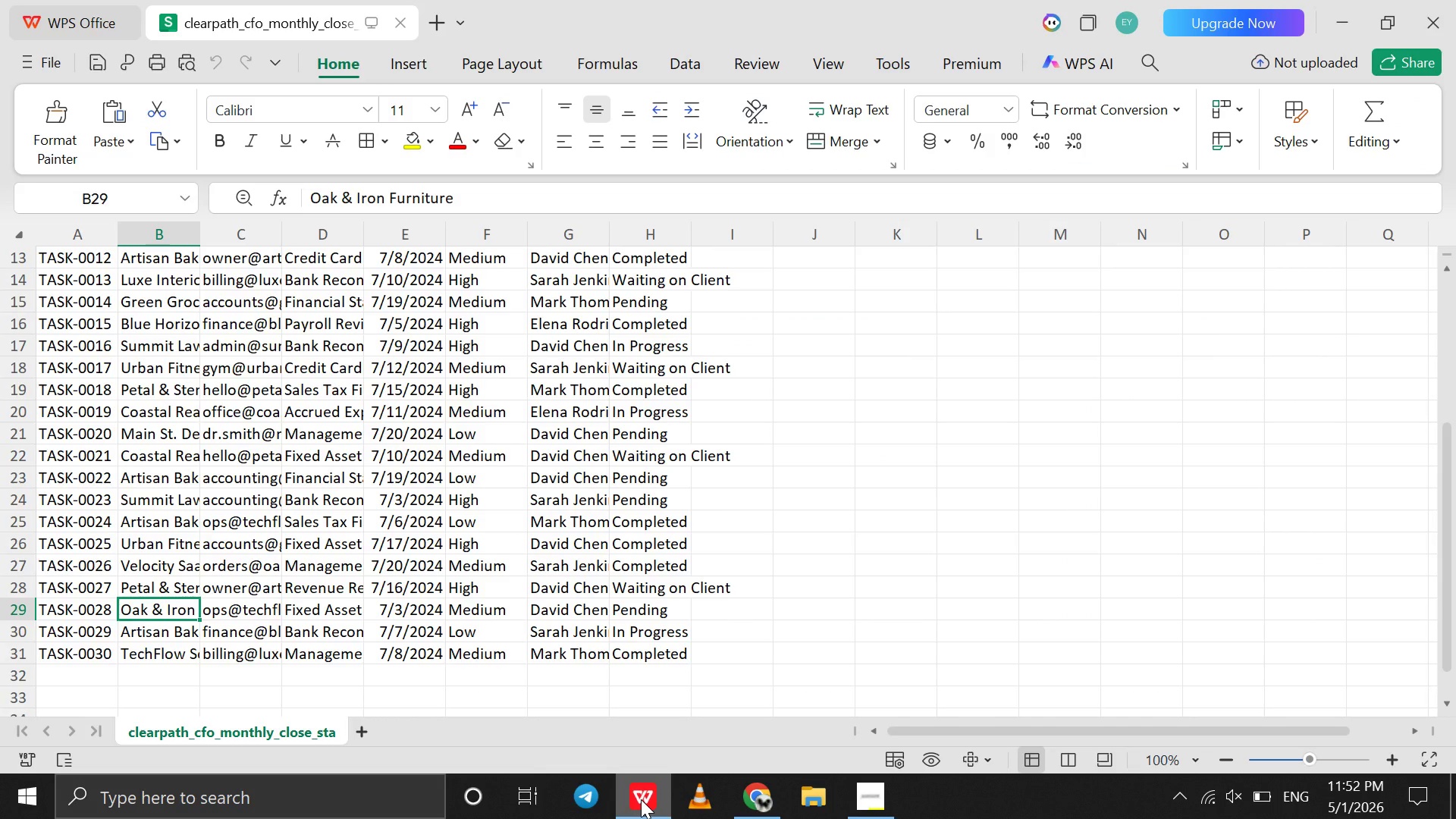 
left_click([641, 799])
 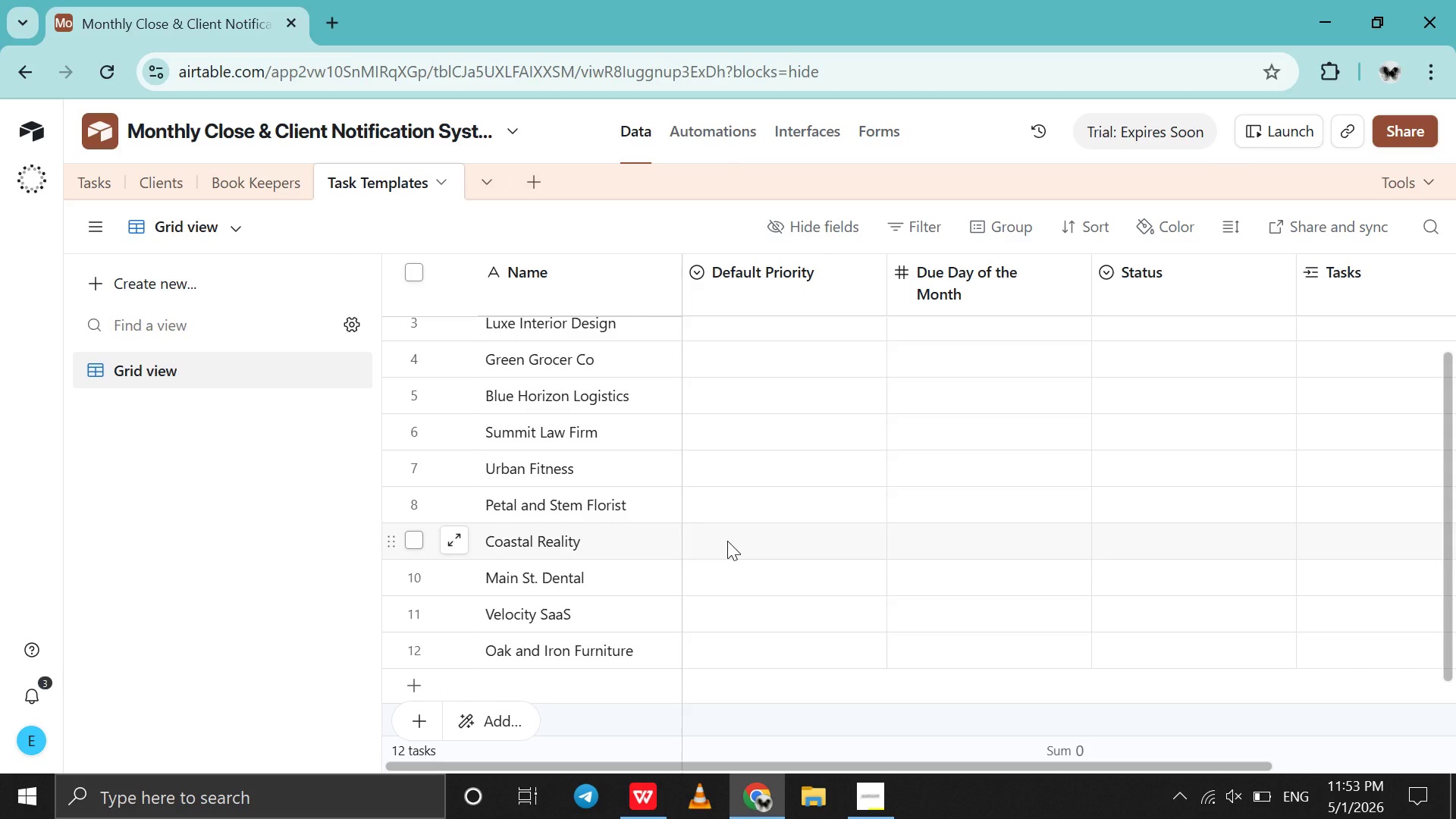 
wait(103.38)
 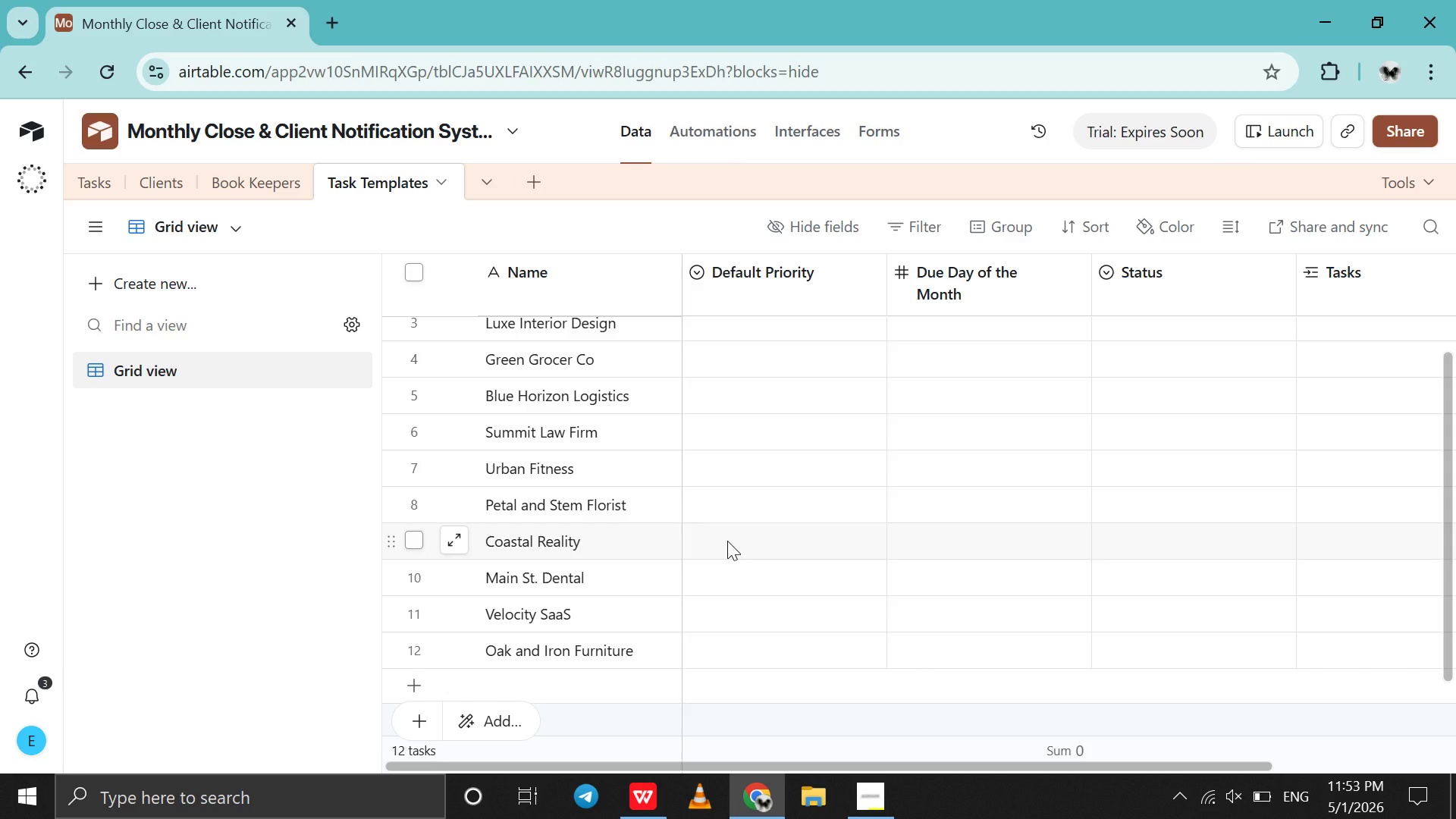 
double_click([128, 184])
 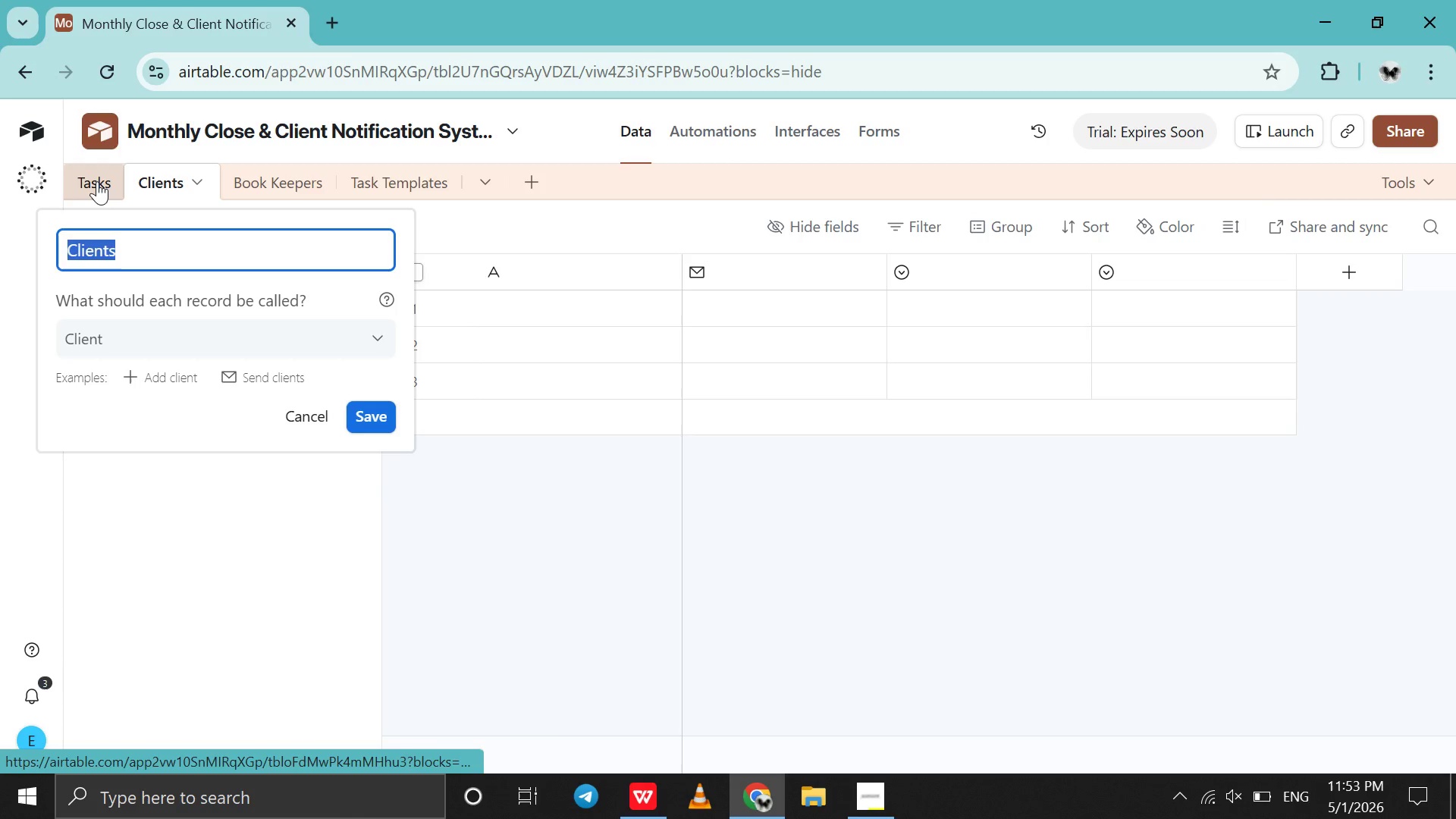 
left_click([97, 181])
 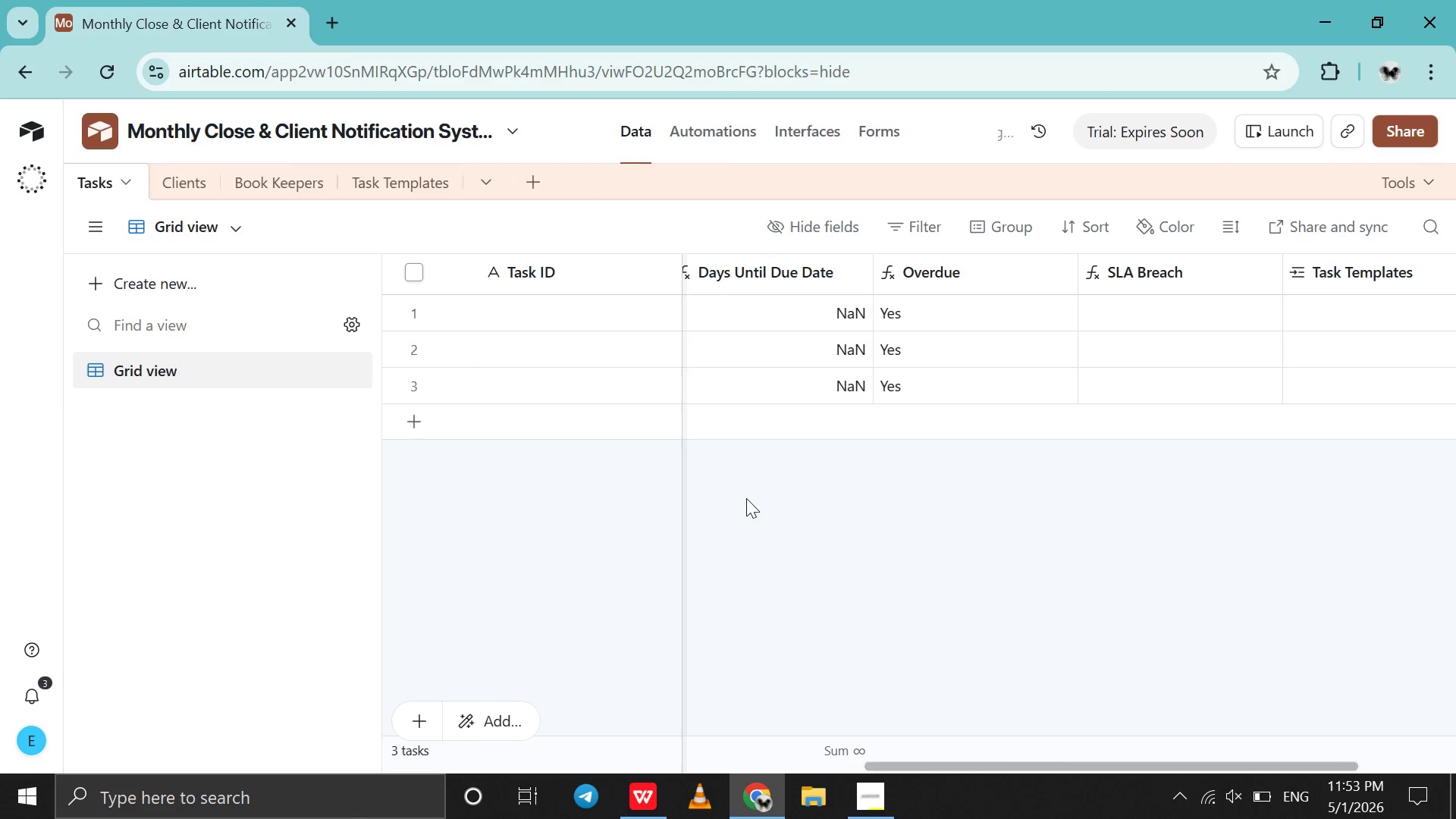 
scroll: coordinate [778, 504], scroll_direction: up, amount: 6.0
 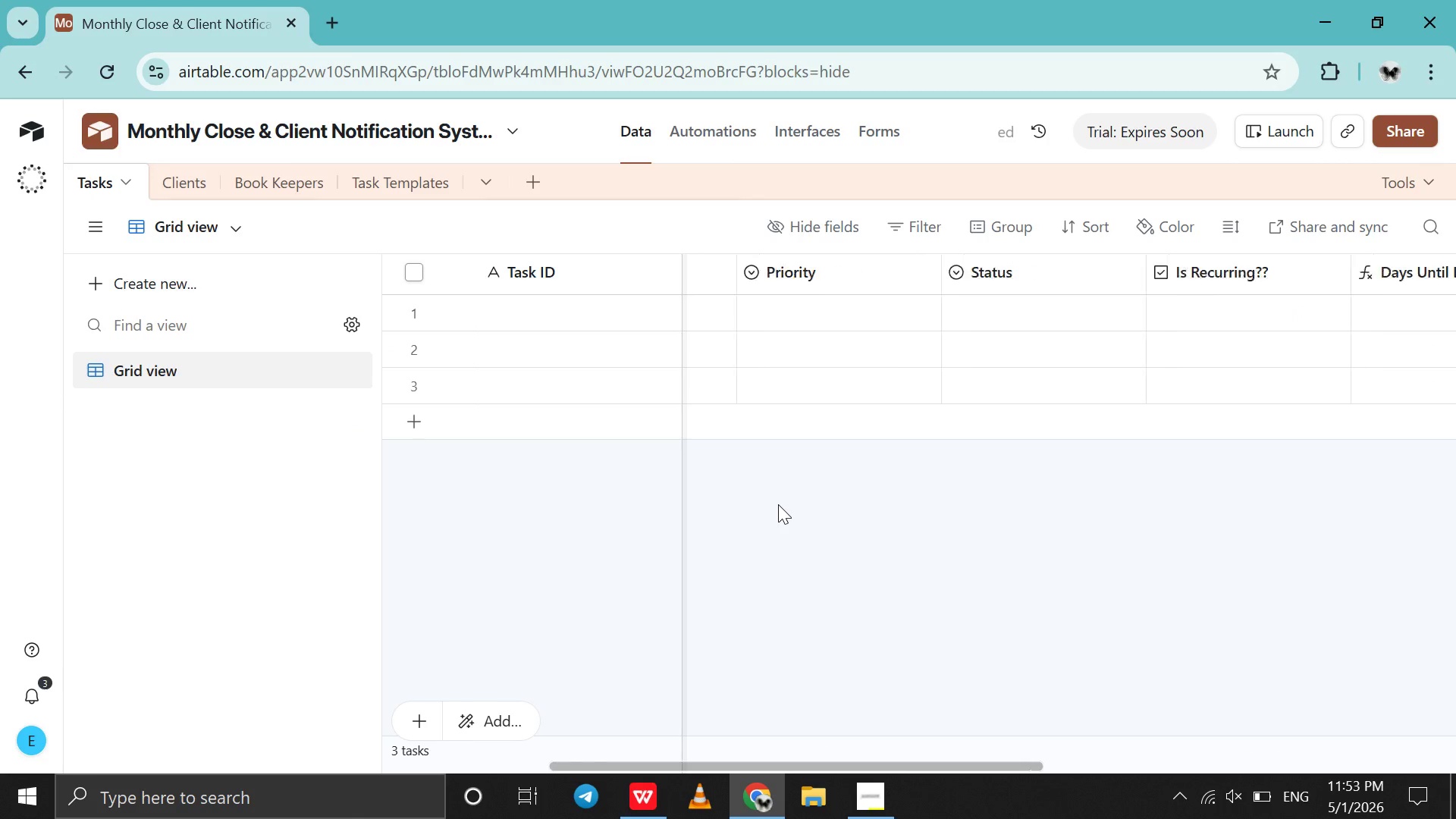 
scroll: coordinate [778, 504], scroll_direction: down, amount: 1.0
 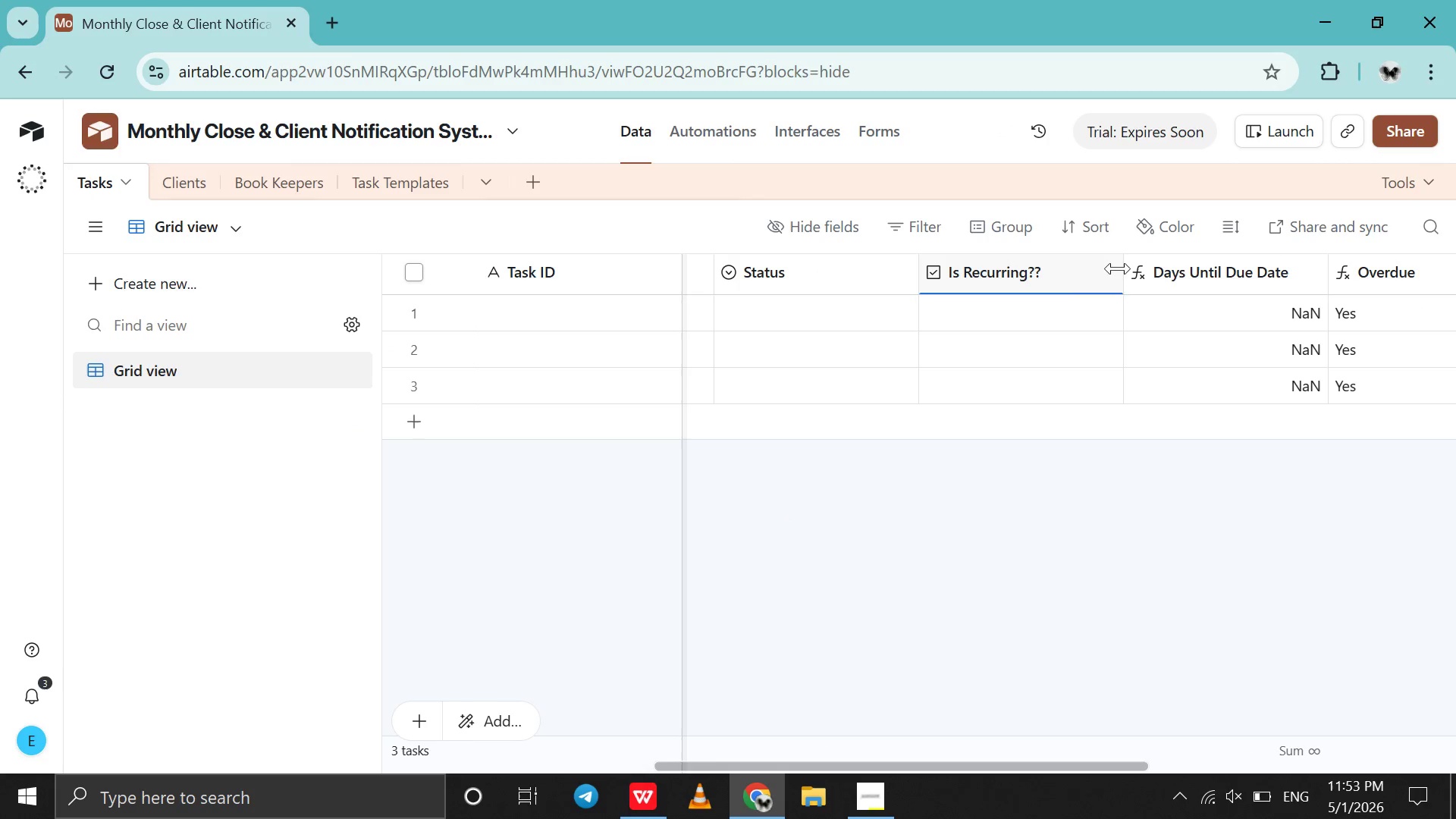 
left_click([1106, 267])
 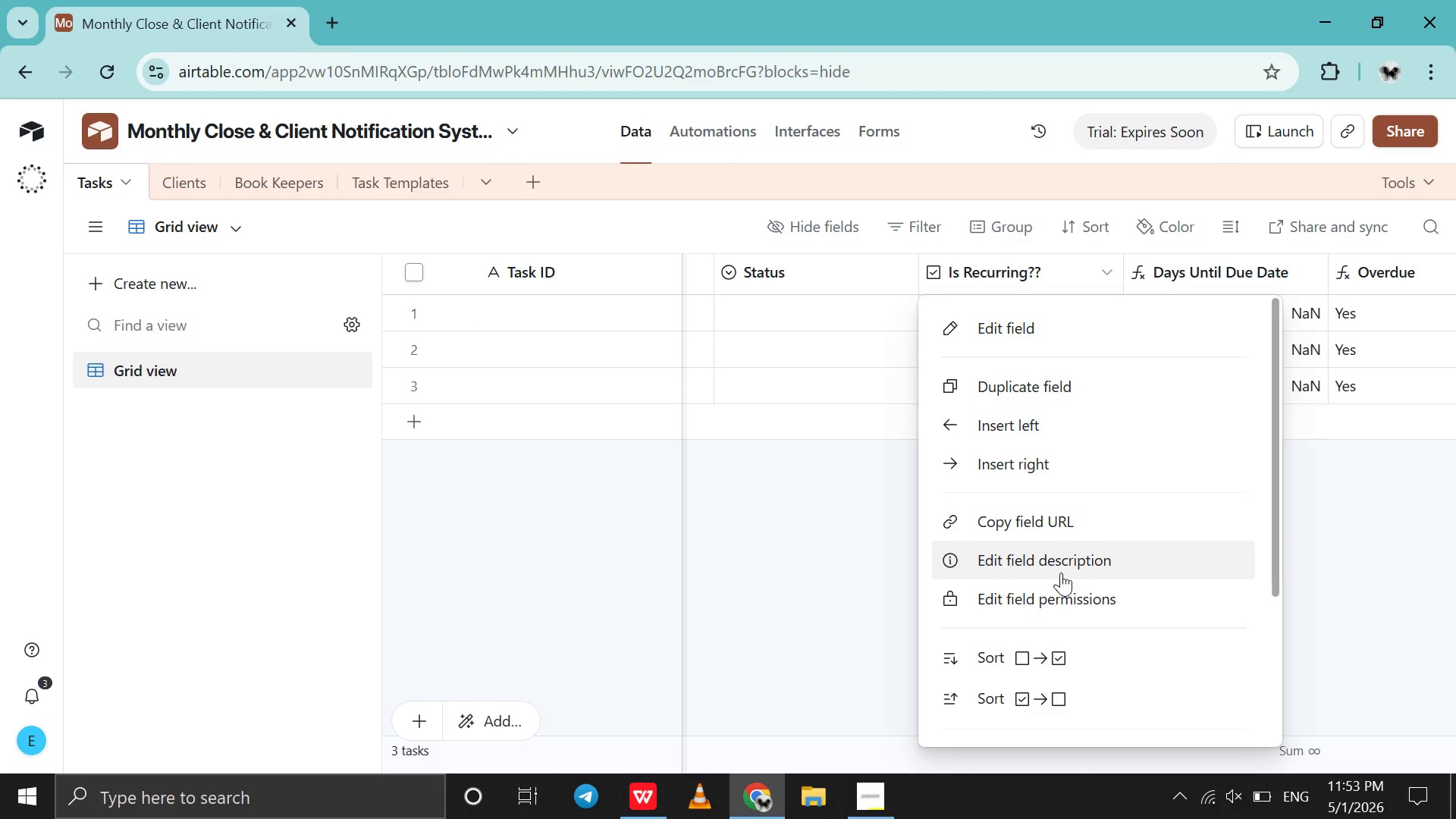 
scroll: coordinate [1061, 573], scroll_direction: down, amount: 53.0
 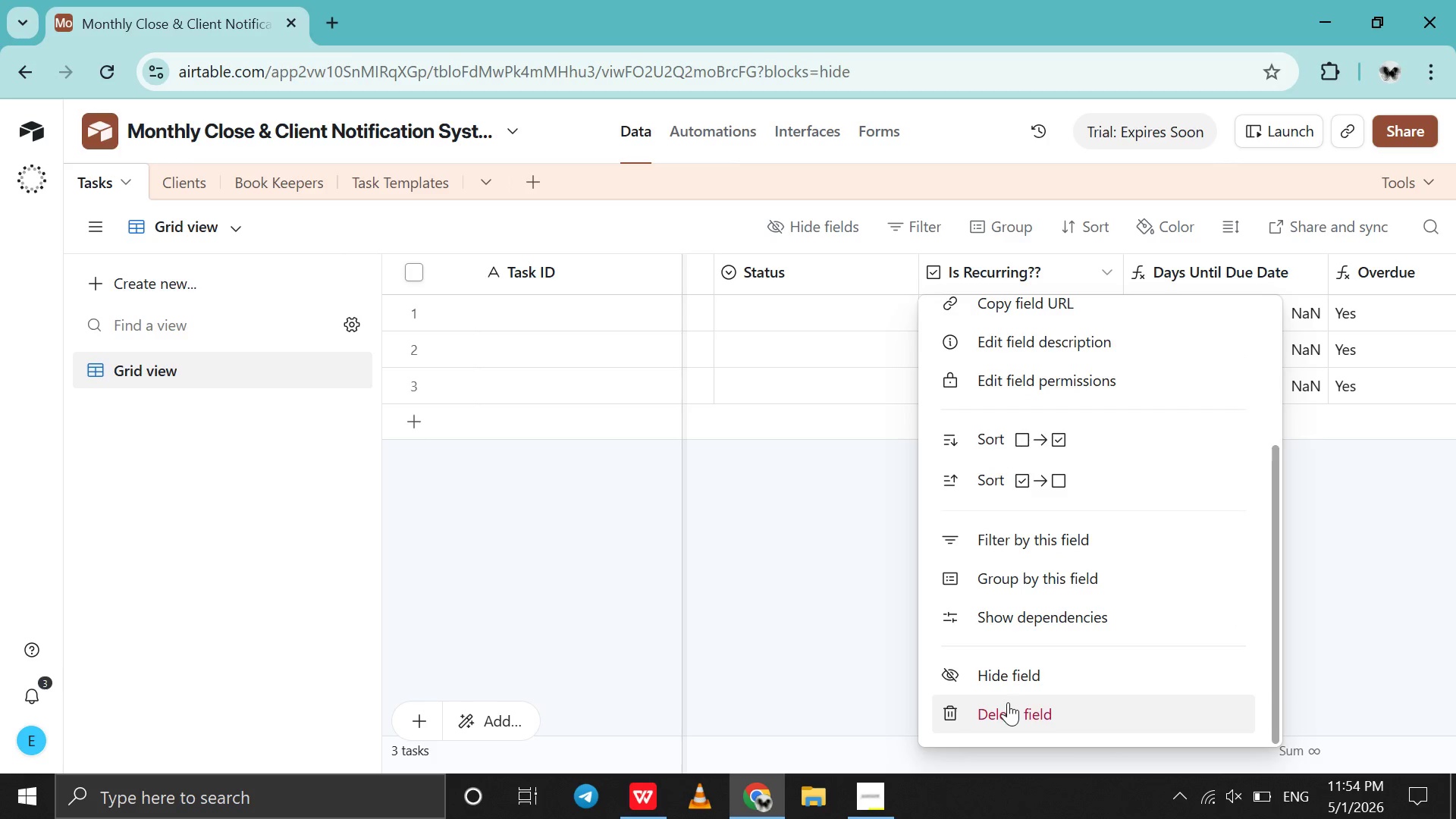 
left_click([1008, 702])
 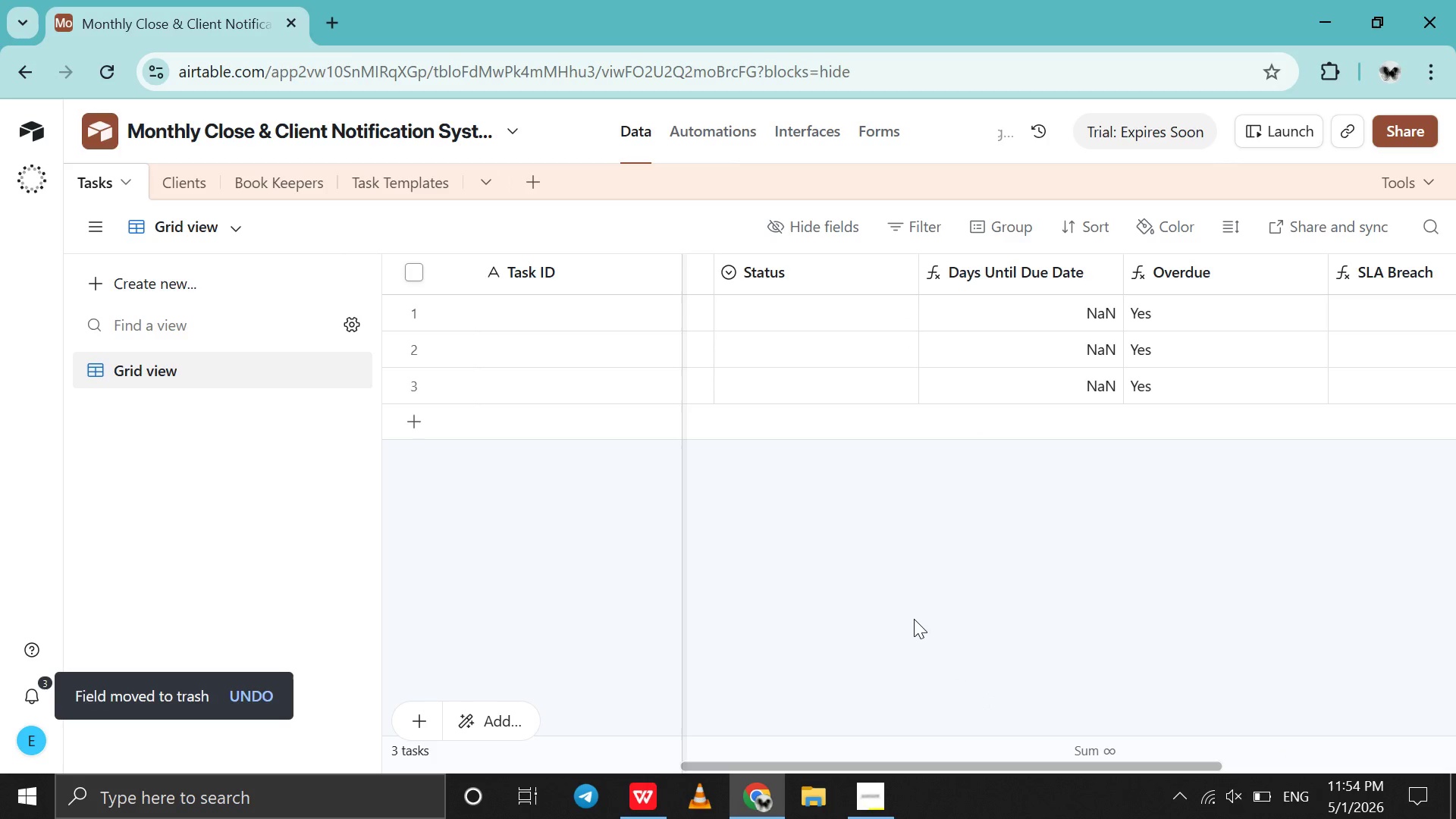 
scroll: coordinate [914, 619], scroll_direction: up, amount: 5.0
 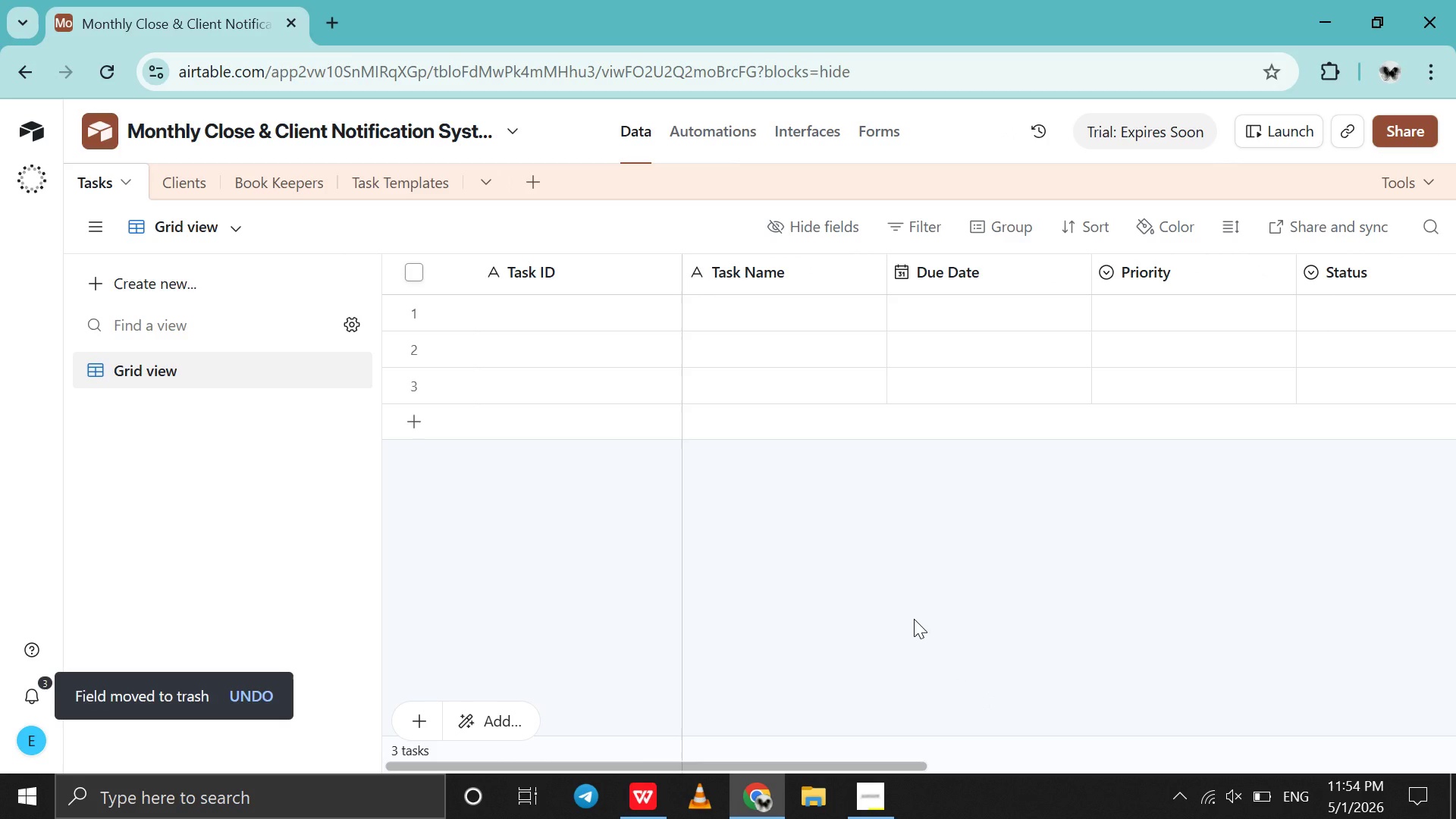 
wait(8.7)
 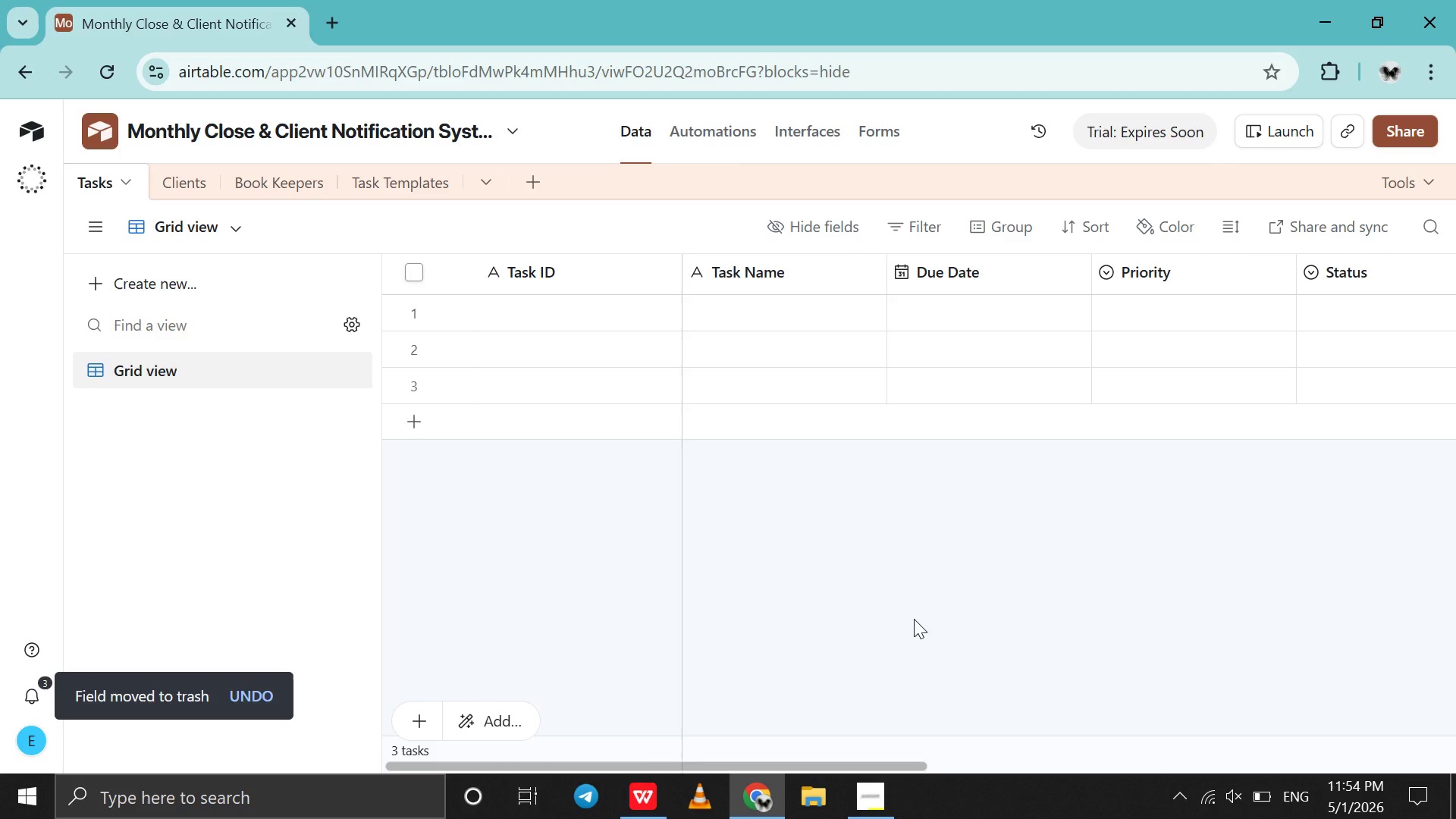 
scroll: coordinate [691, 280], scroll_direction: down, amount: 30.0
 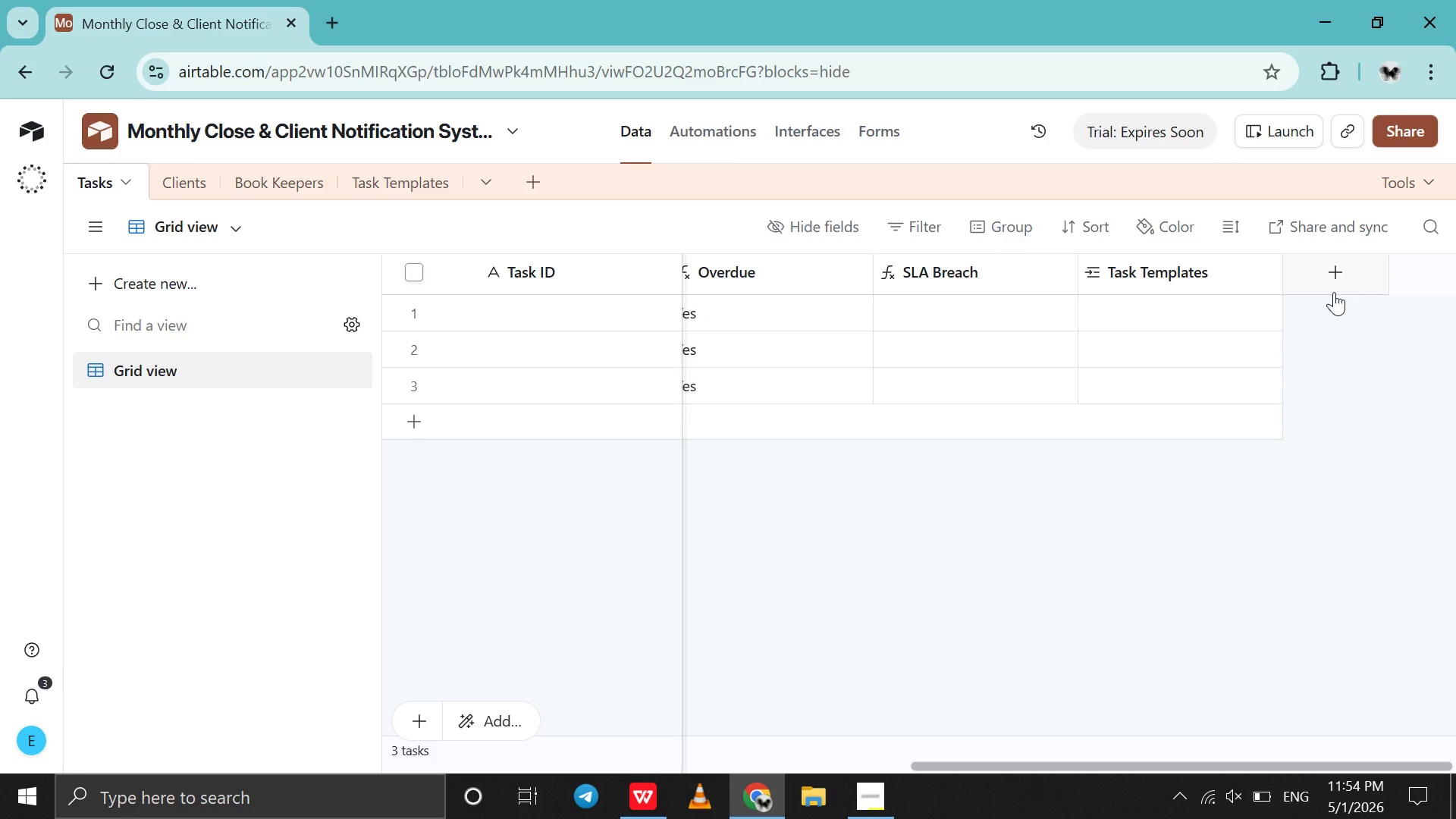 
double_click([1334, 292])
 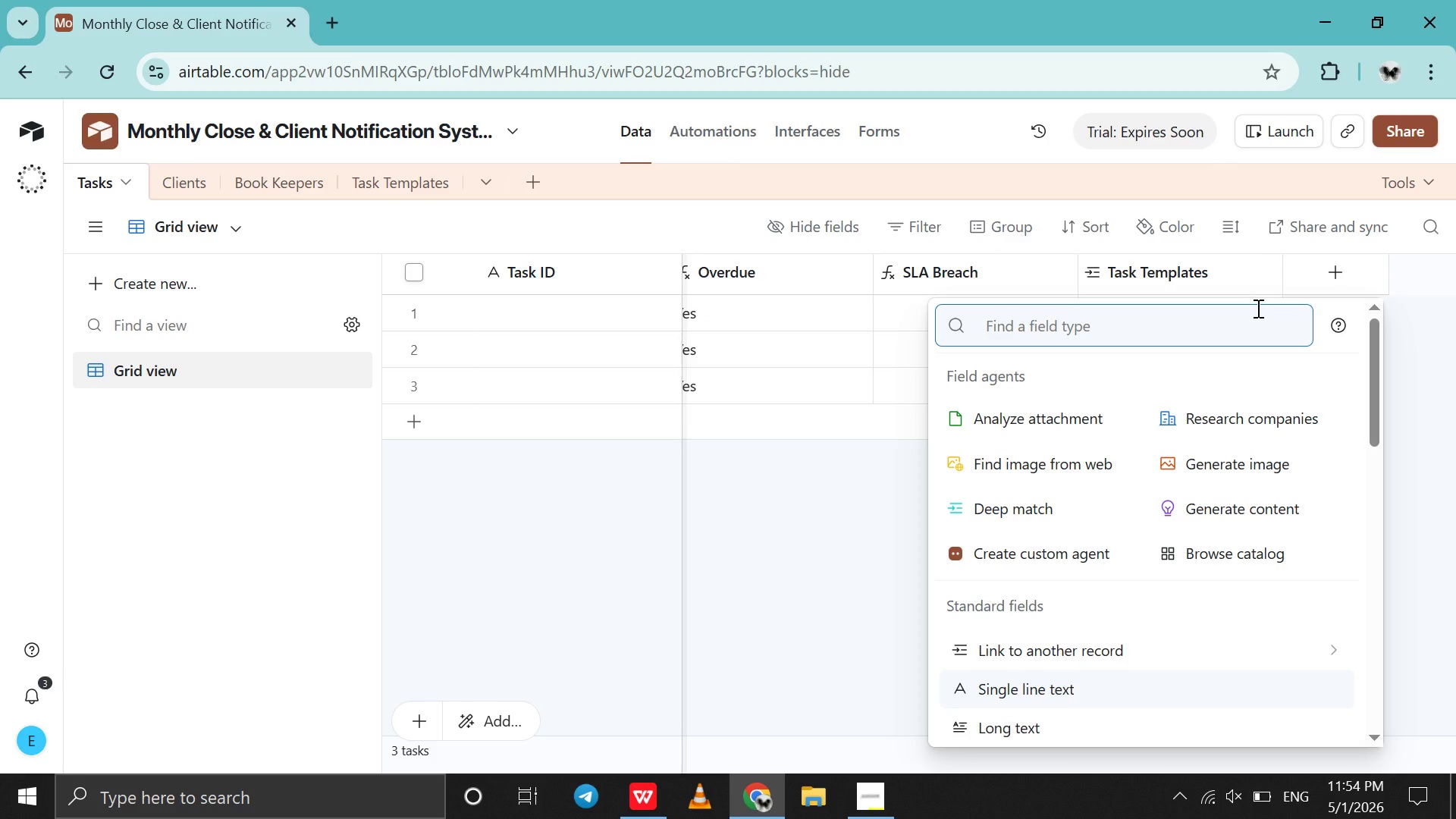 
type(aut)
 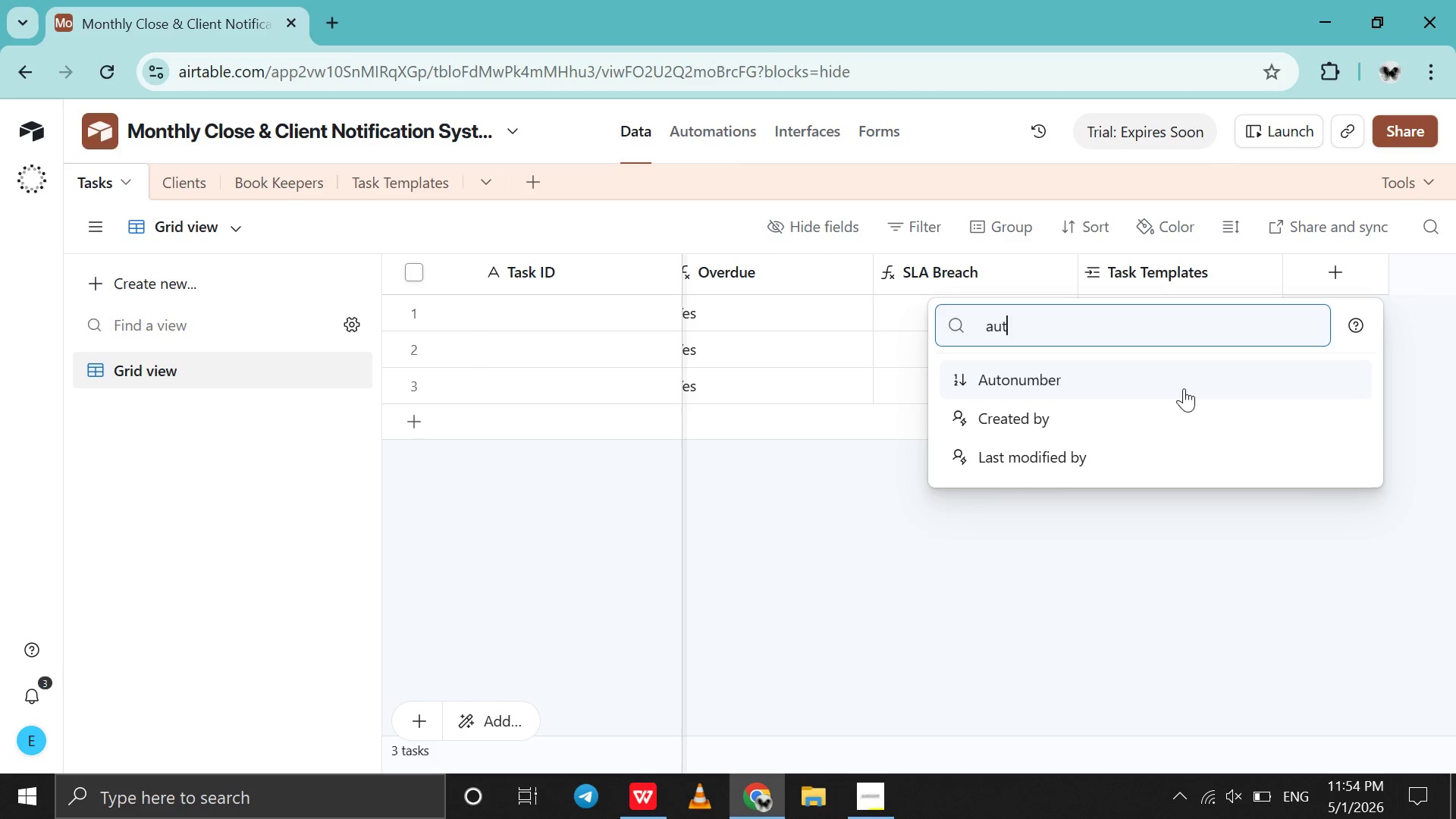 
left_click([1184, 388])
 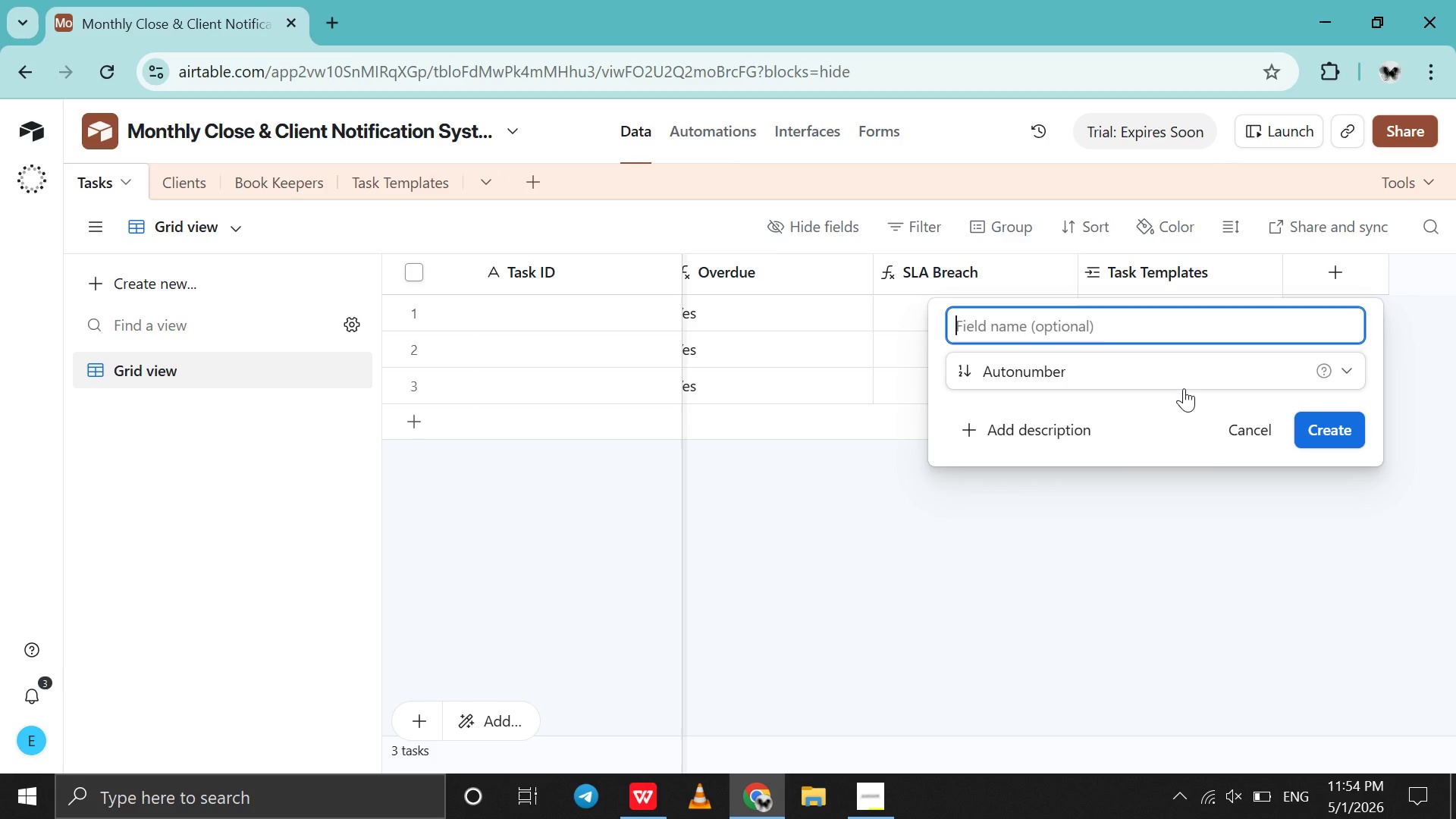 
type(Id)
 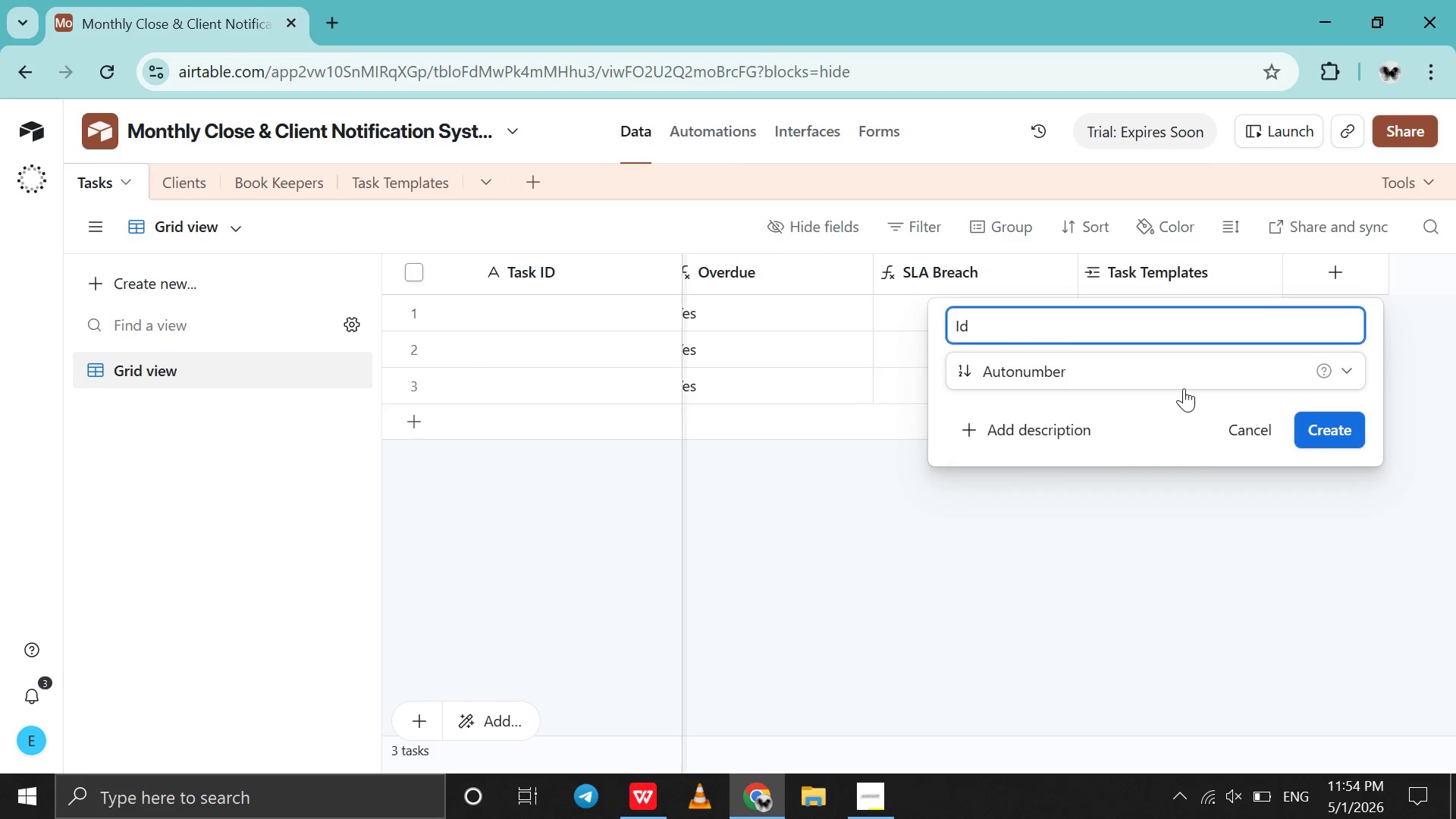 
key(Enter)
 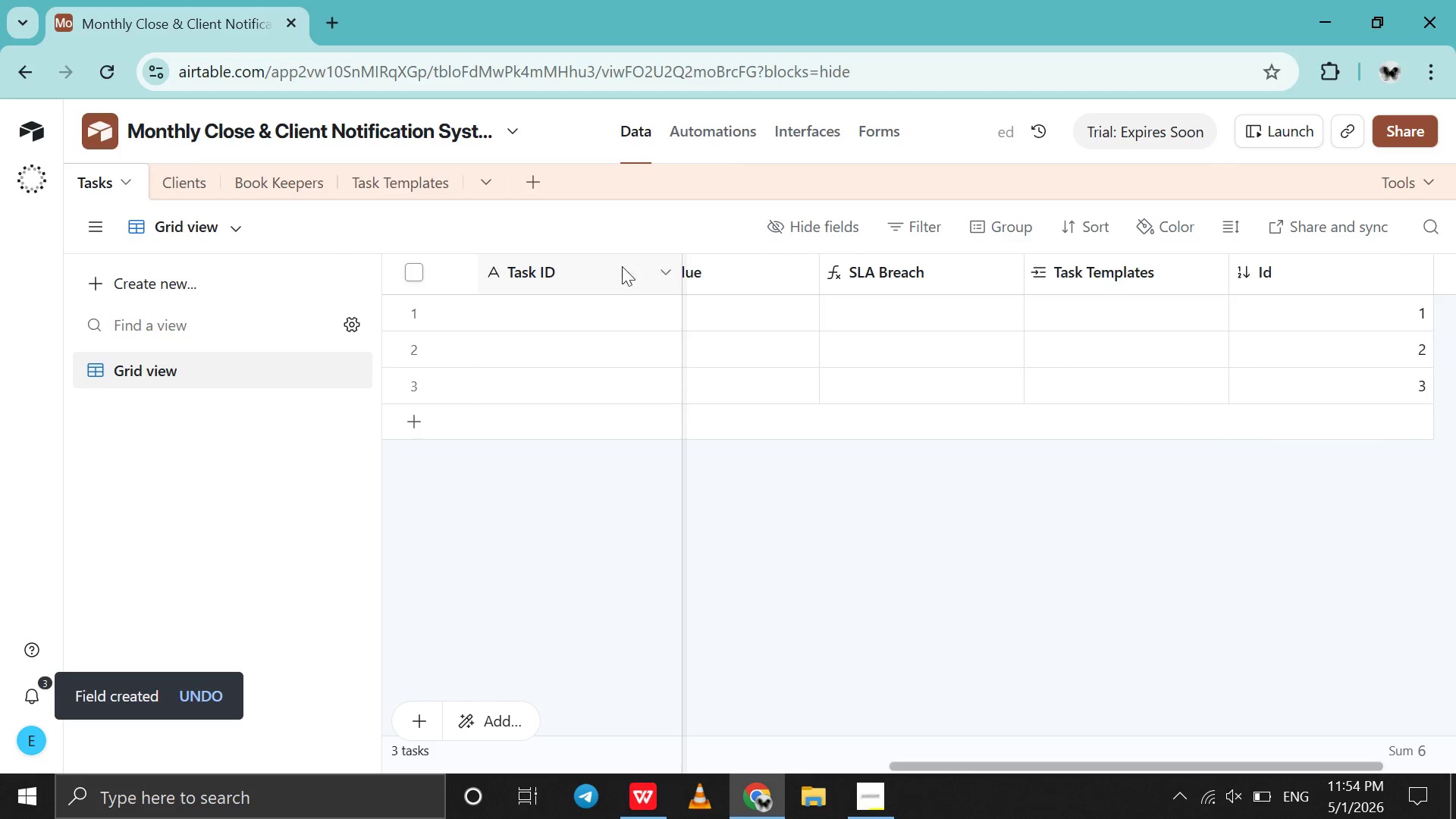 
double_click([610, 268])
 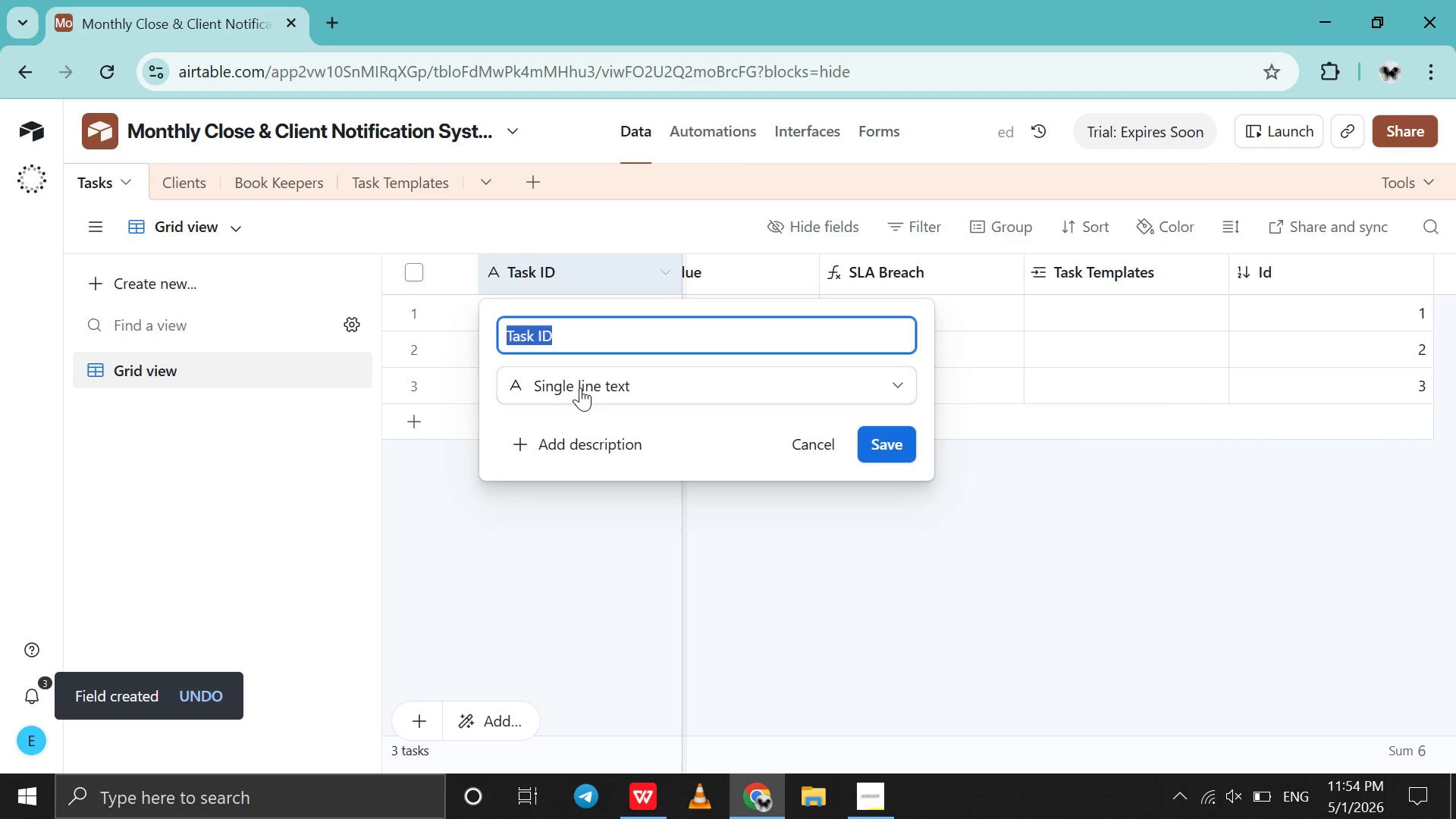 
left_click([580, 394])
 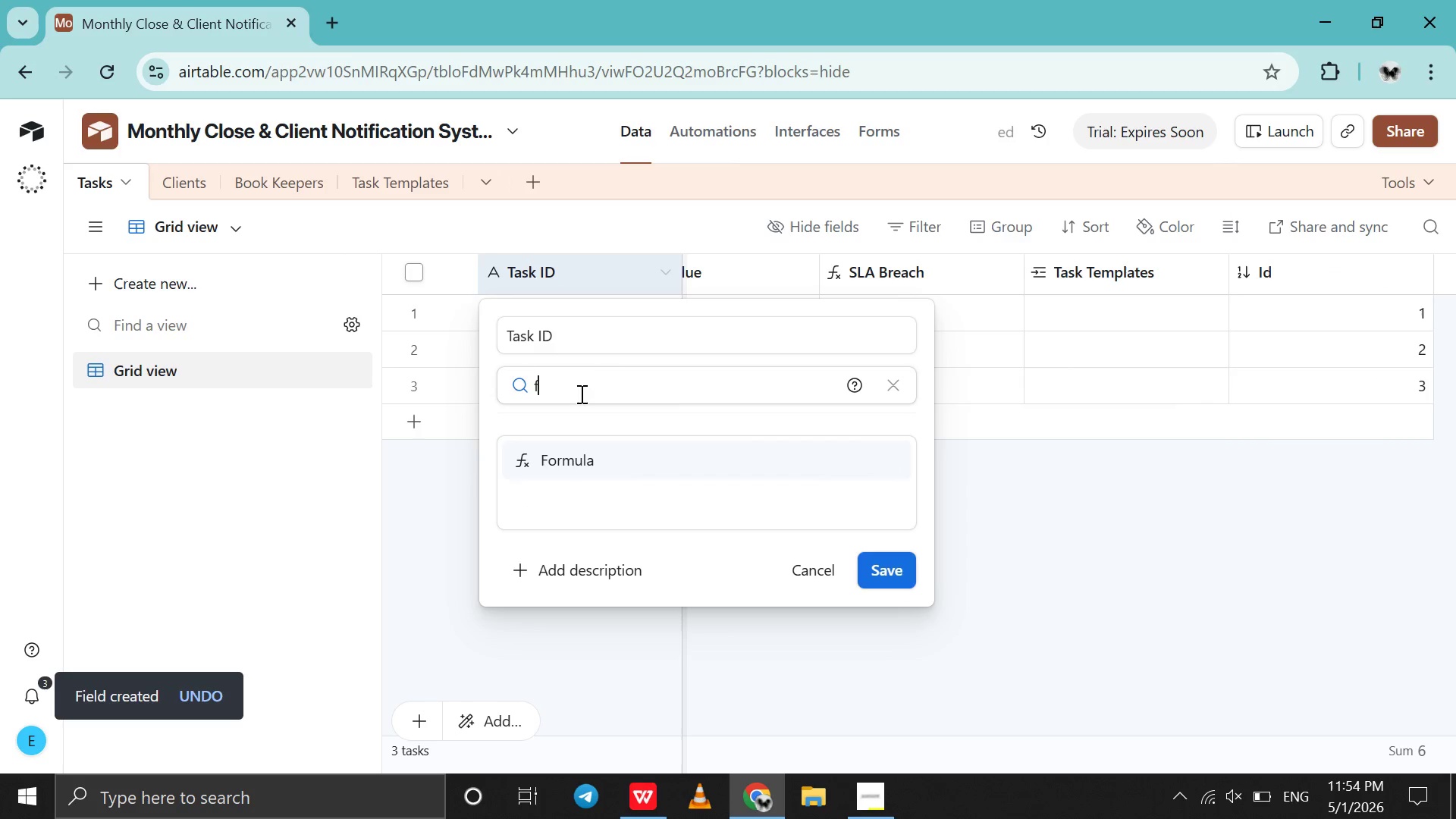 
type(for)
 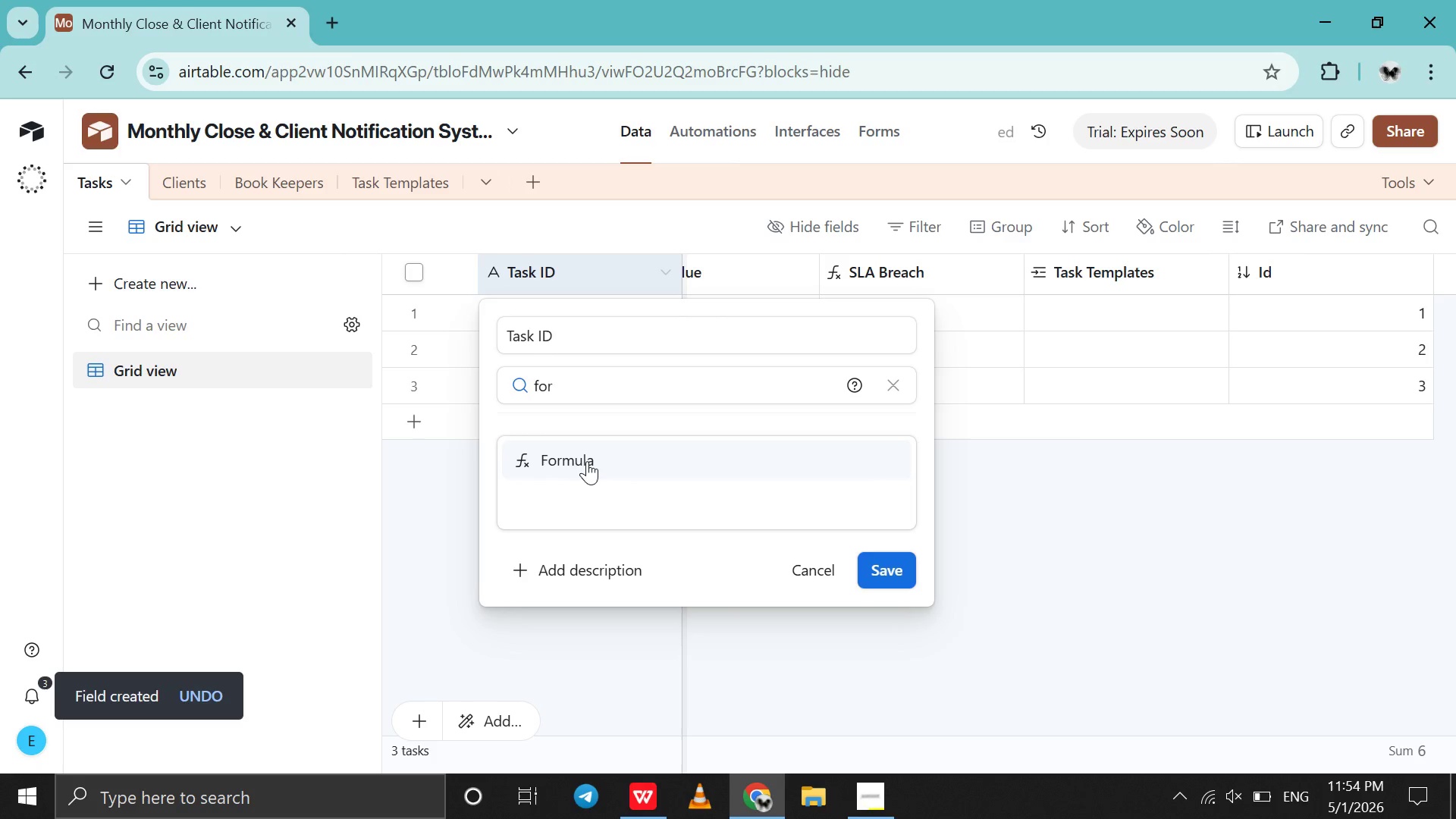 
left_click([587, 461])
 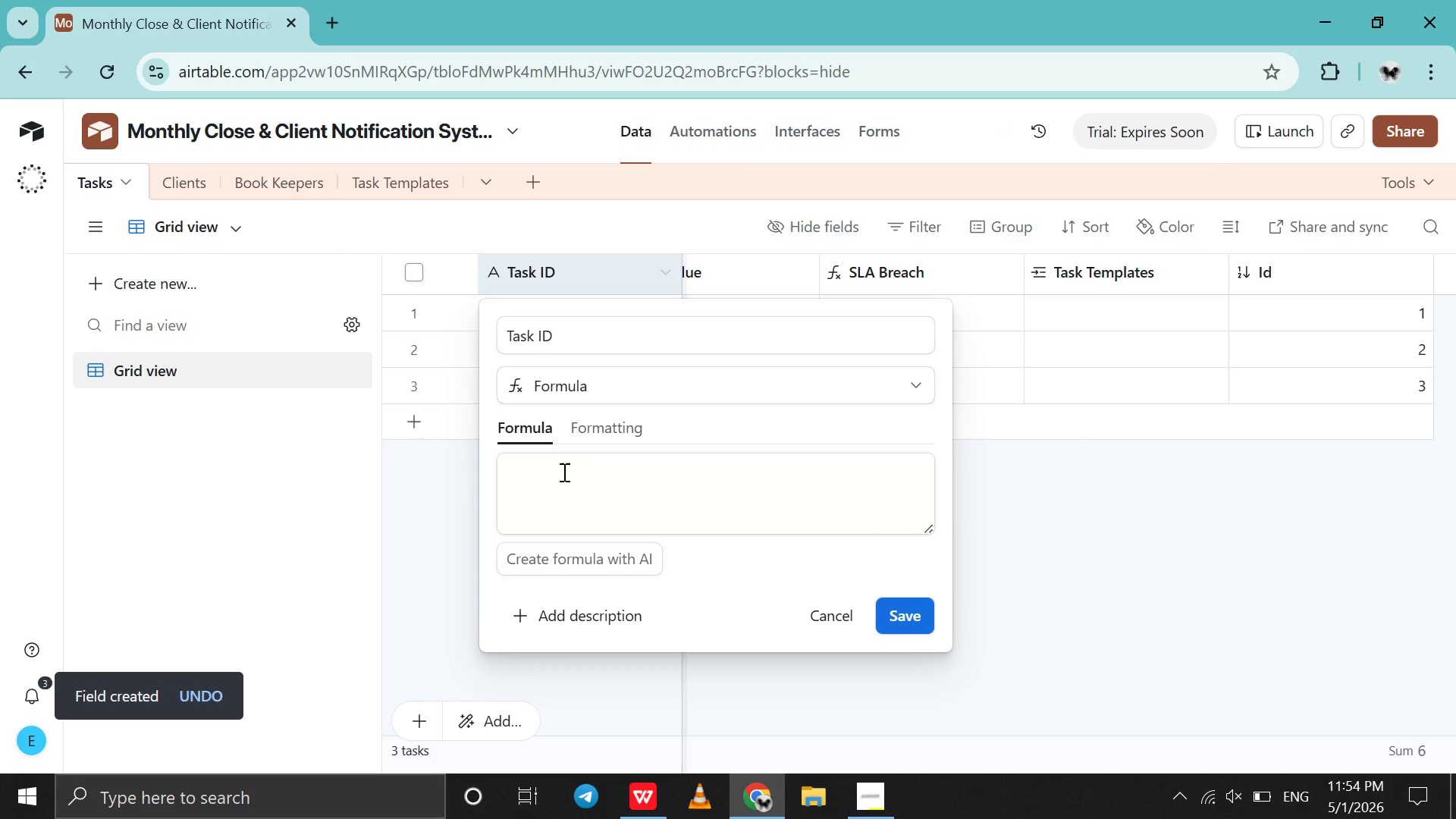 
left_click([563, 472])
 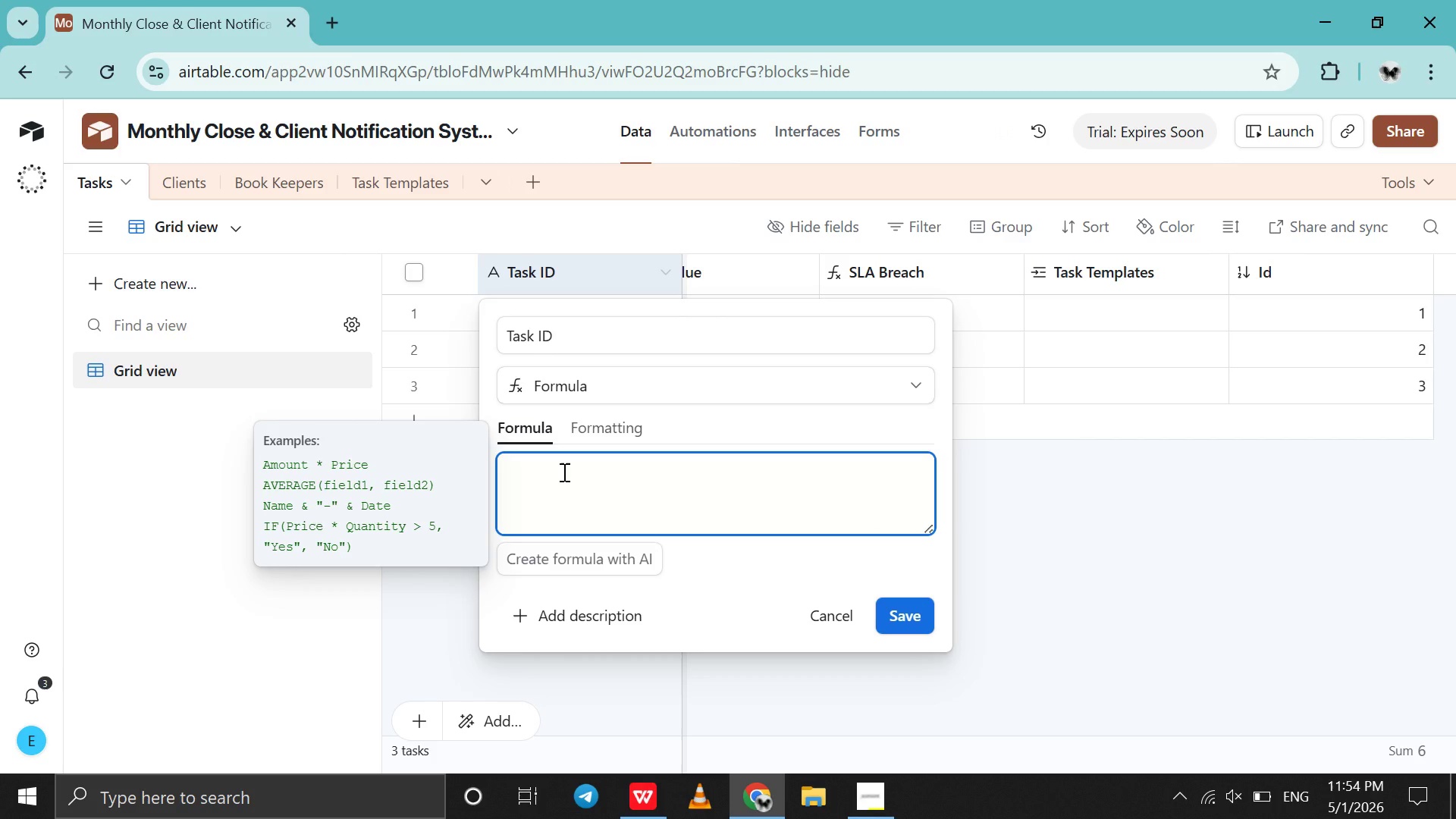 
wait(6.47)
 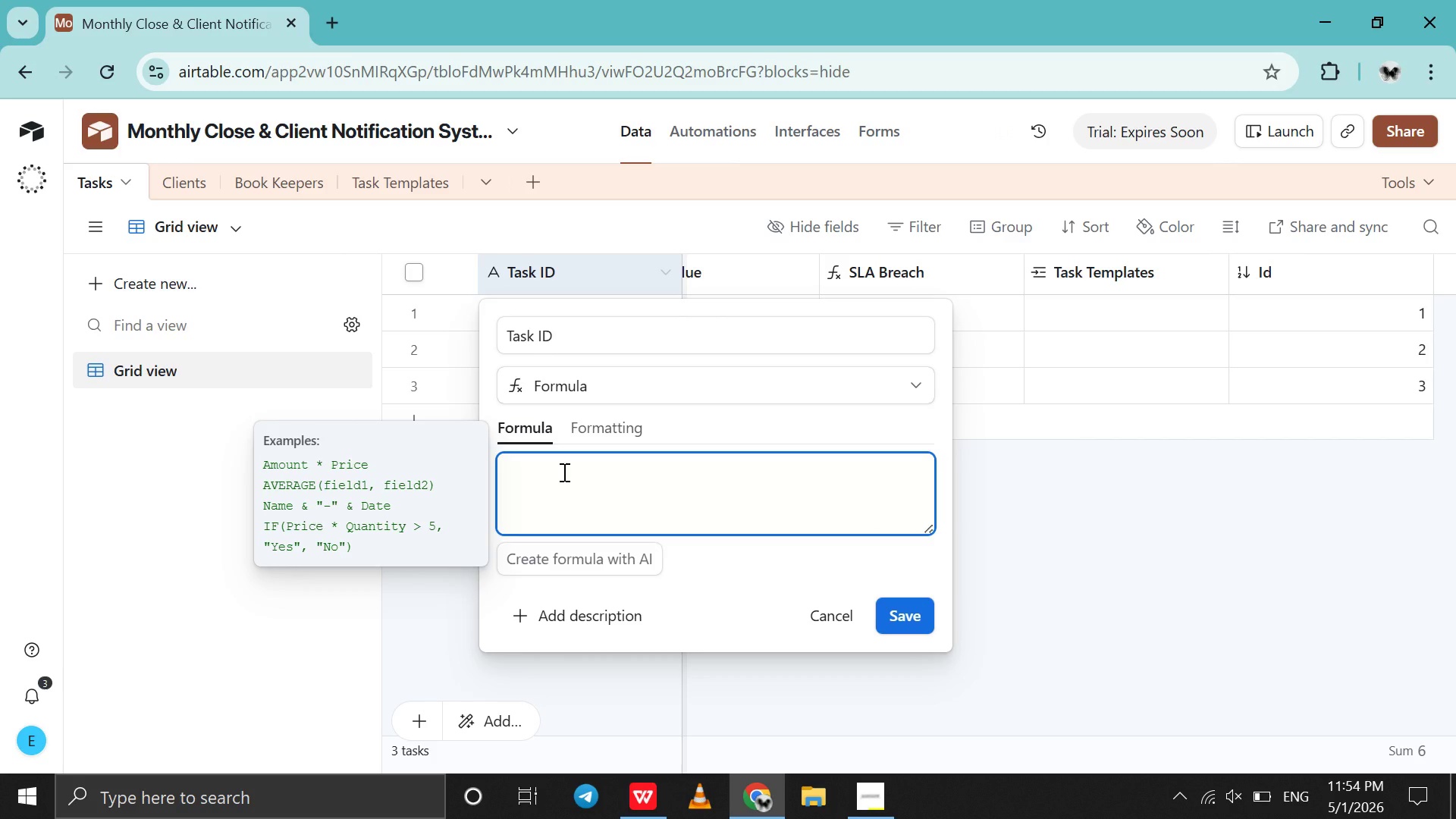 
key(Shift+Quote)
 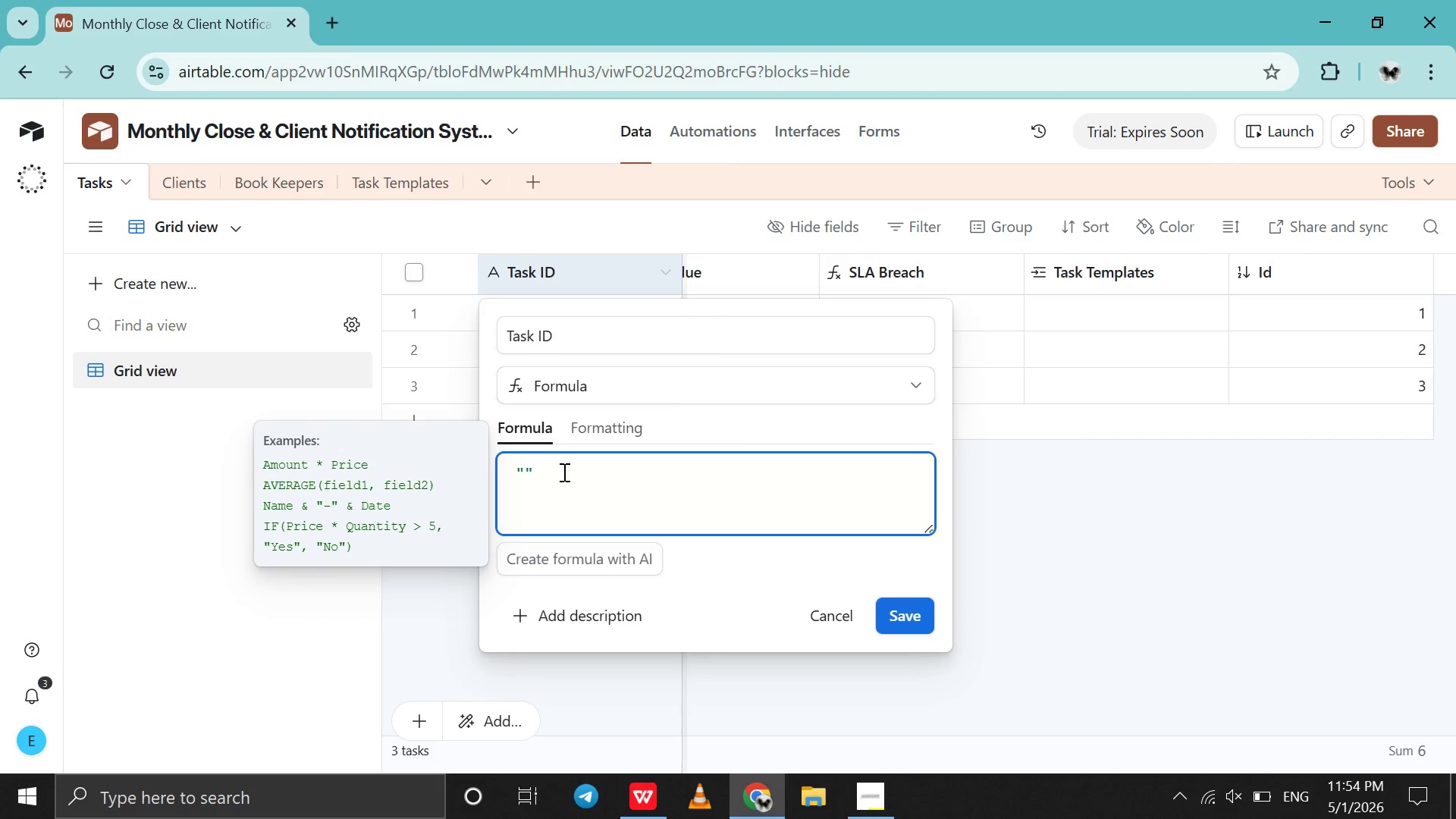 
wait(12.12)
 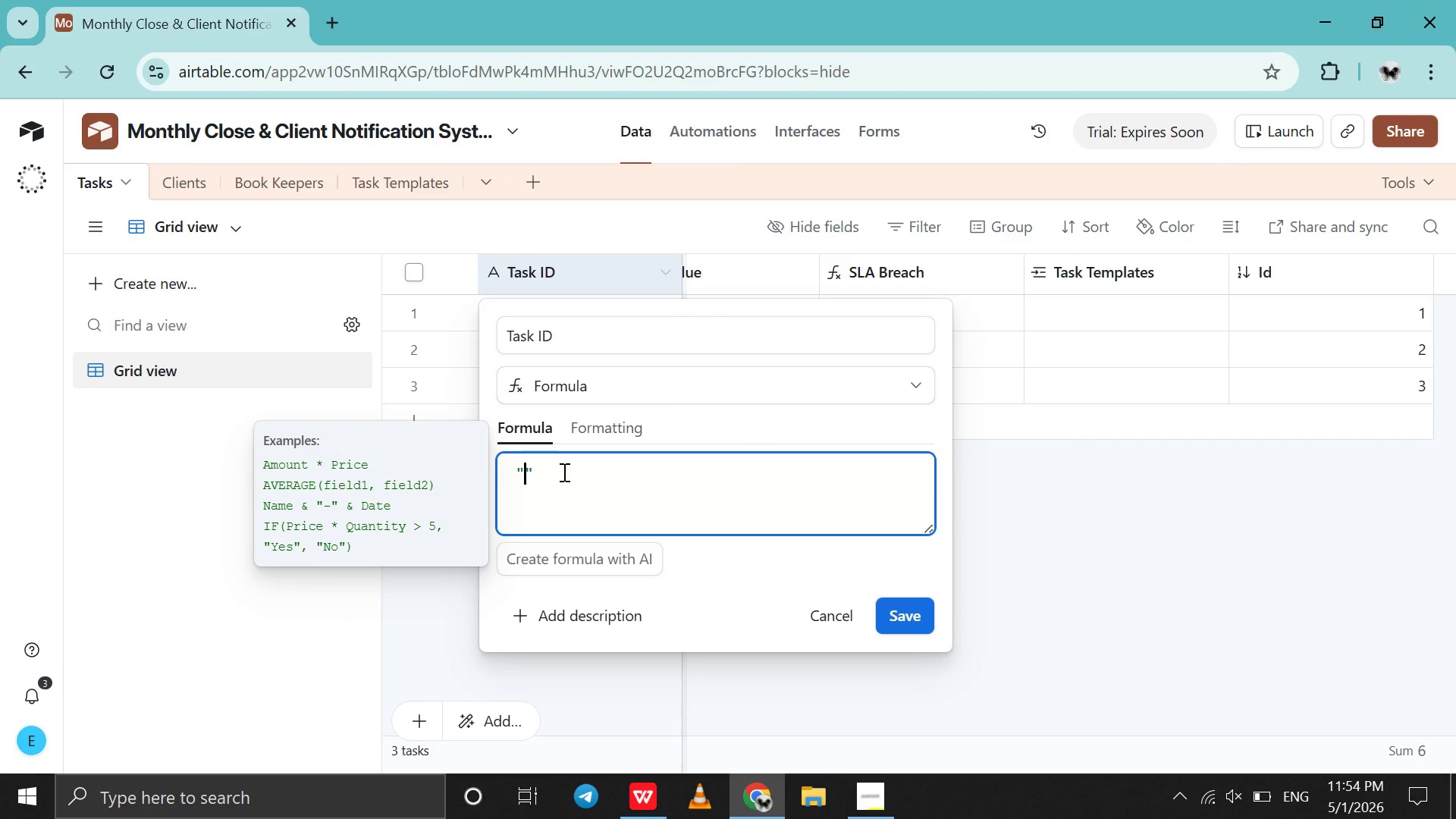 
type(Tas)
 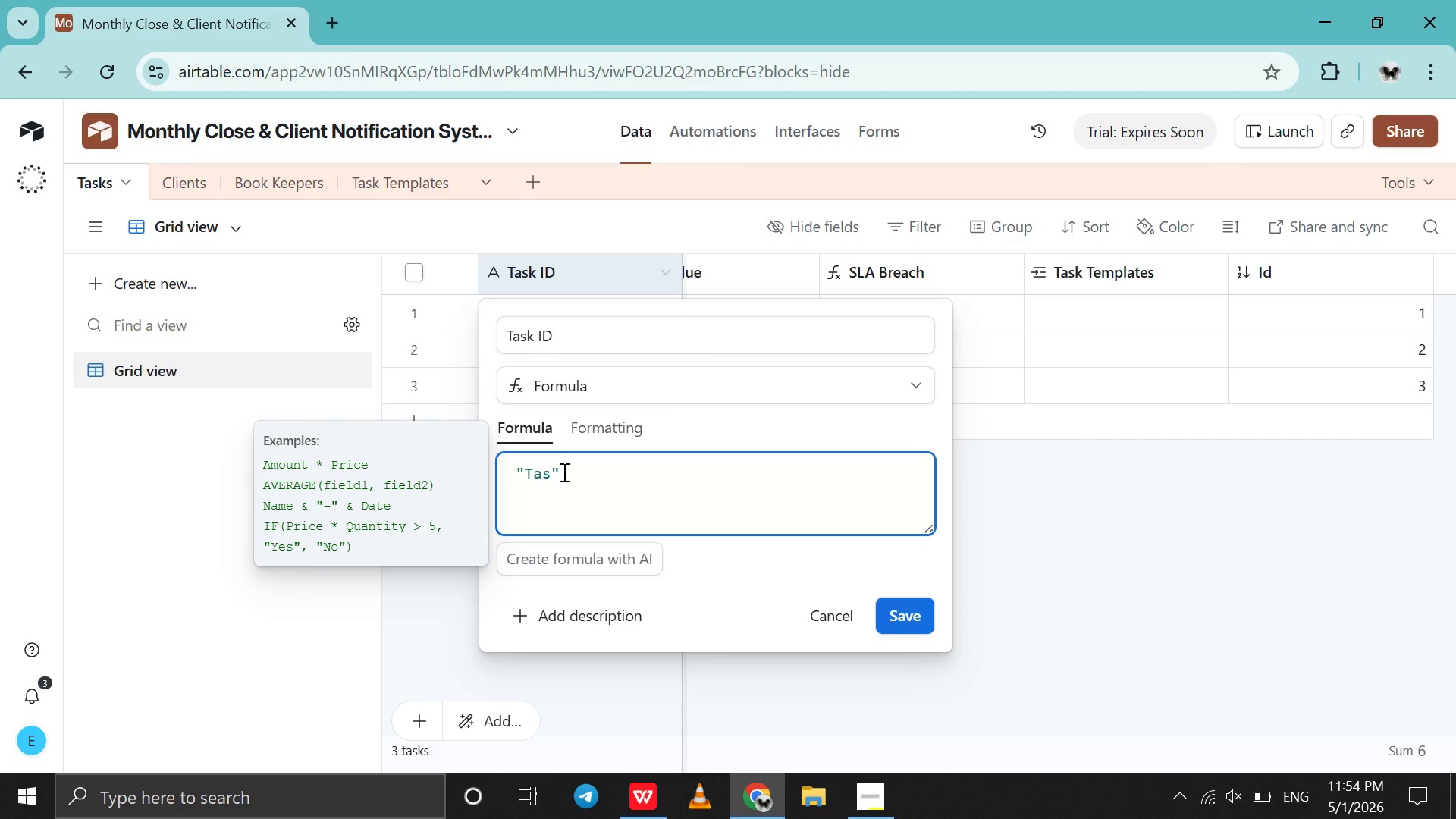 
hold_key(key=K, duration=0.44)
 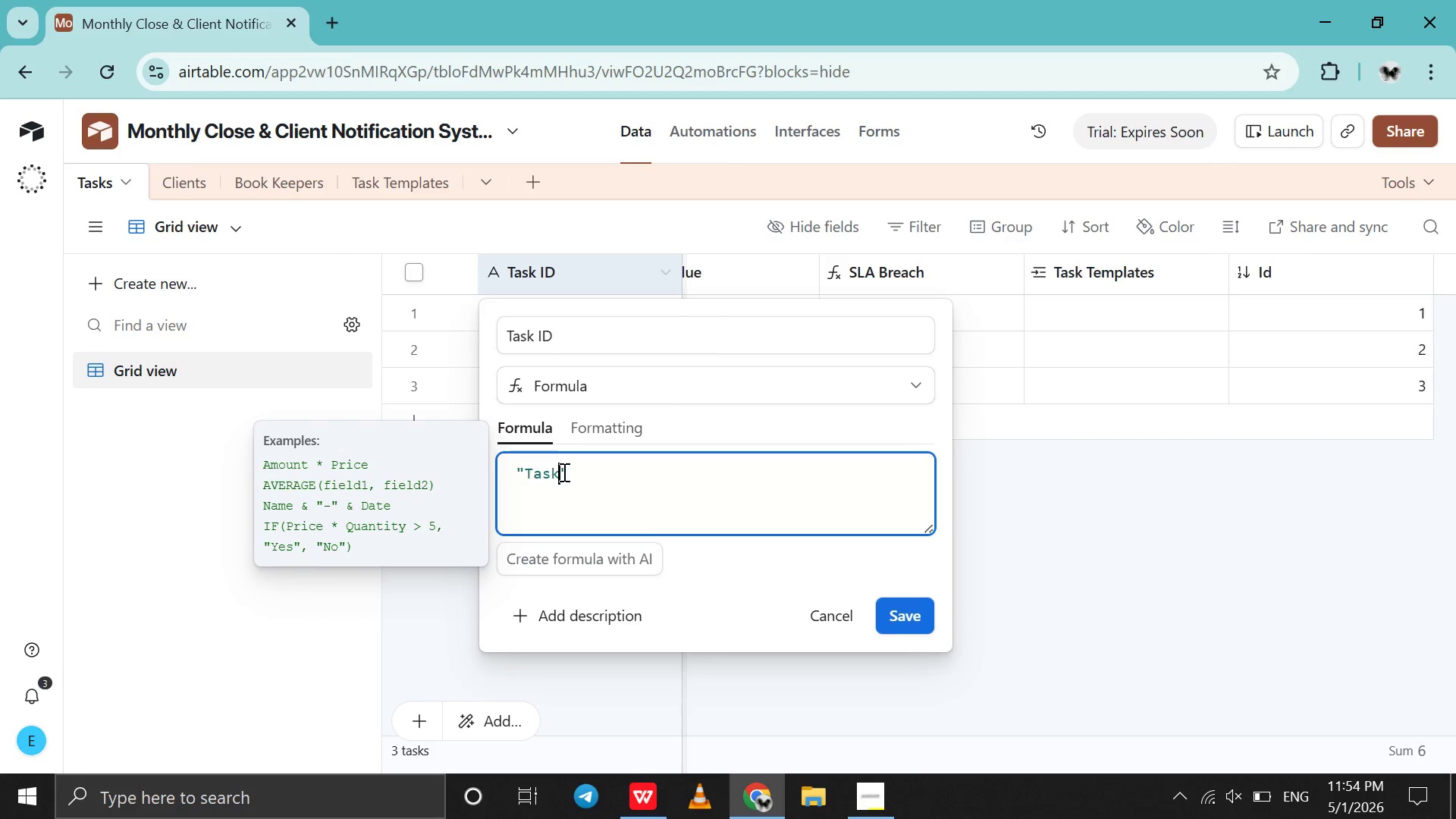 
wait(7.84)
 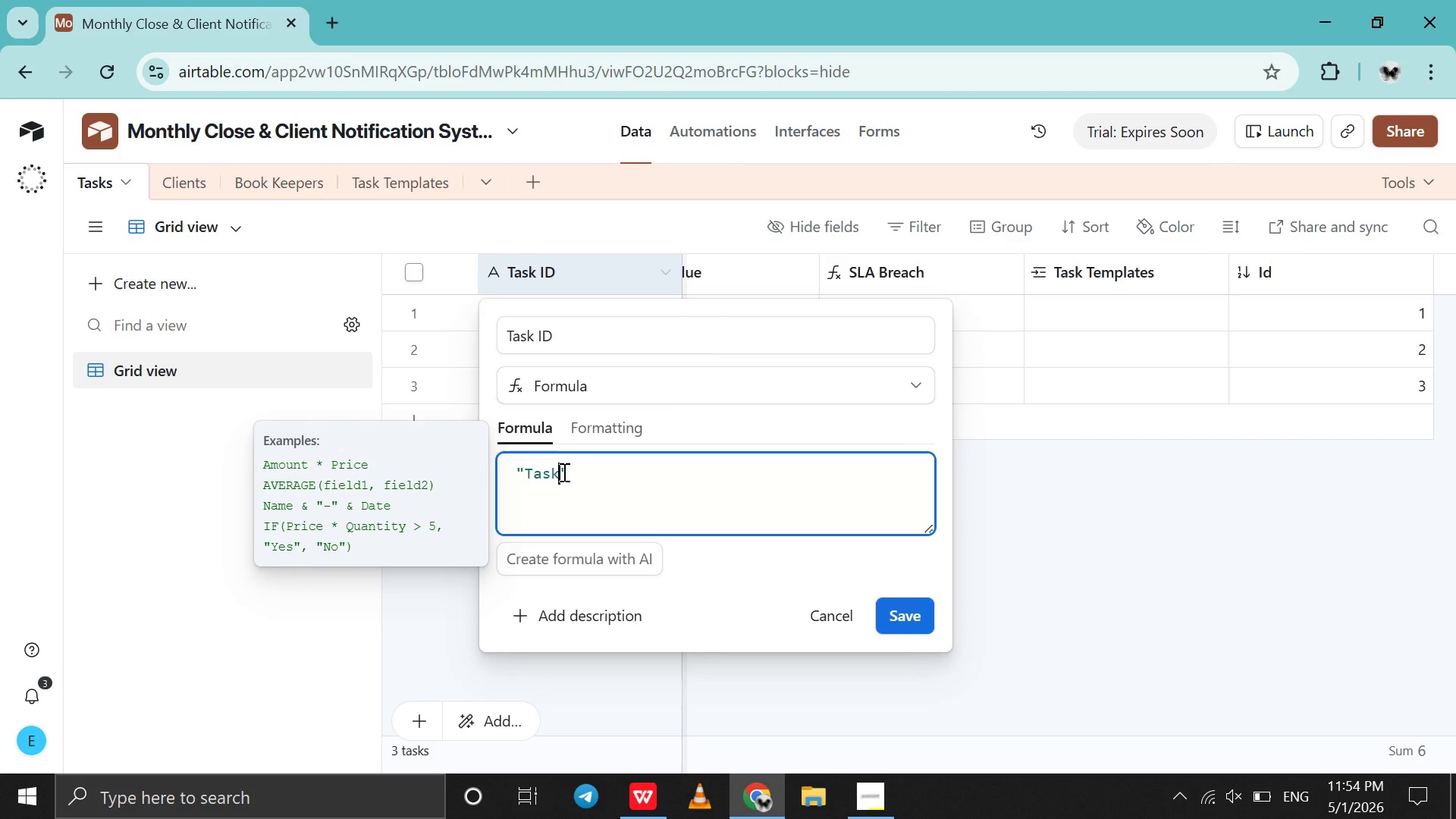 
left_click([1301, 289])
 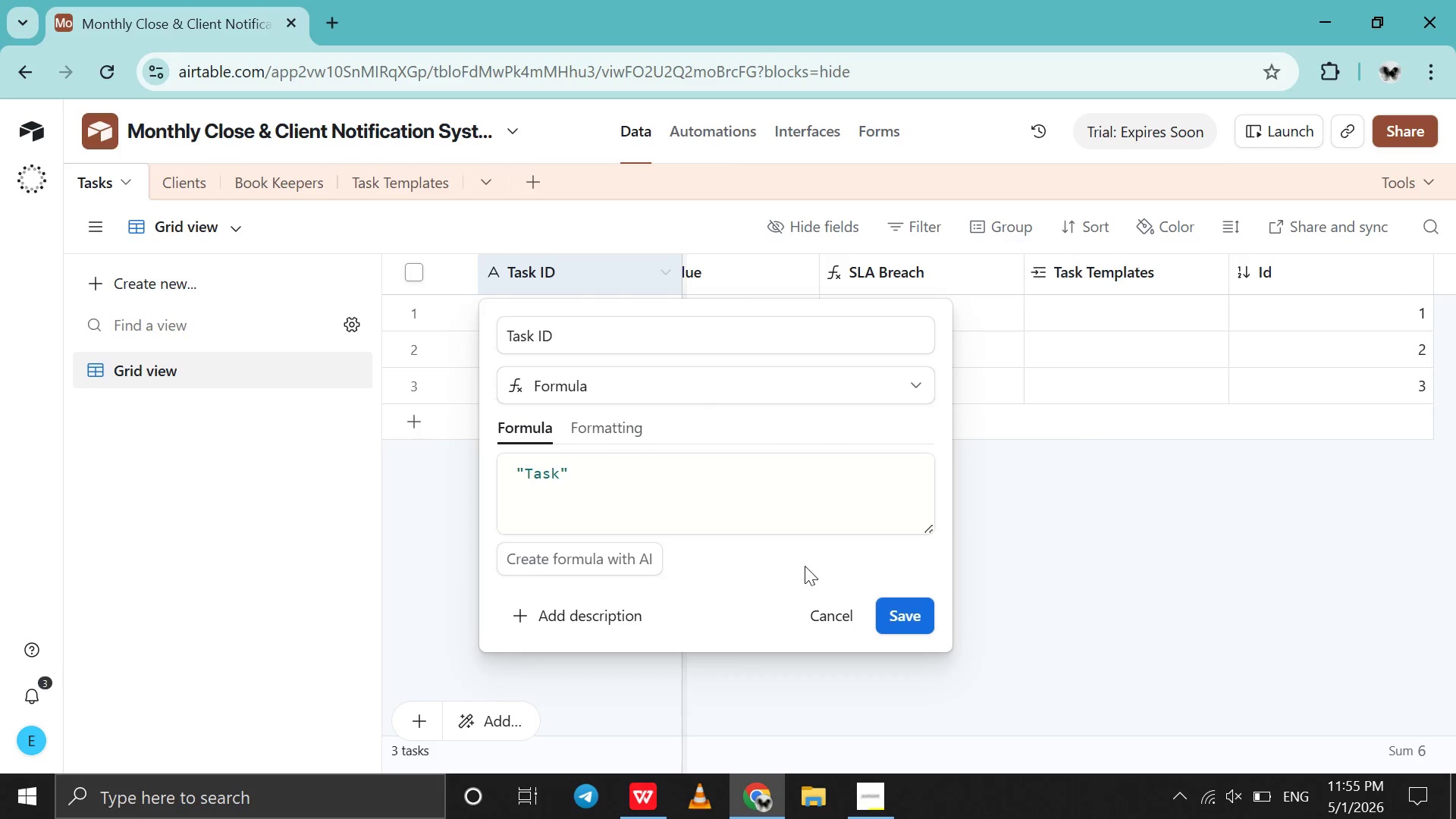 
left_click([675, 479])
 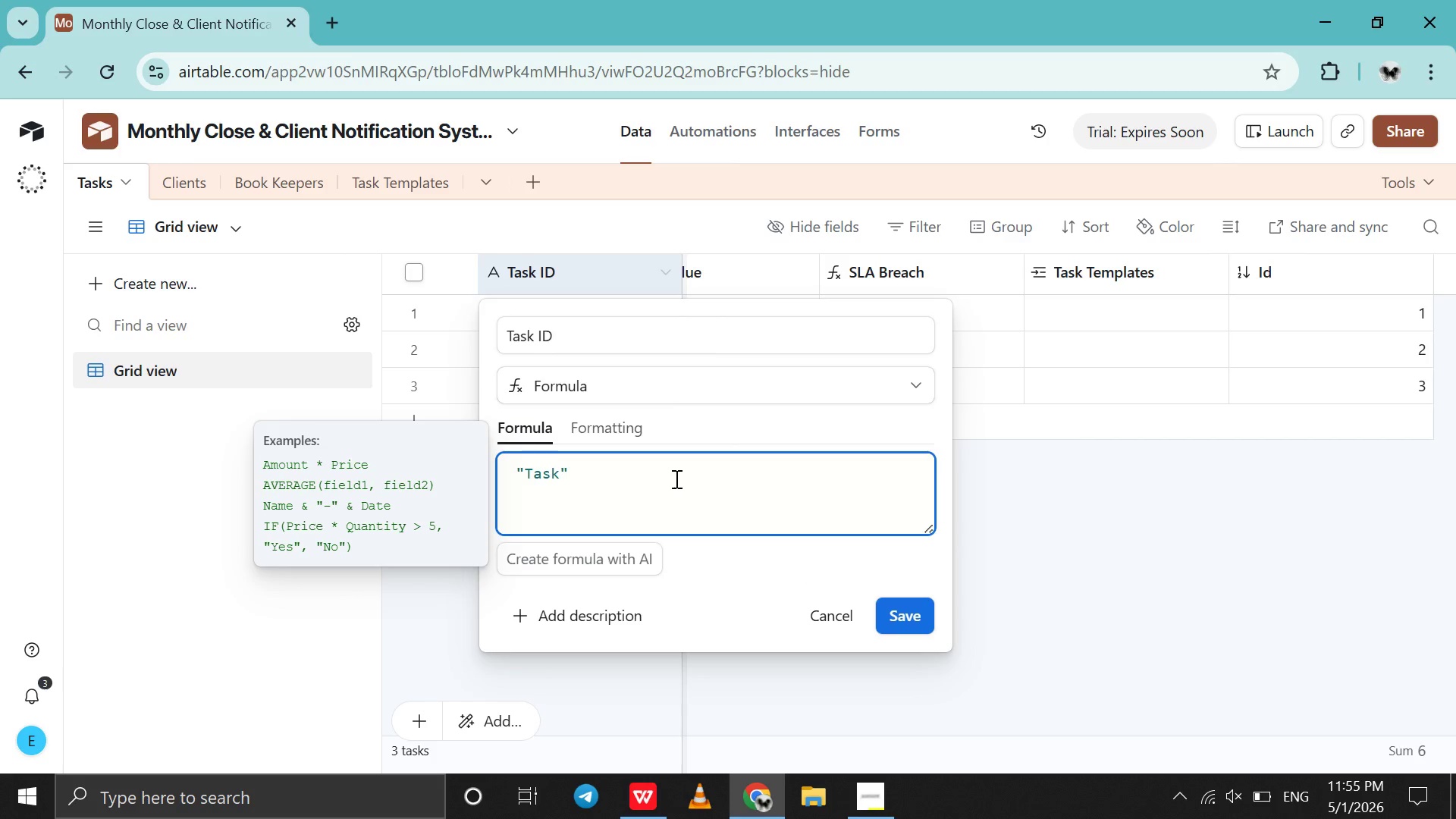 
key(ArrowLeft)
 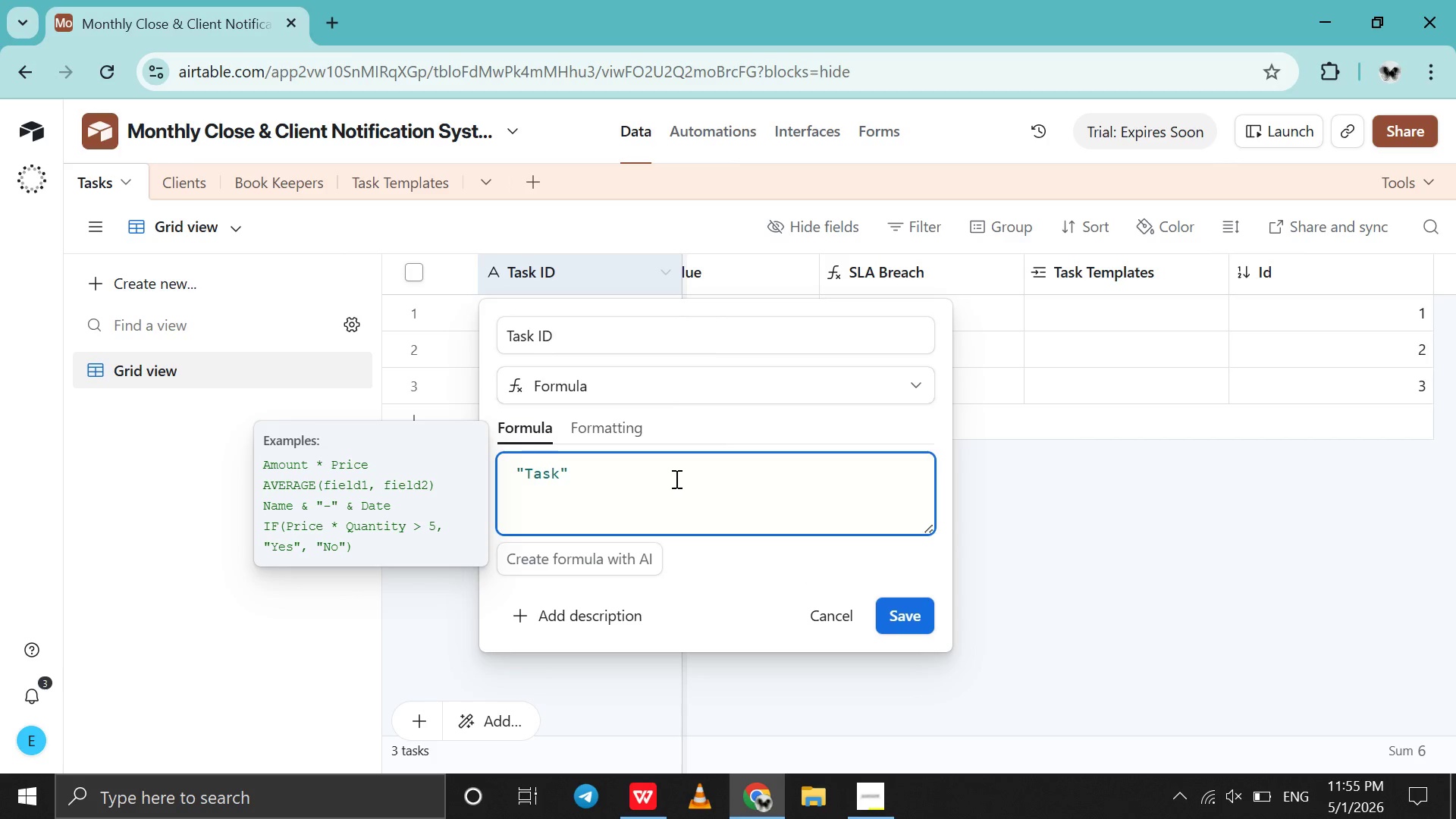 
key(Shift+Minus)
 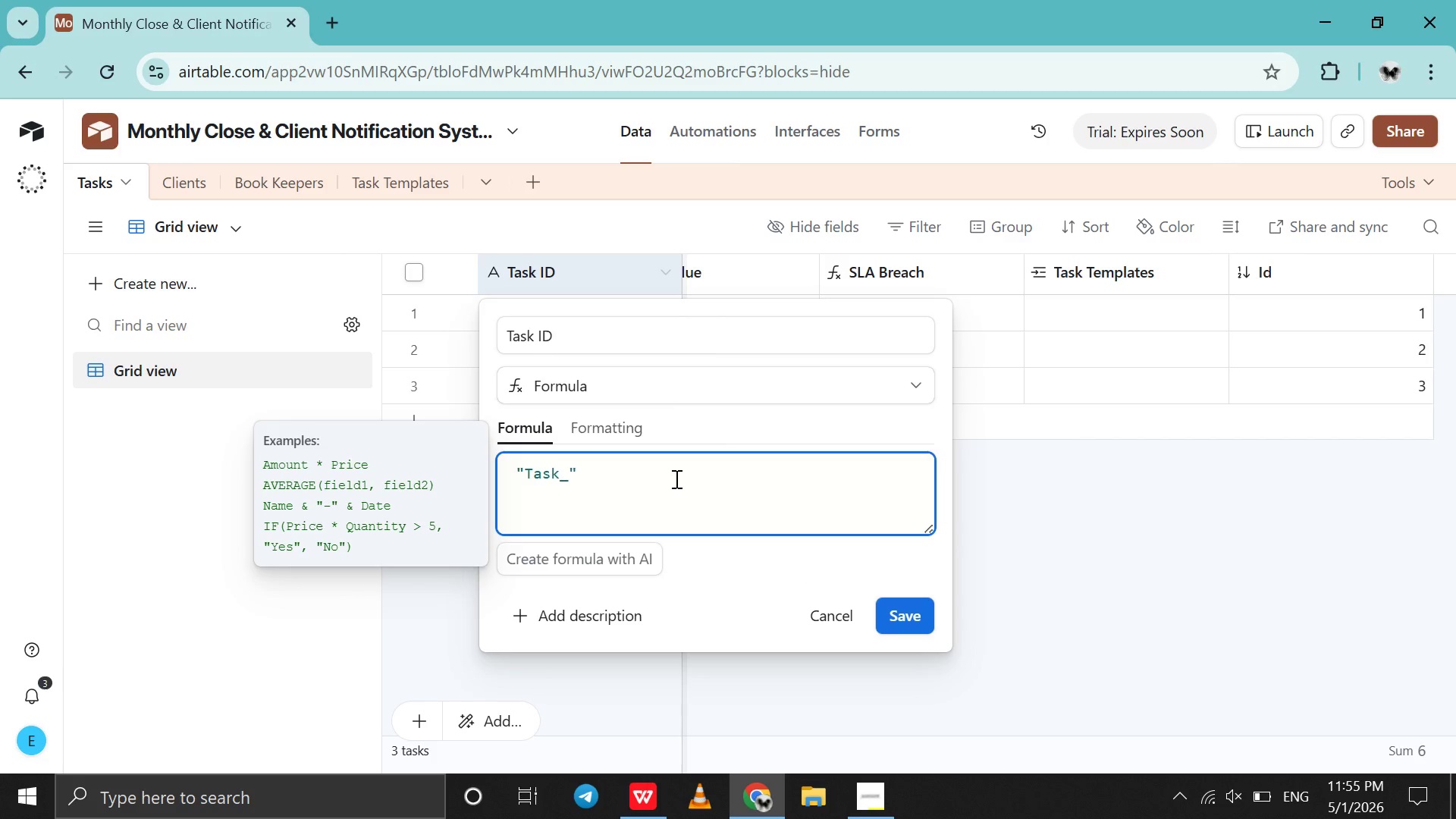 
key(ArrowRight)
 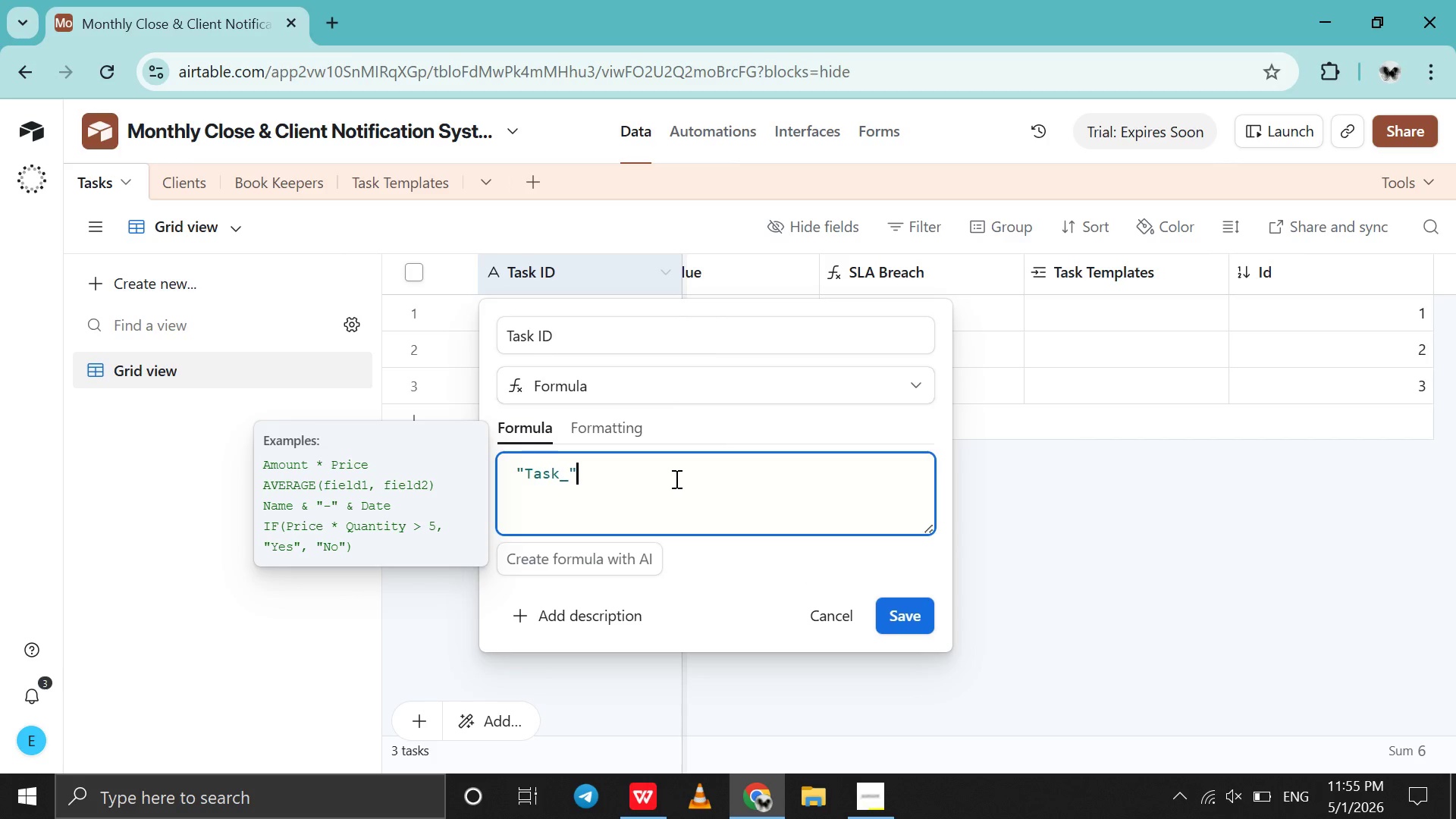 
type({id)
 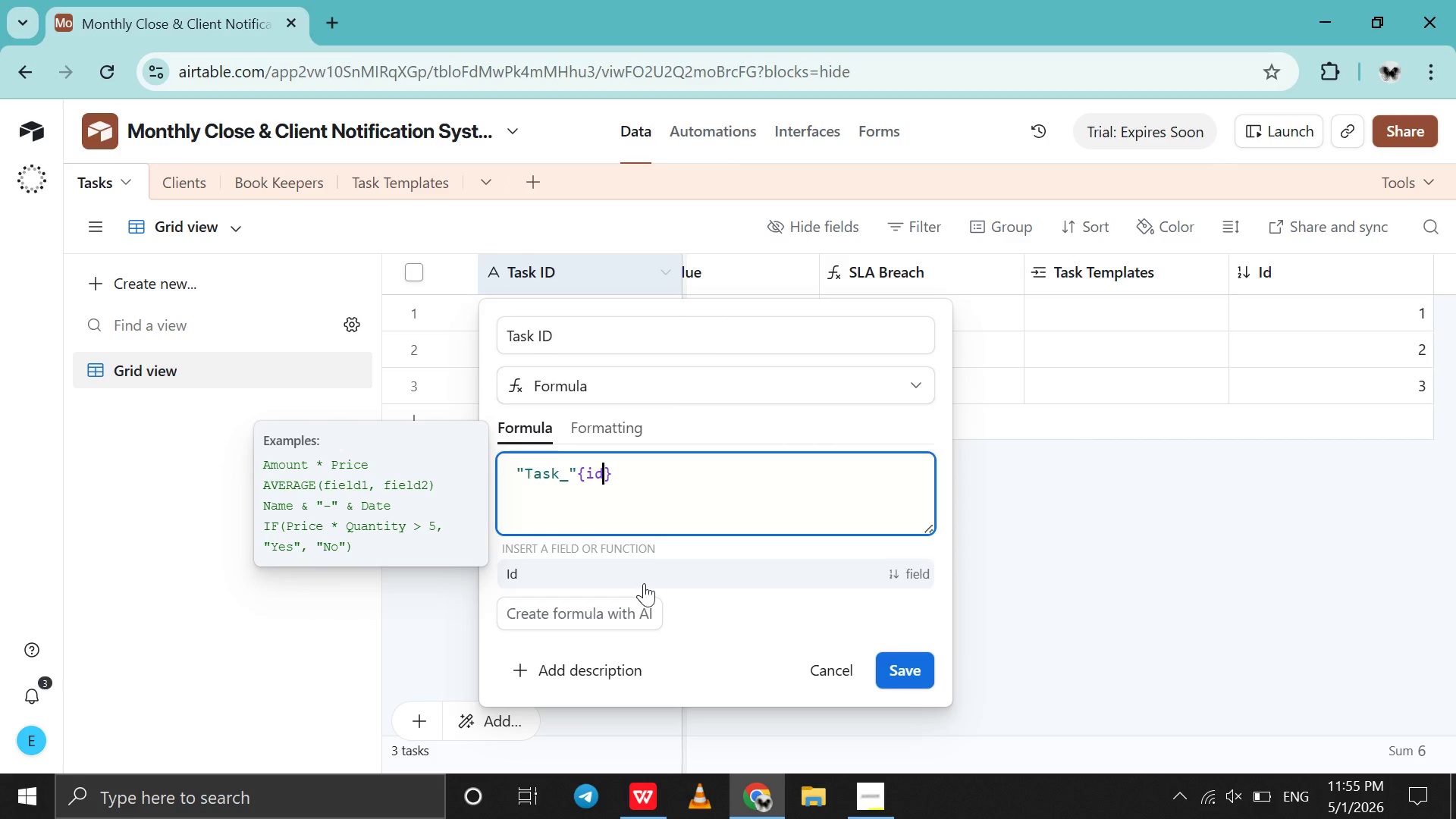 
left_click([643, 585])
 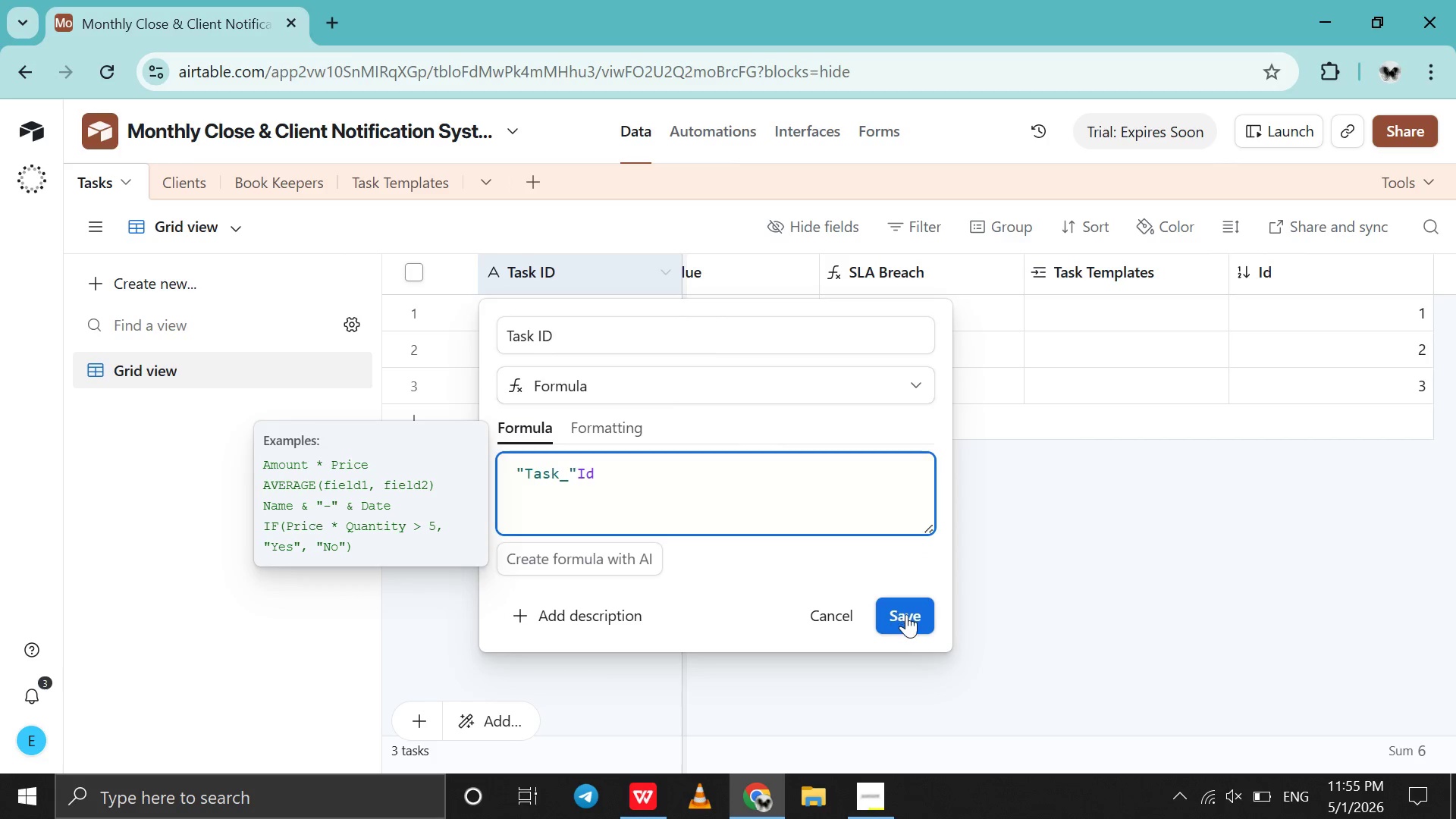 
left_click([907, 614])
 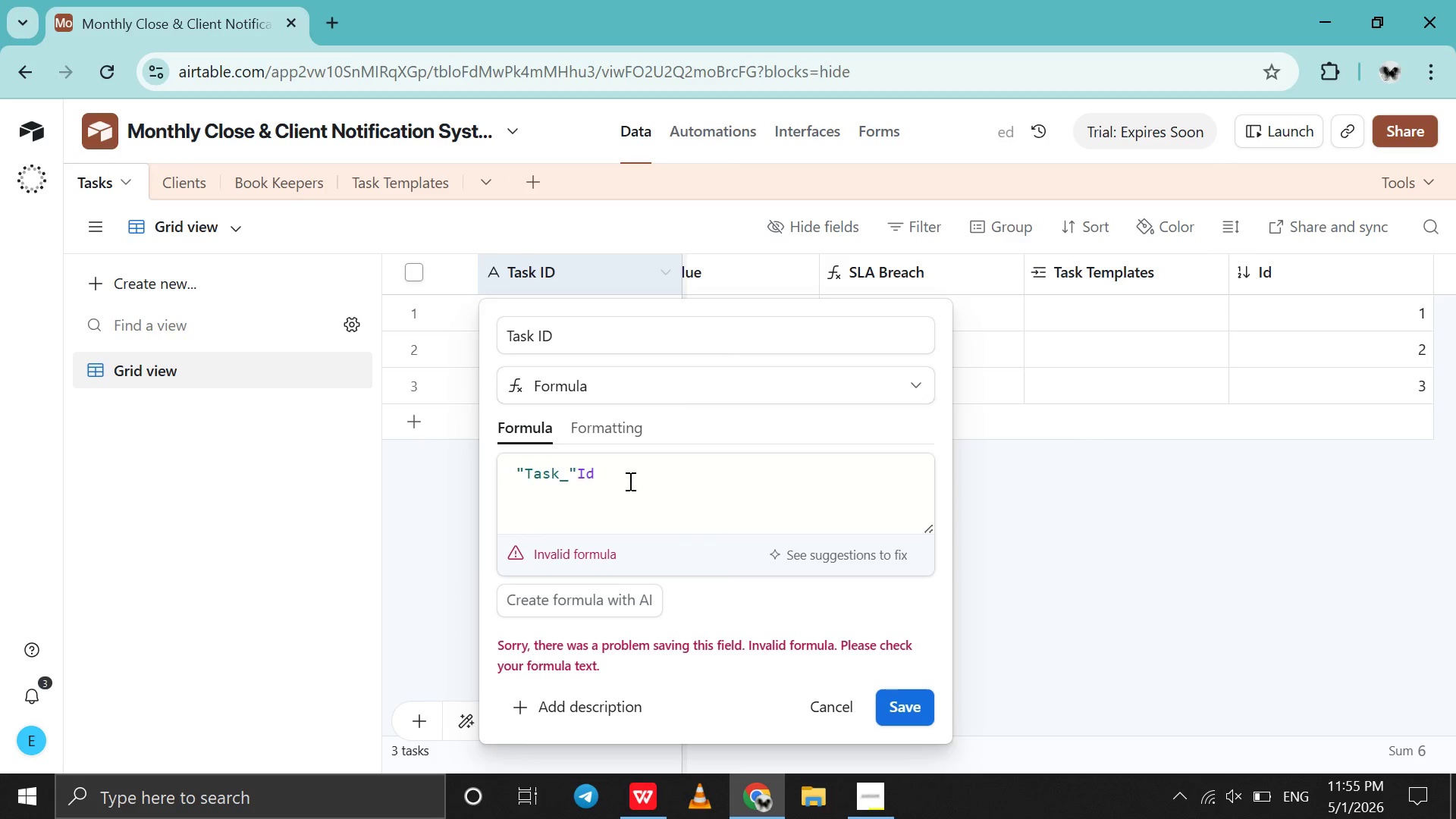 
wait(5.24)
 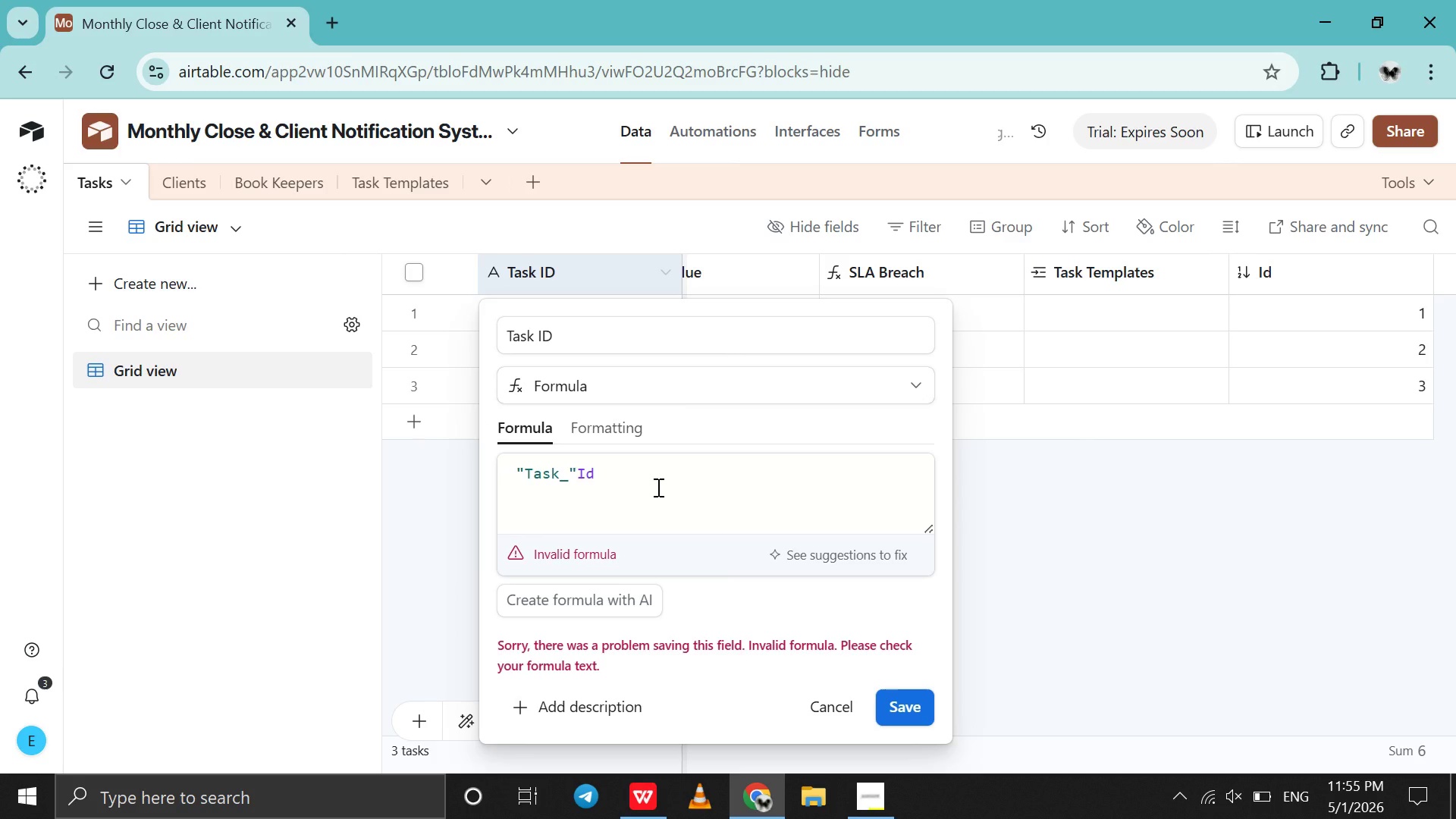 
left_click([577, 472])
 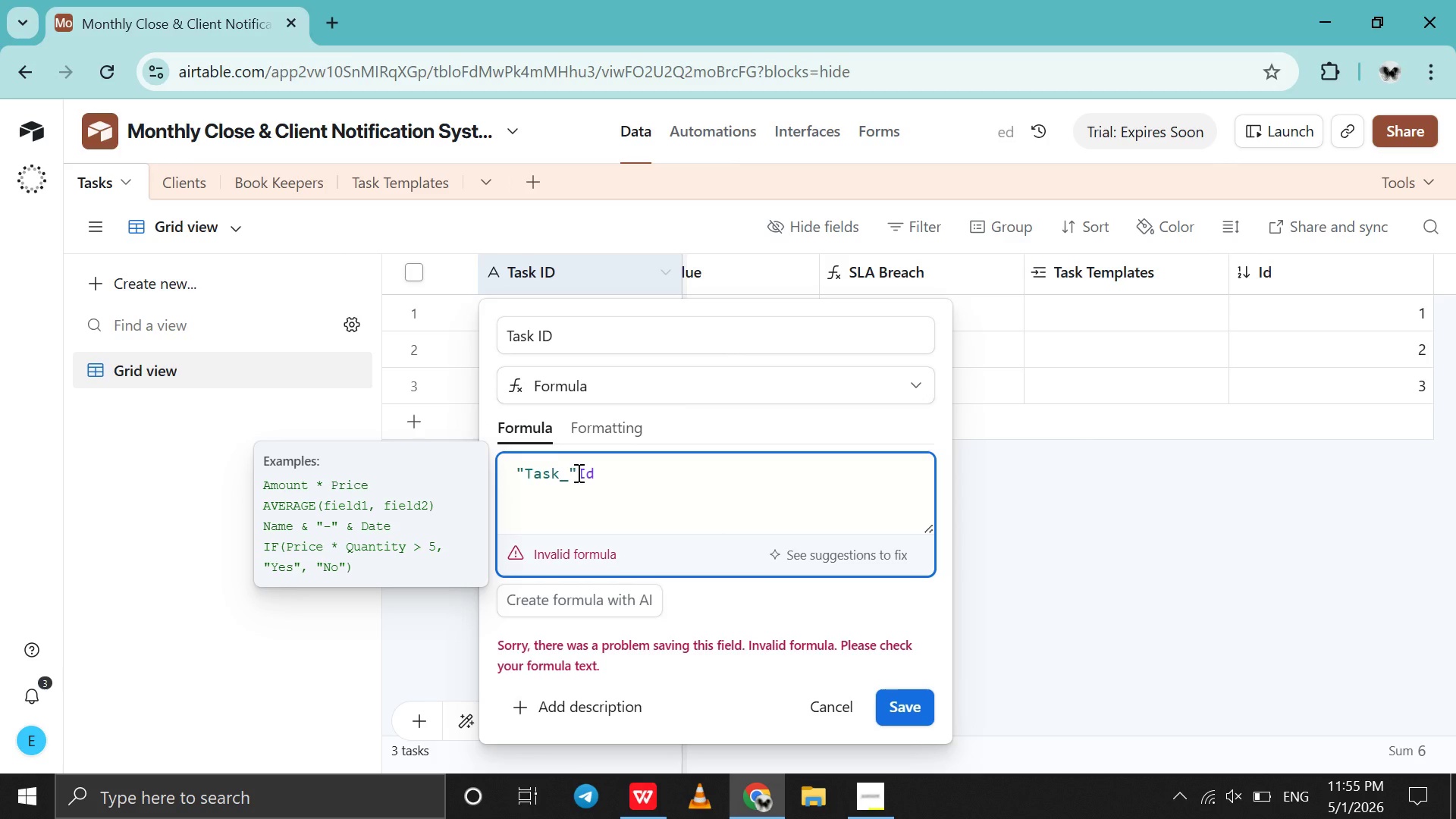 
key(Shift+7)
 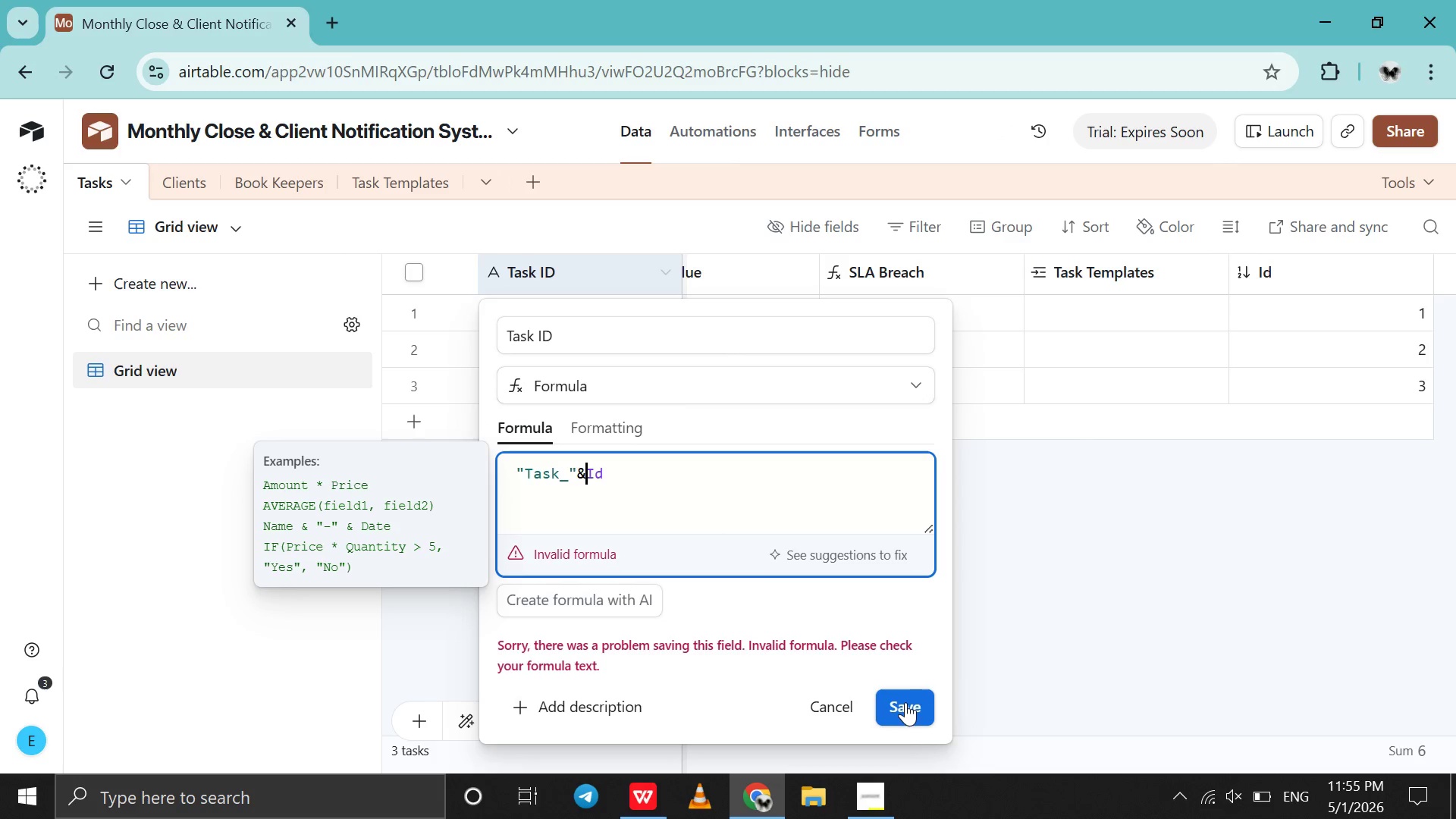 
left_click([905, 701])
 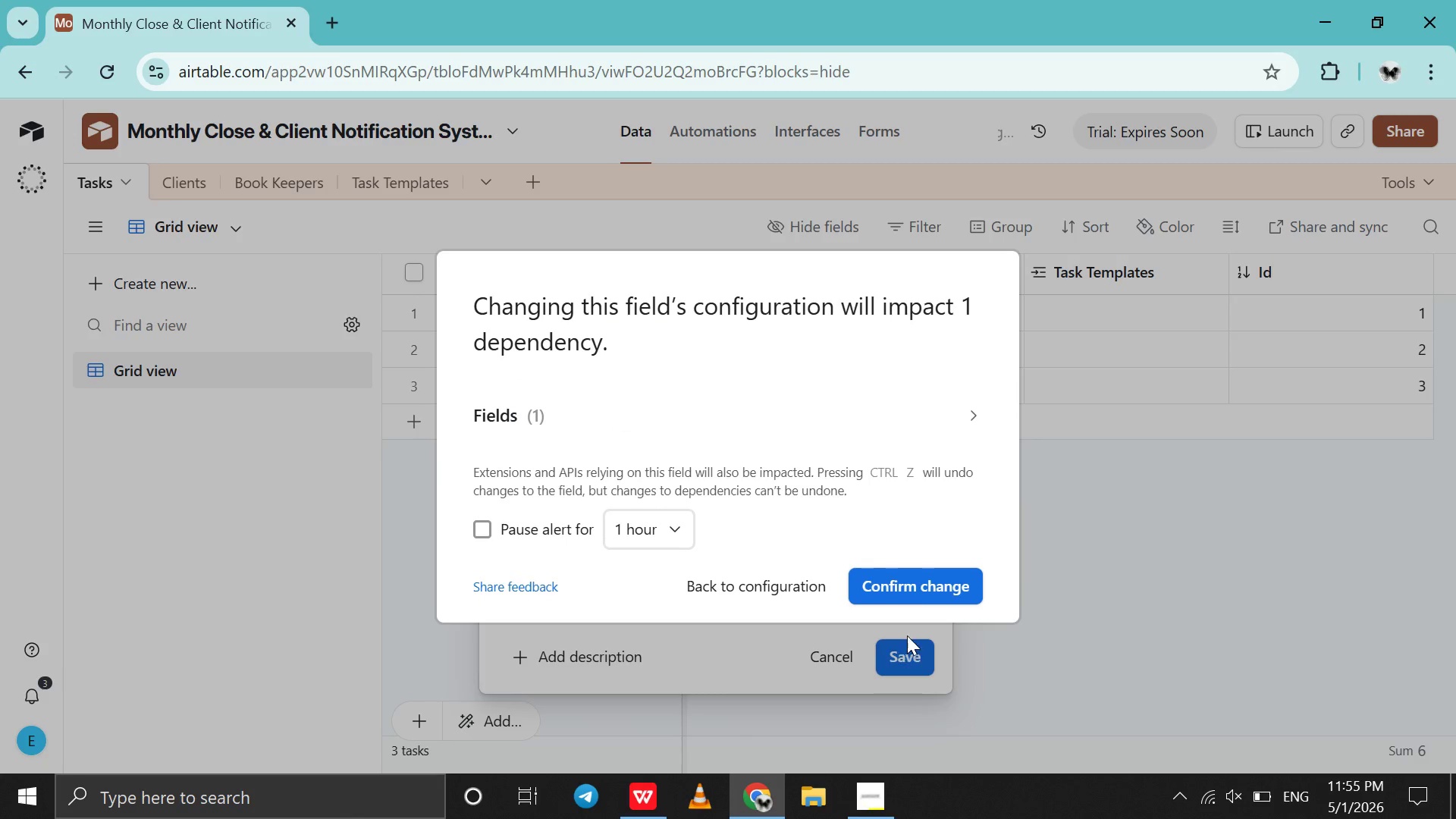 
left_click([926, 589])
 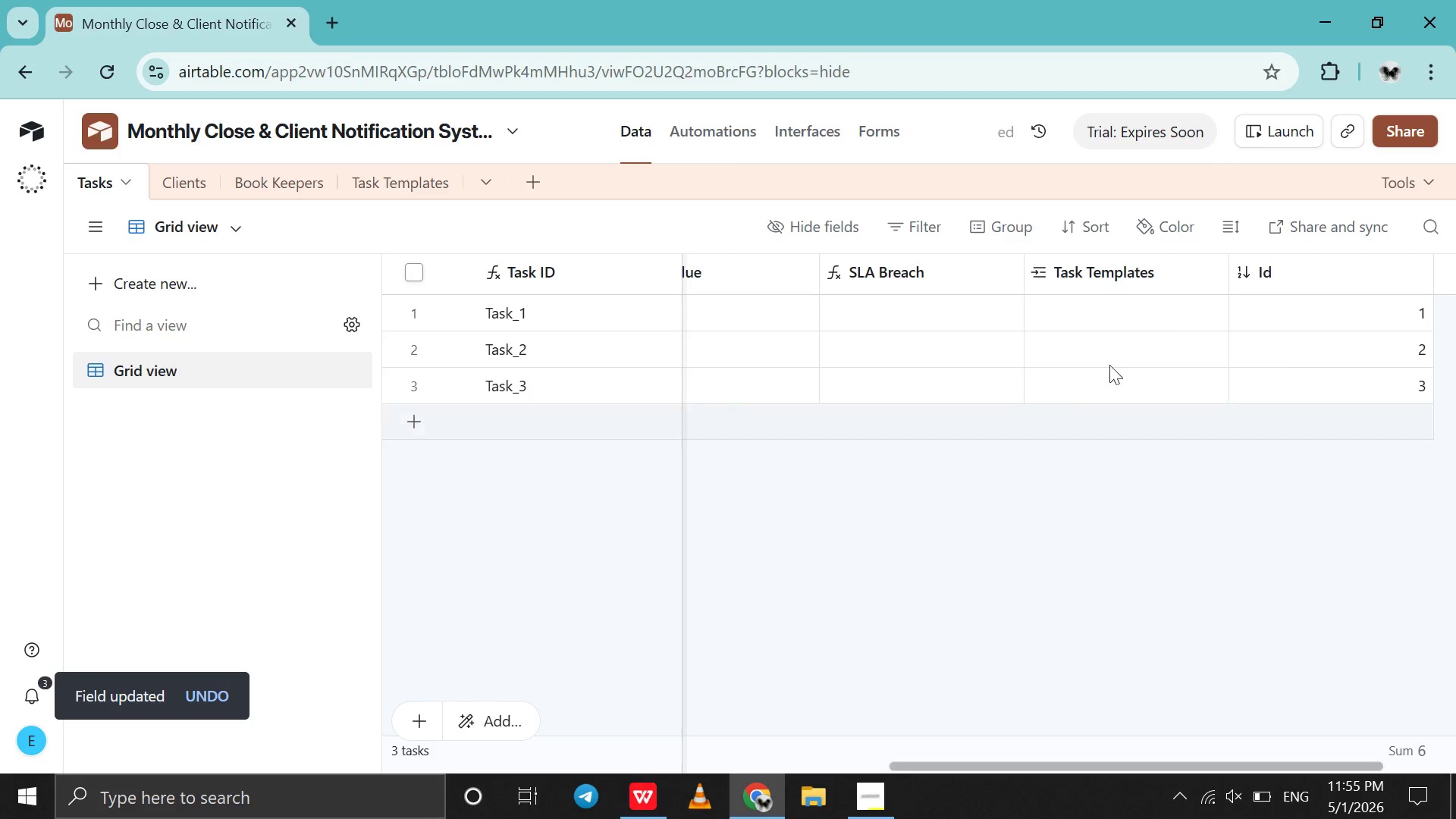 
scroll: coordinate [1171, 318], scroll_direction: down, amount: 2.0
 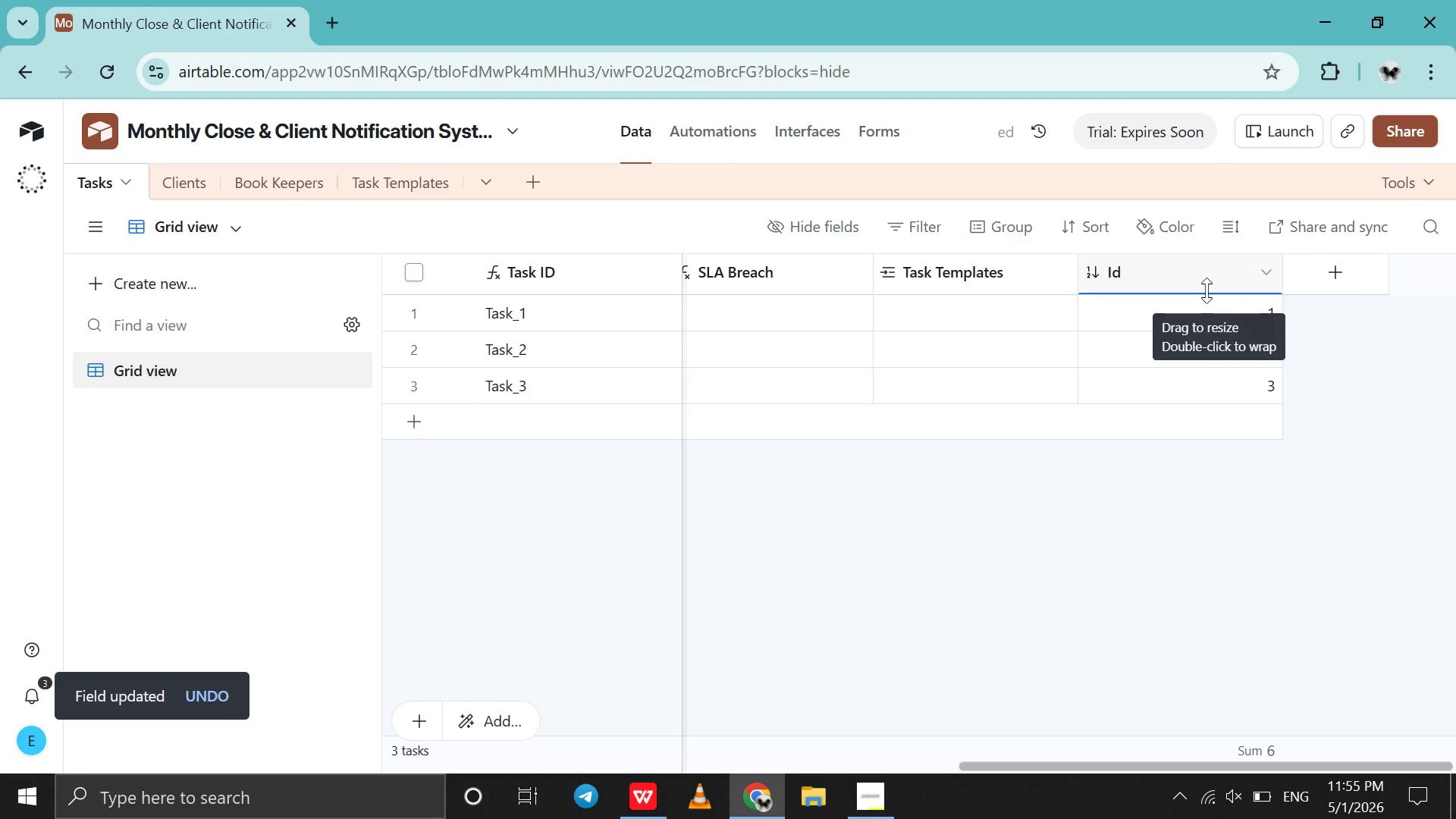 
double_click([1207, 290])
 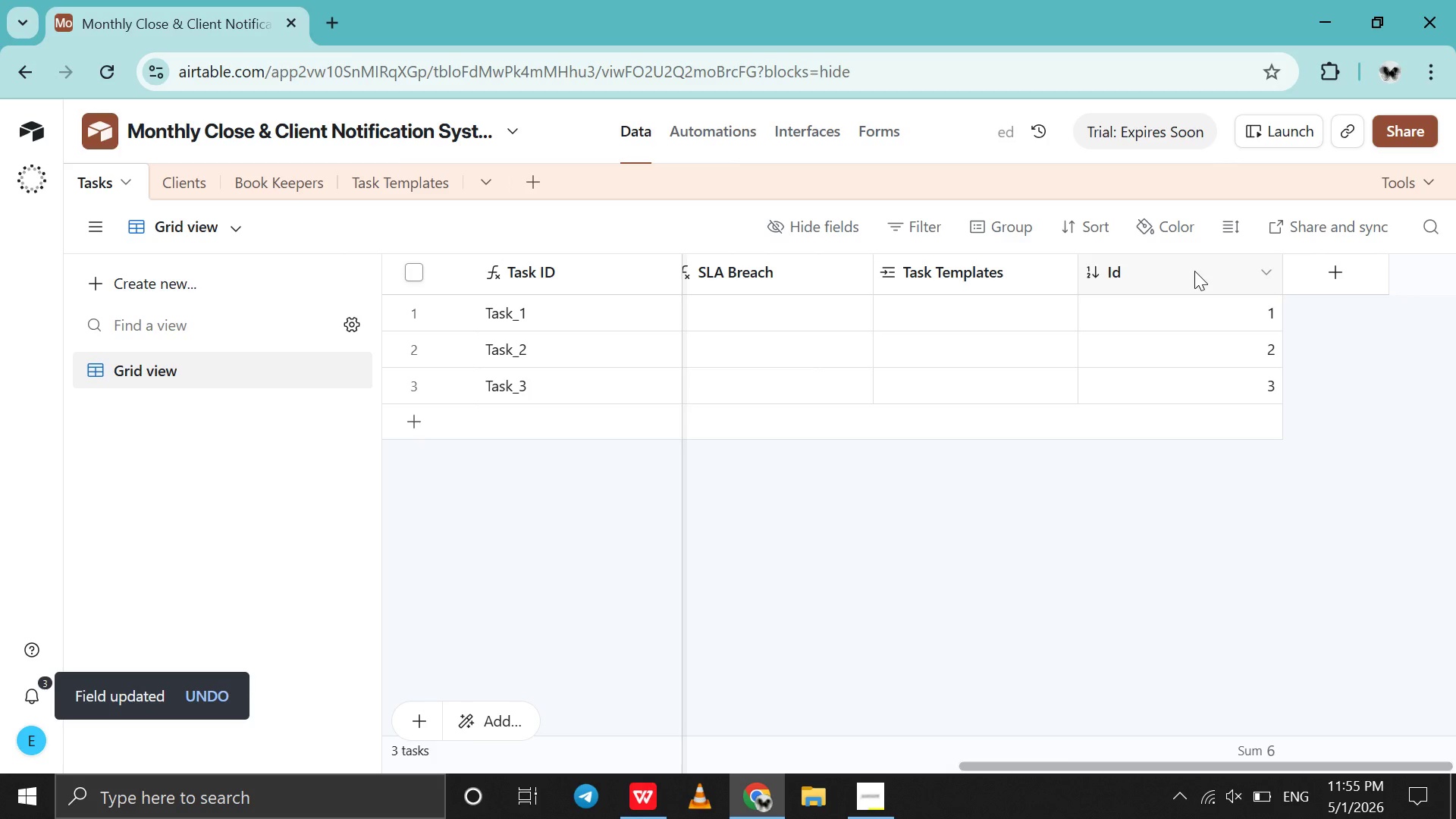 
double_click([1194, 271])
 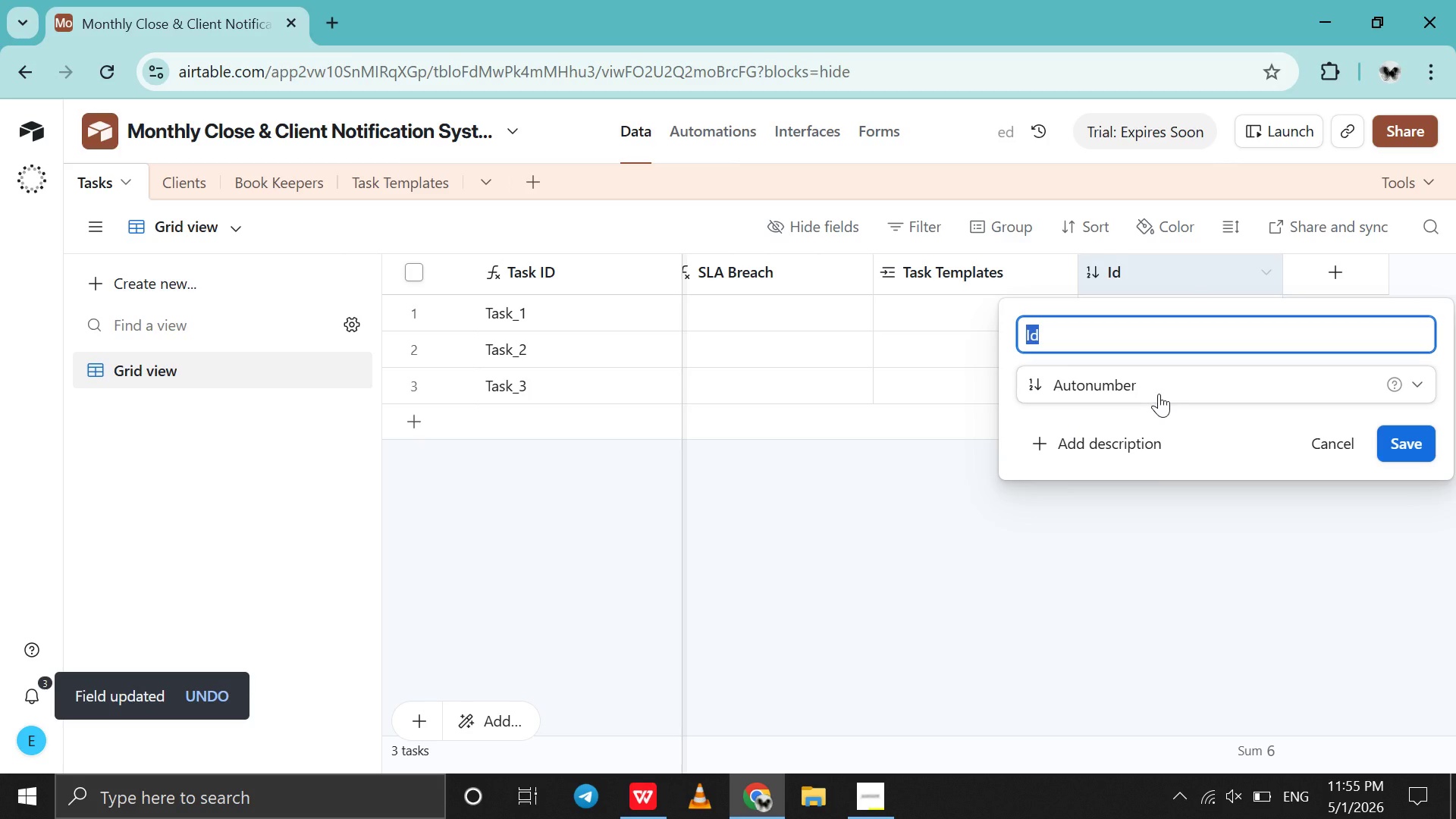 
left_click([1159, 394])
 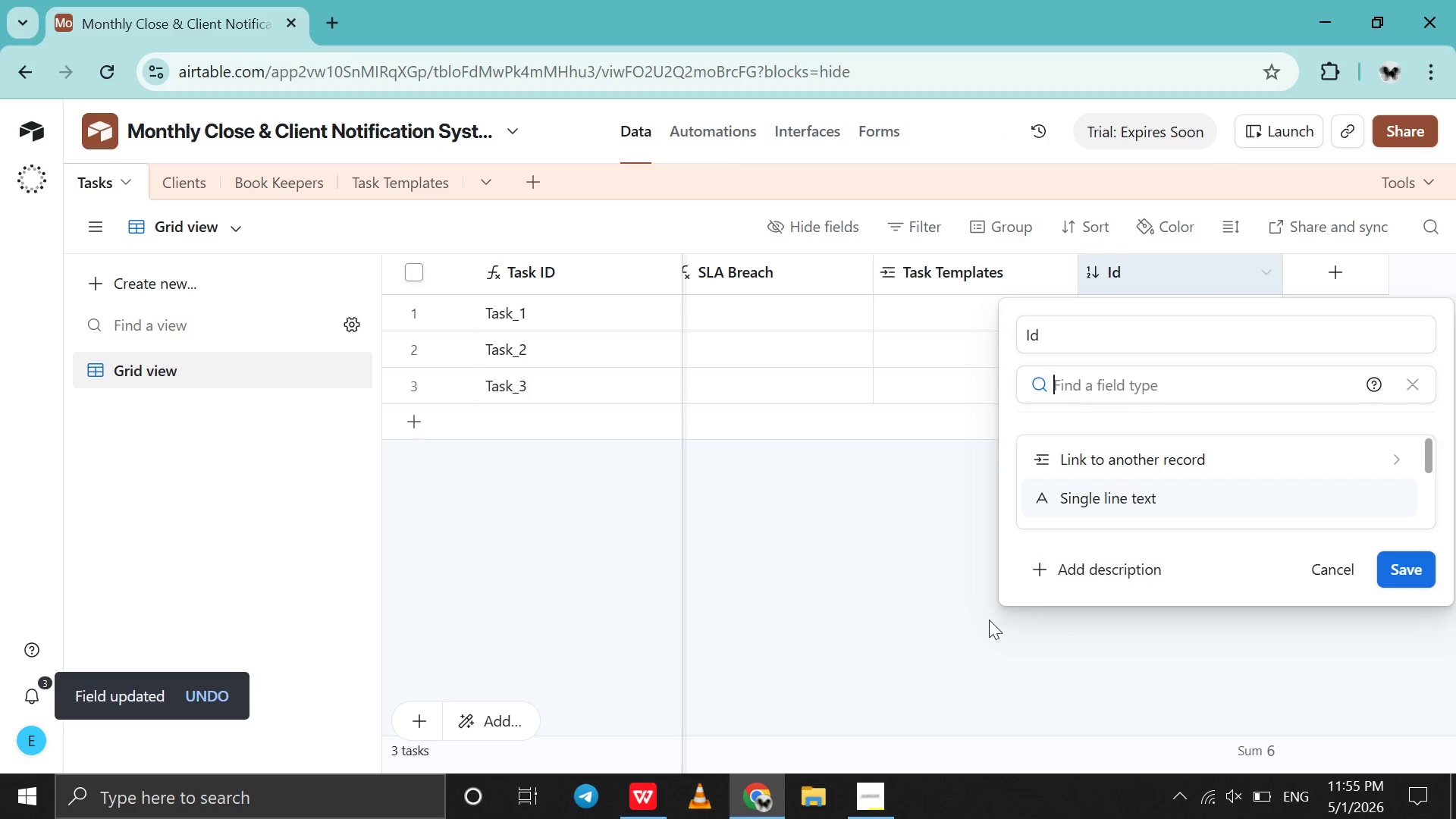 
left_click([959, 636])
 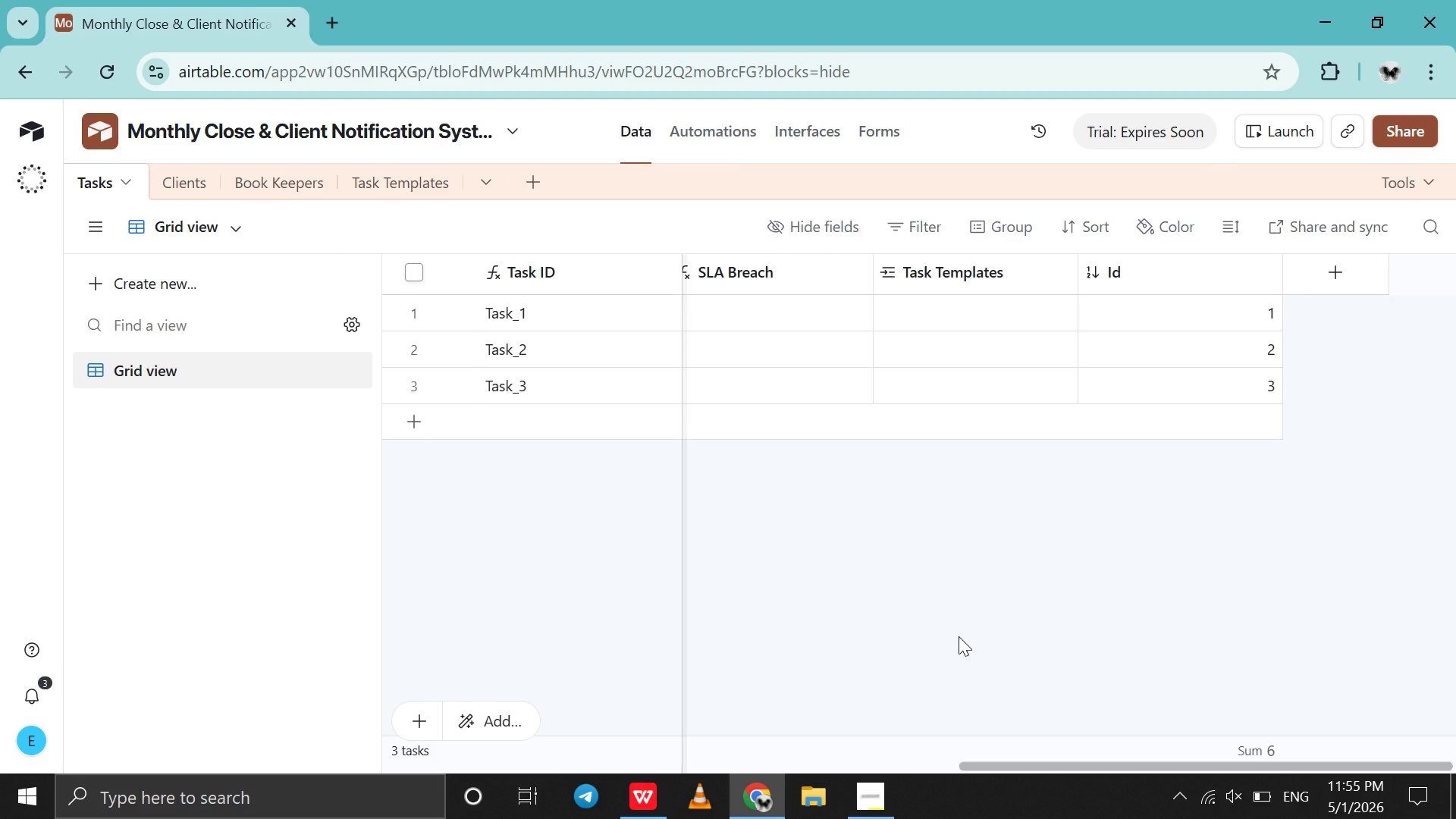 
wait(10.08)
 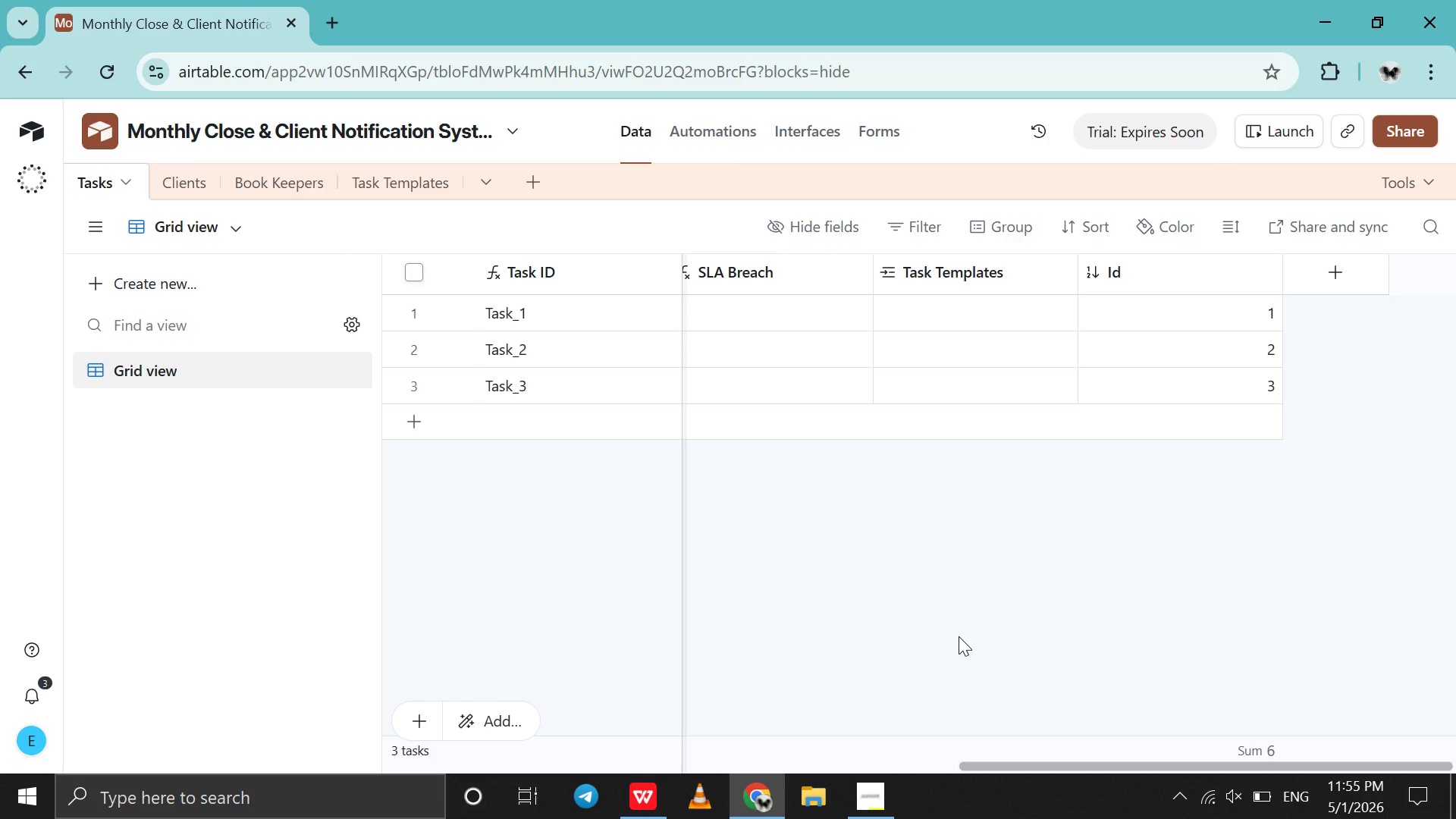 
scroll: coordinate [959, 636], scroll_direction: up, amount: 50.0
 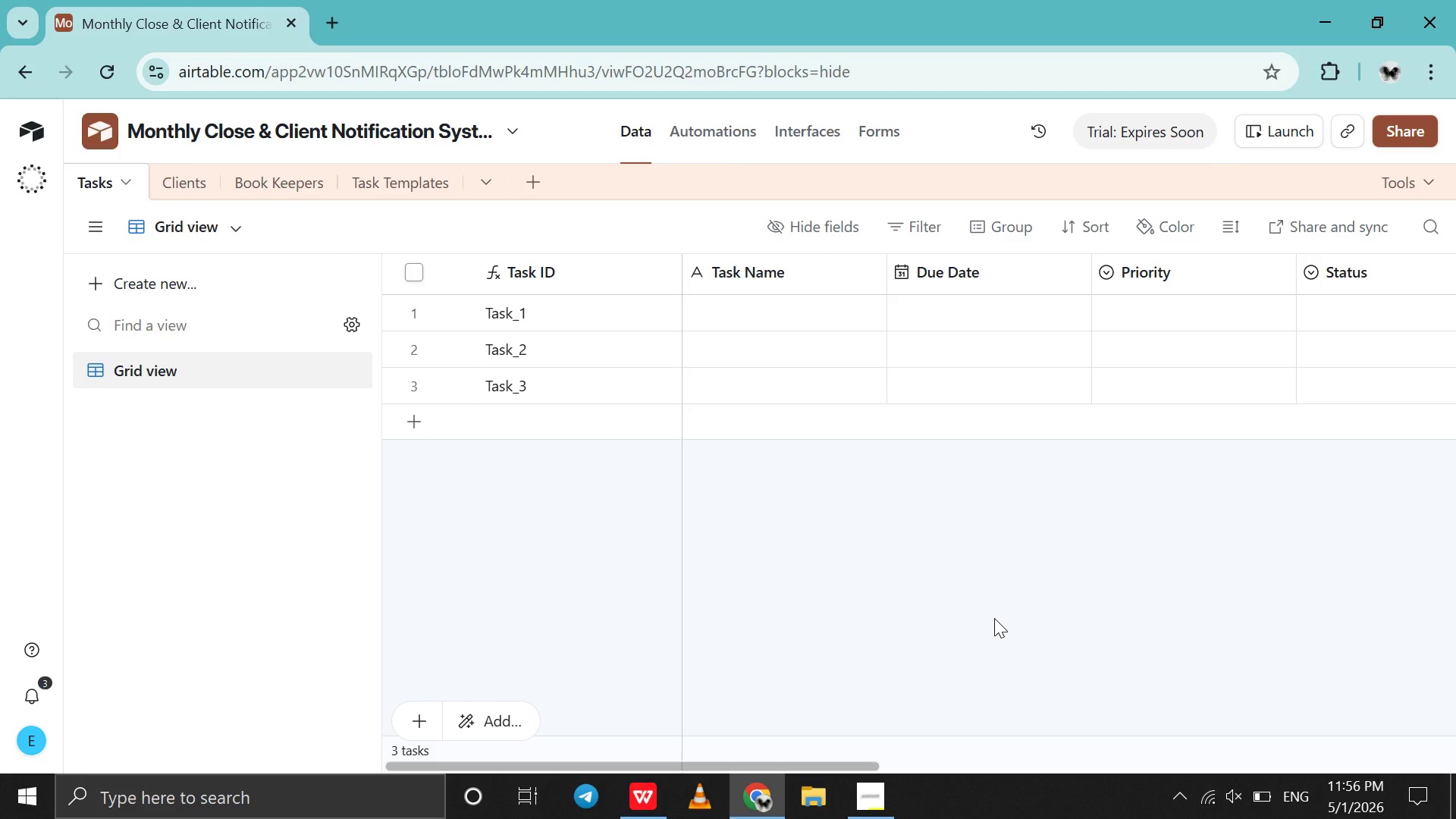 
wait(23.07)
 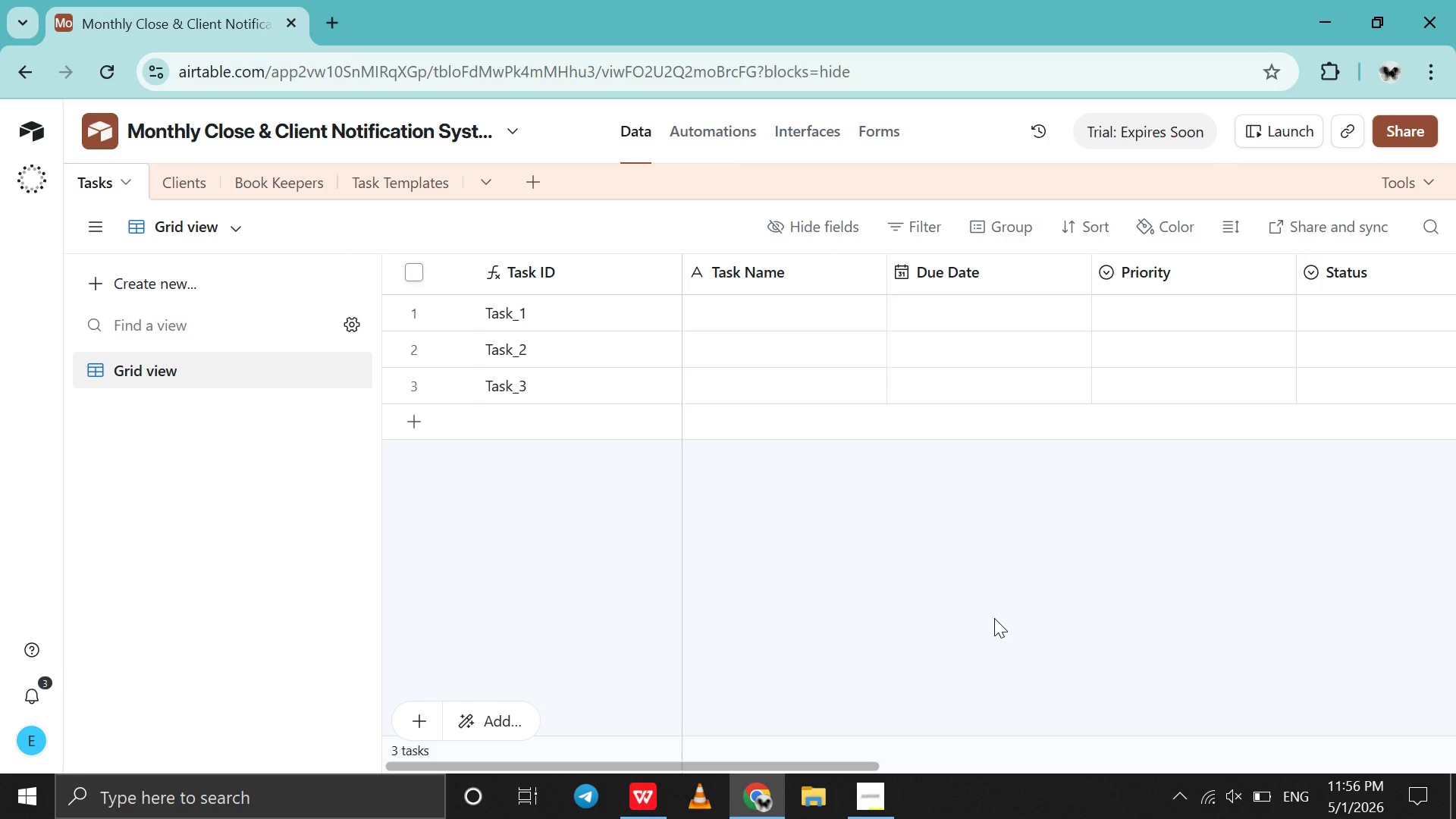 
left_click([640, 807])
 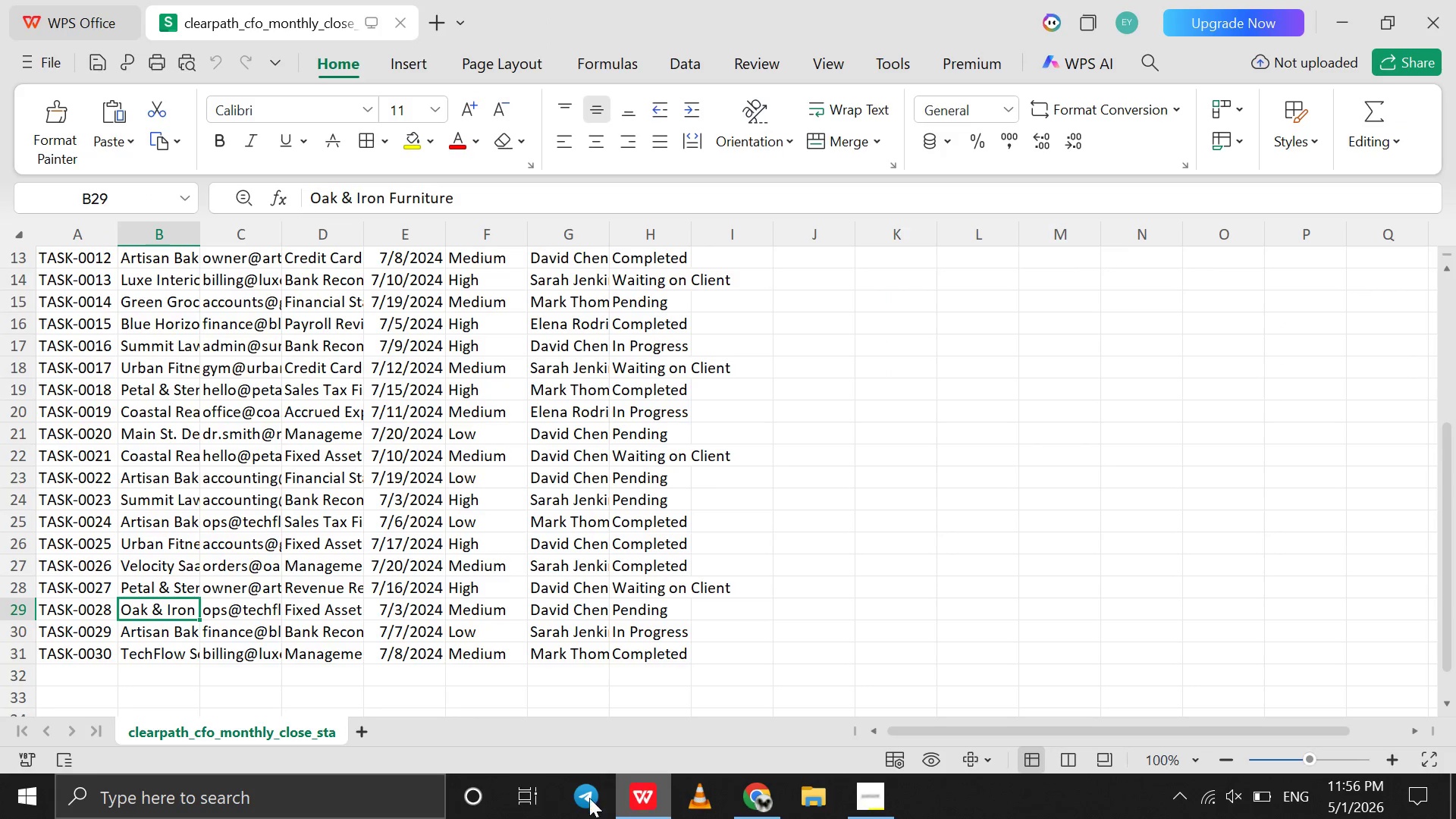 
scroll: coordinate [396, 637], scroll_direction: up, amount: 16.0
 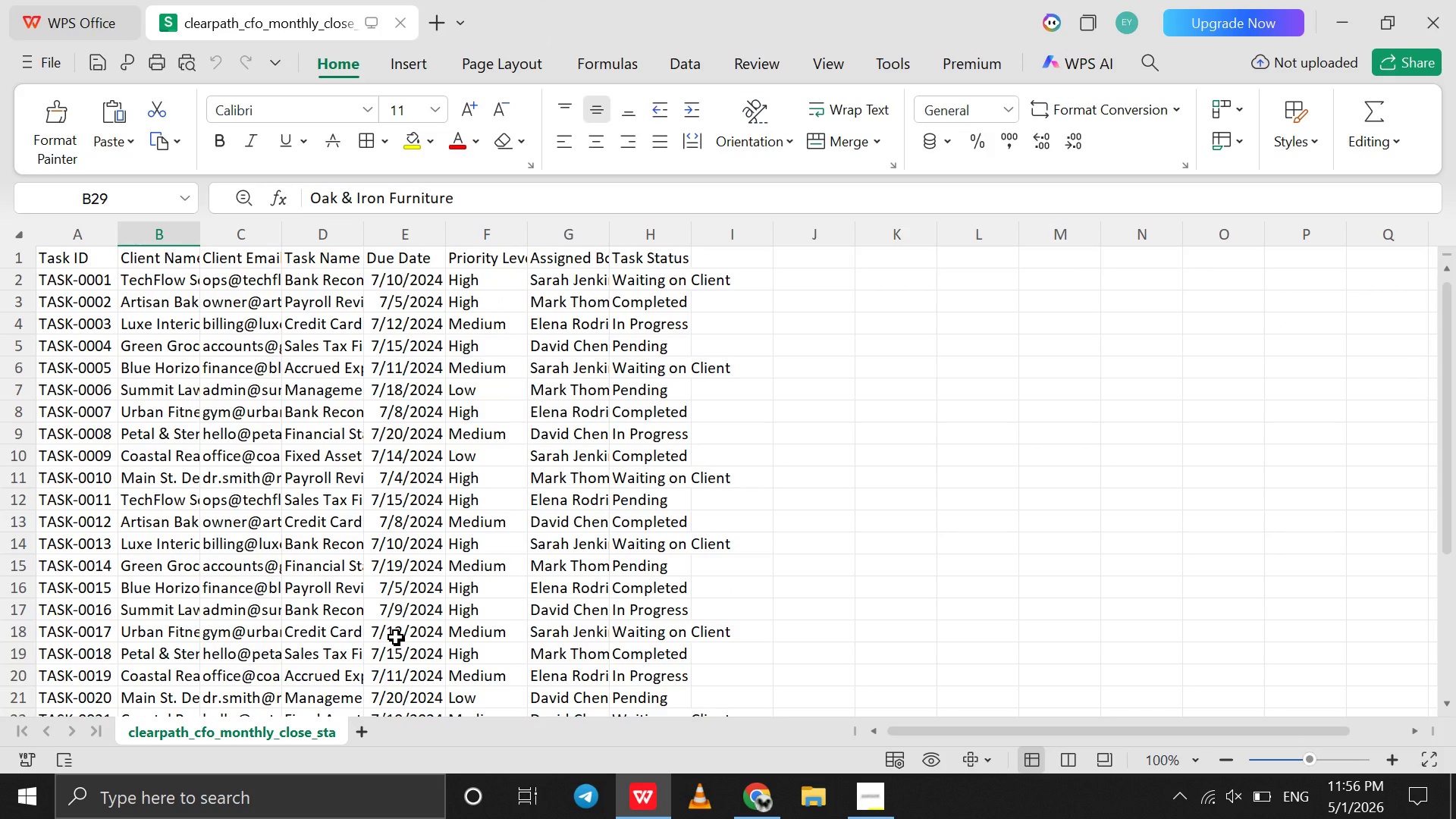 
wait(7.89)
 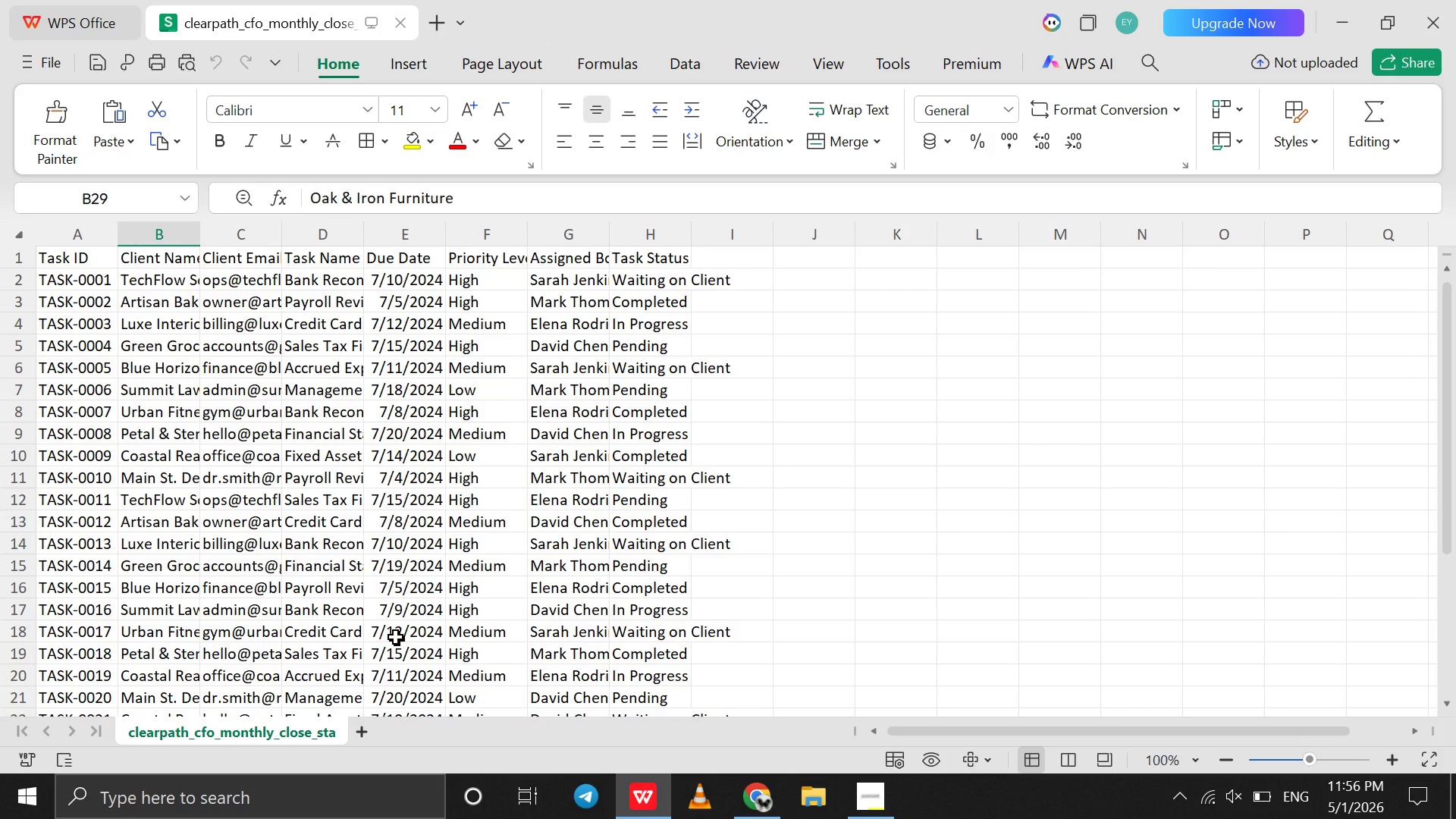 
scroll: coordinate [356, 512], scroll_direction: down, amount: 1.0
 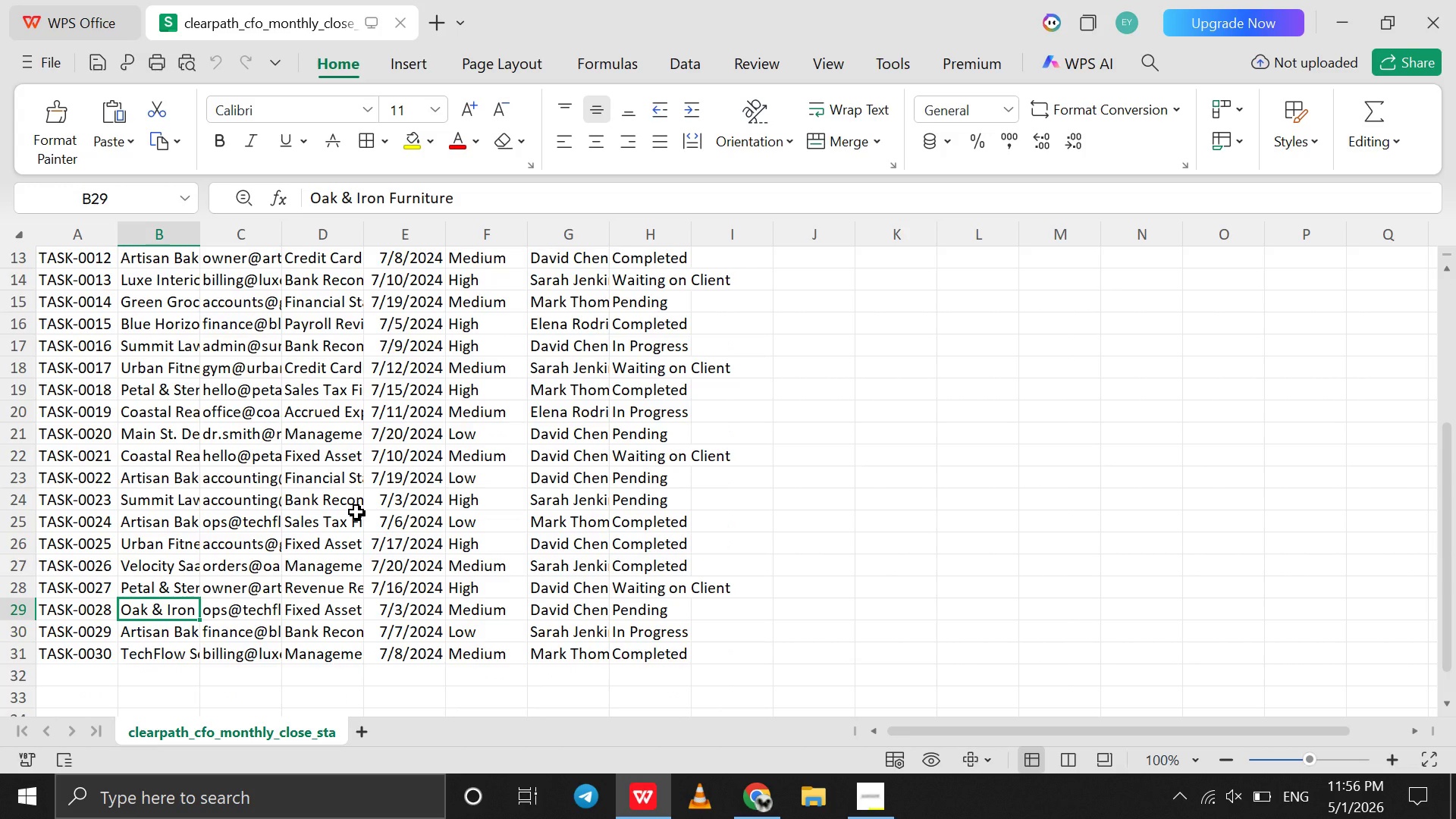 
scroll: coordinate [356, 512], scroll_direction: up, amount: 45.0
 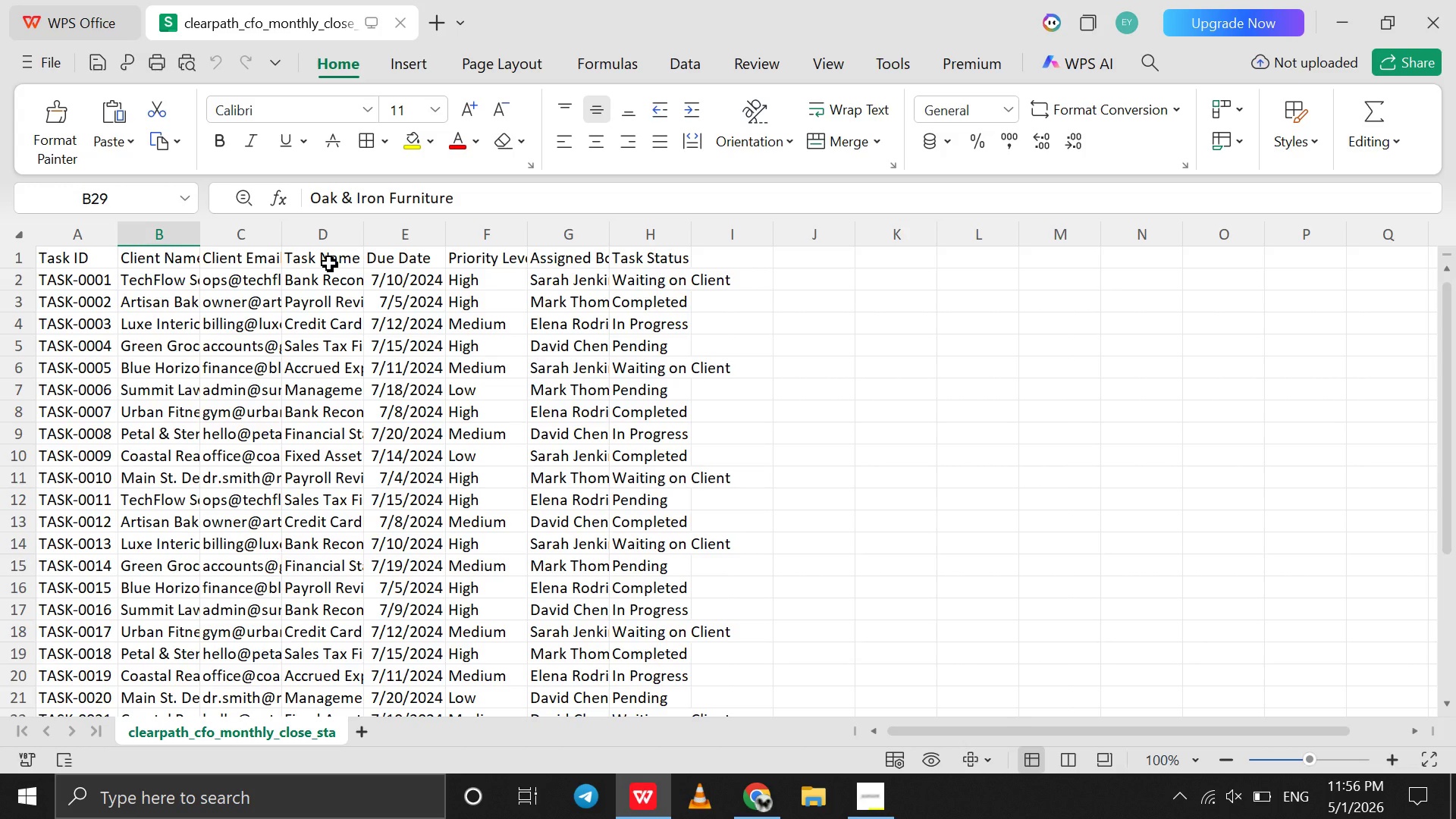 
left_click([329, 263])
 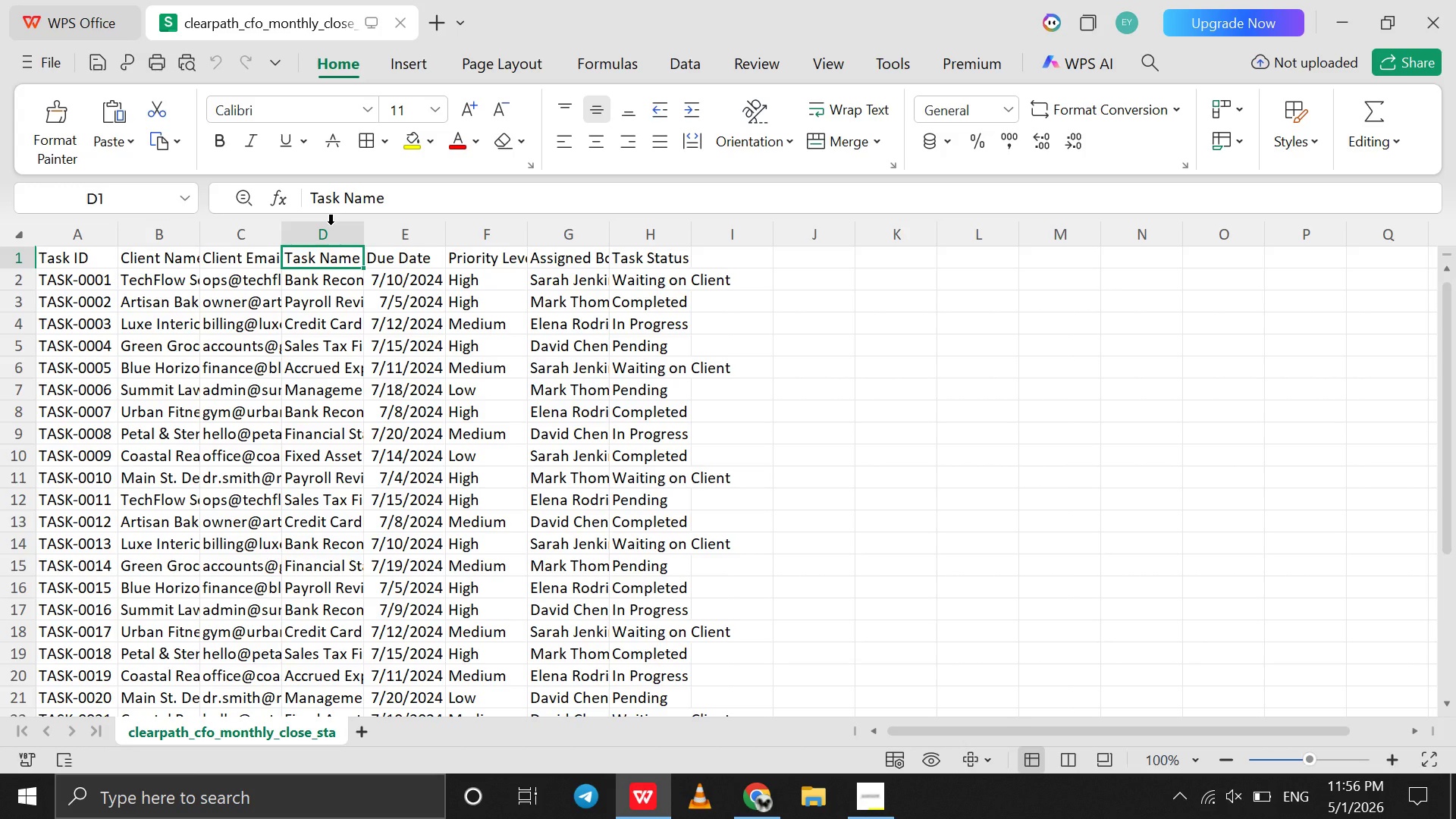 
left_click([331, 225])
 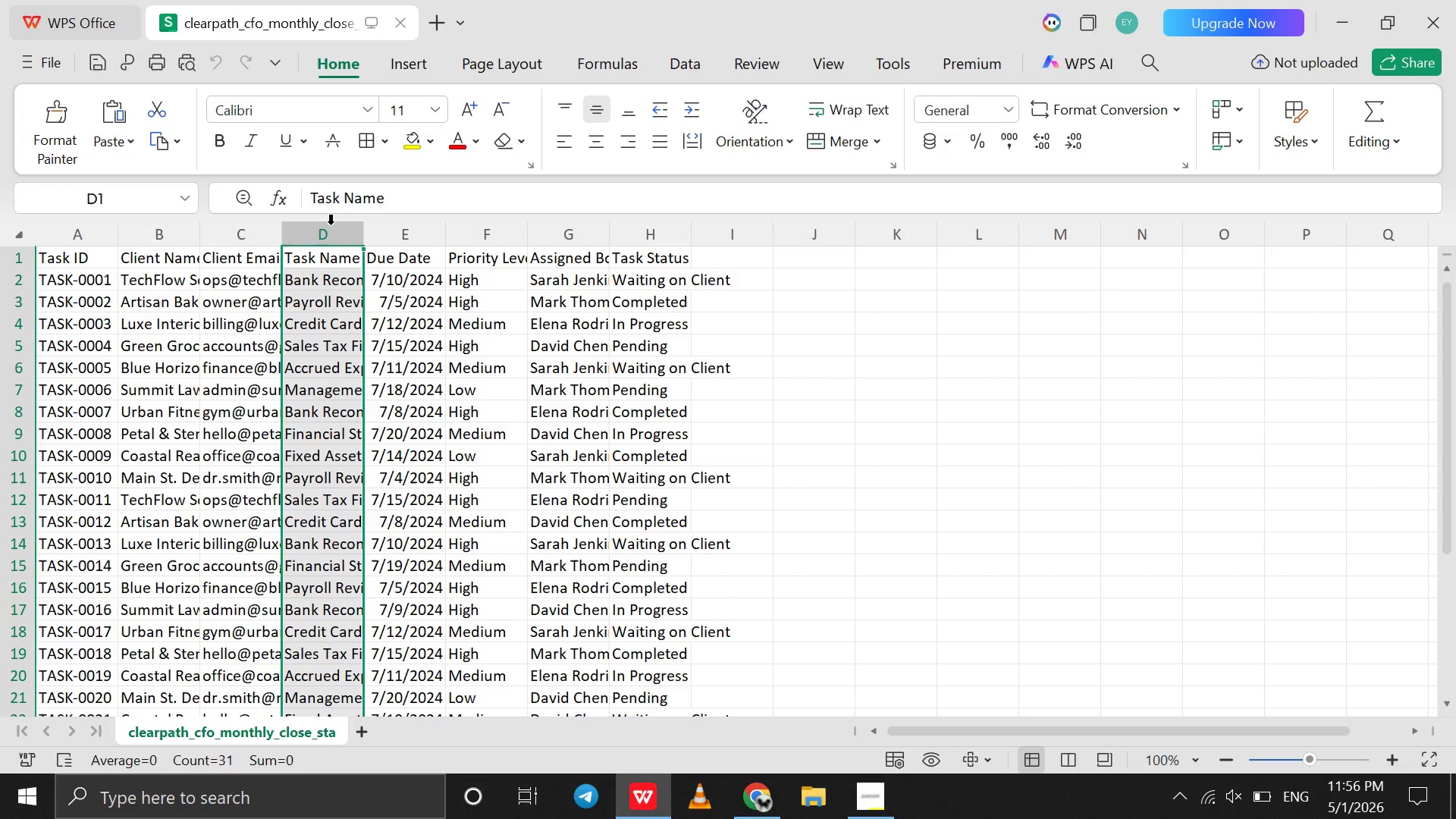 
key(Control+C)
 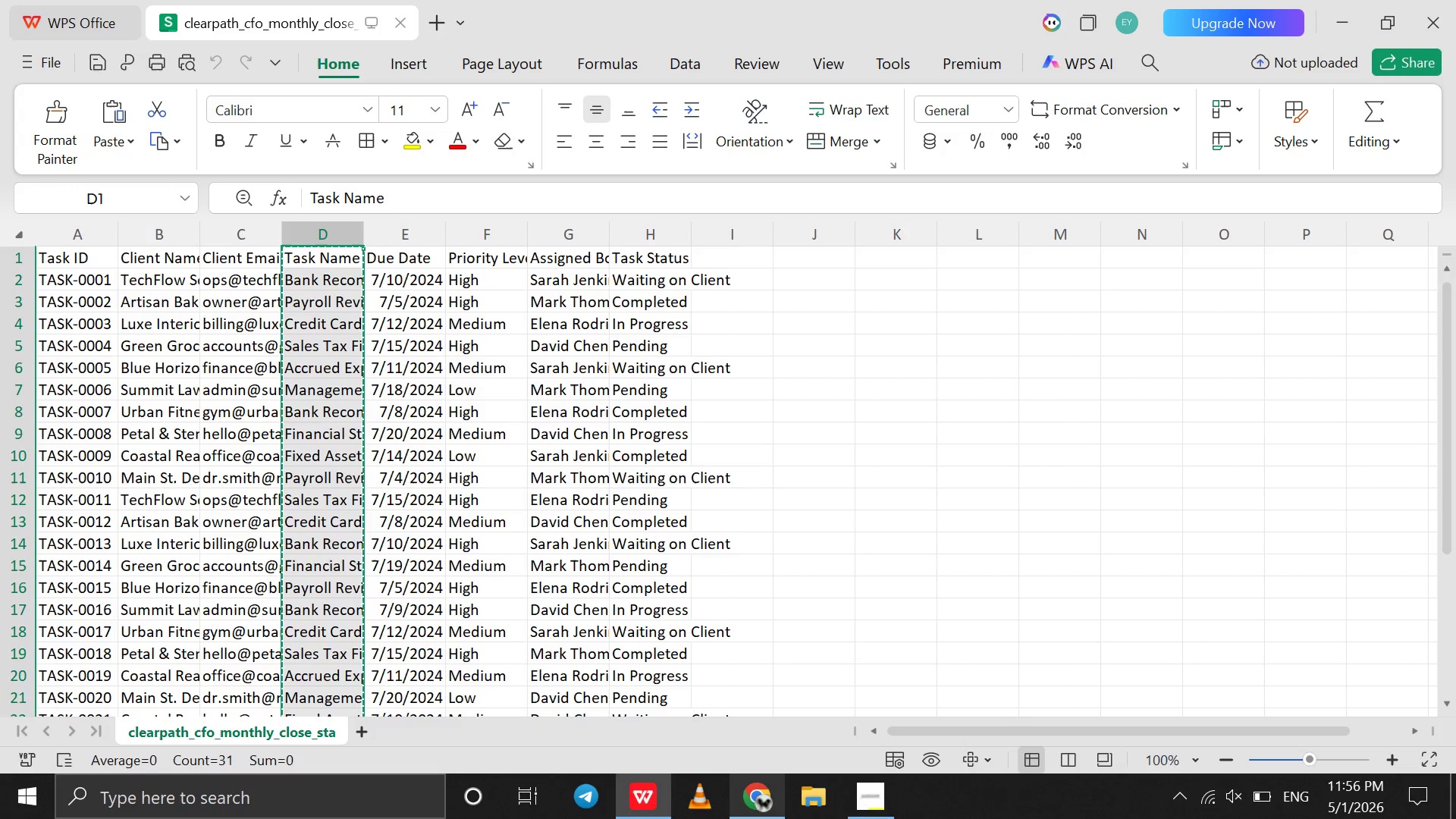 
left_click([785, 818])
 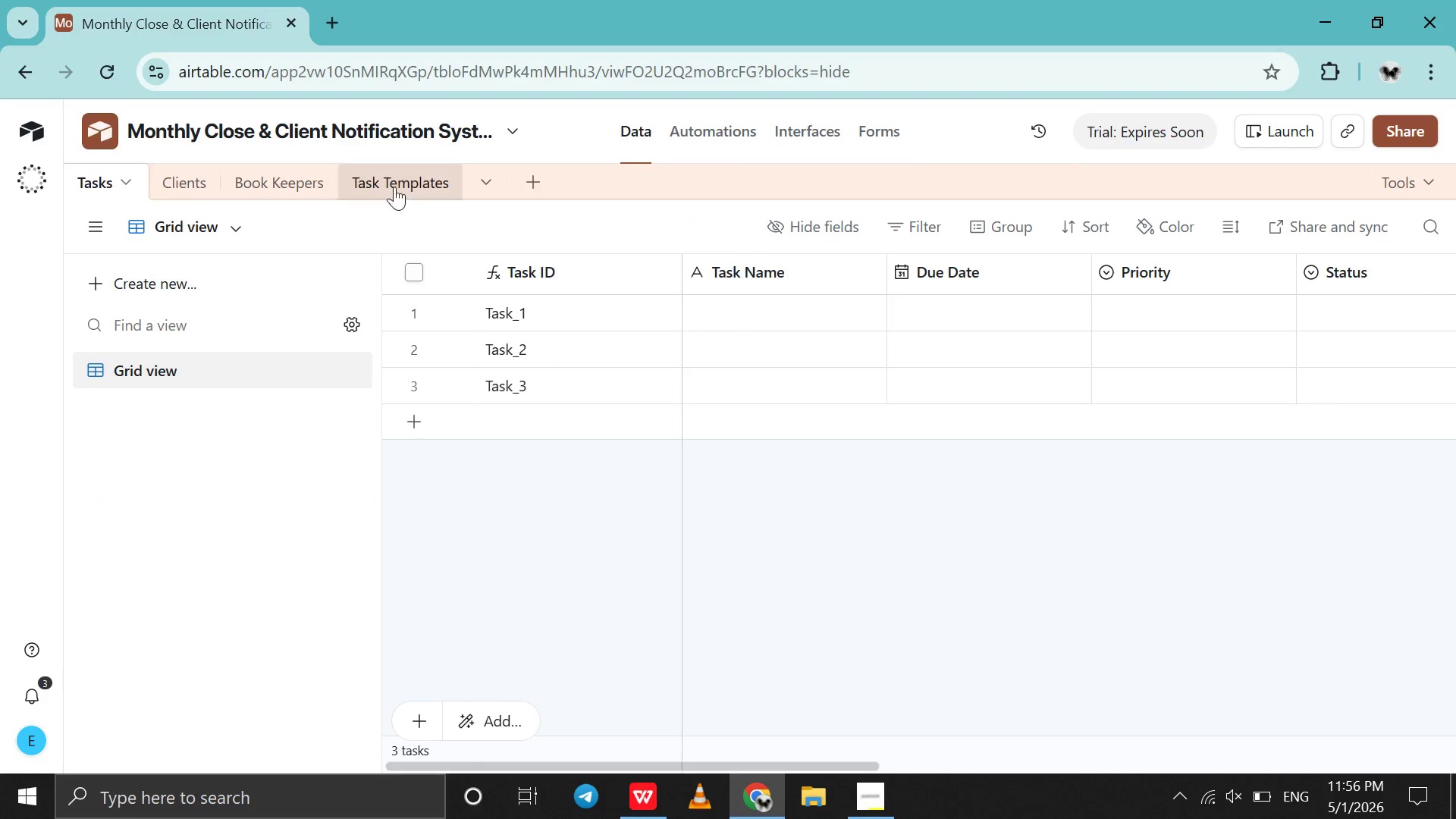 
left_click([387, 181])
 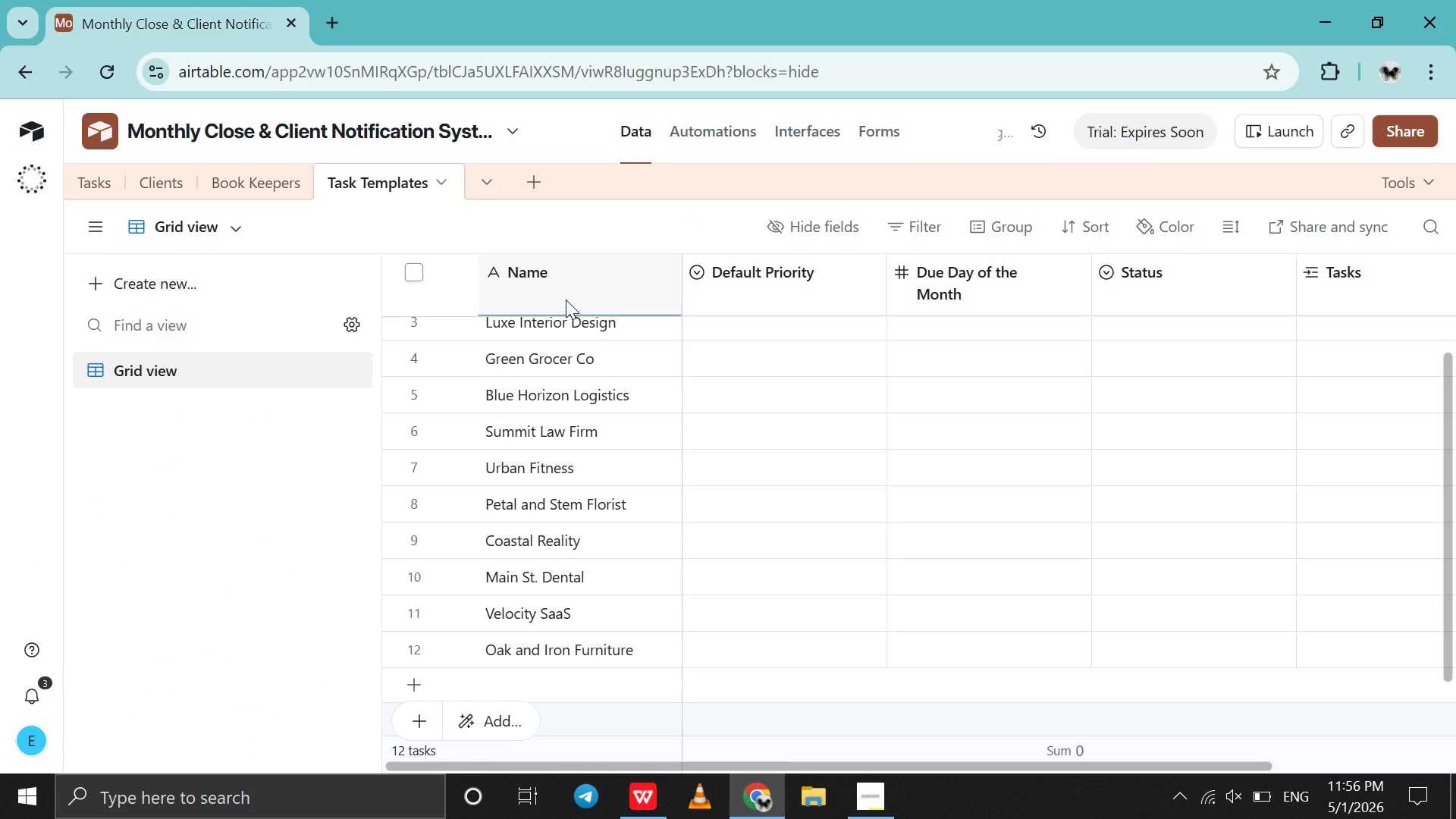 
left_click([566, 300])
 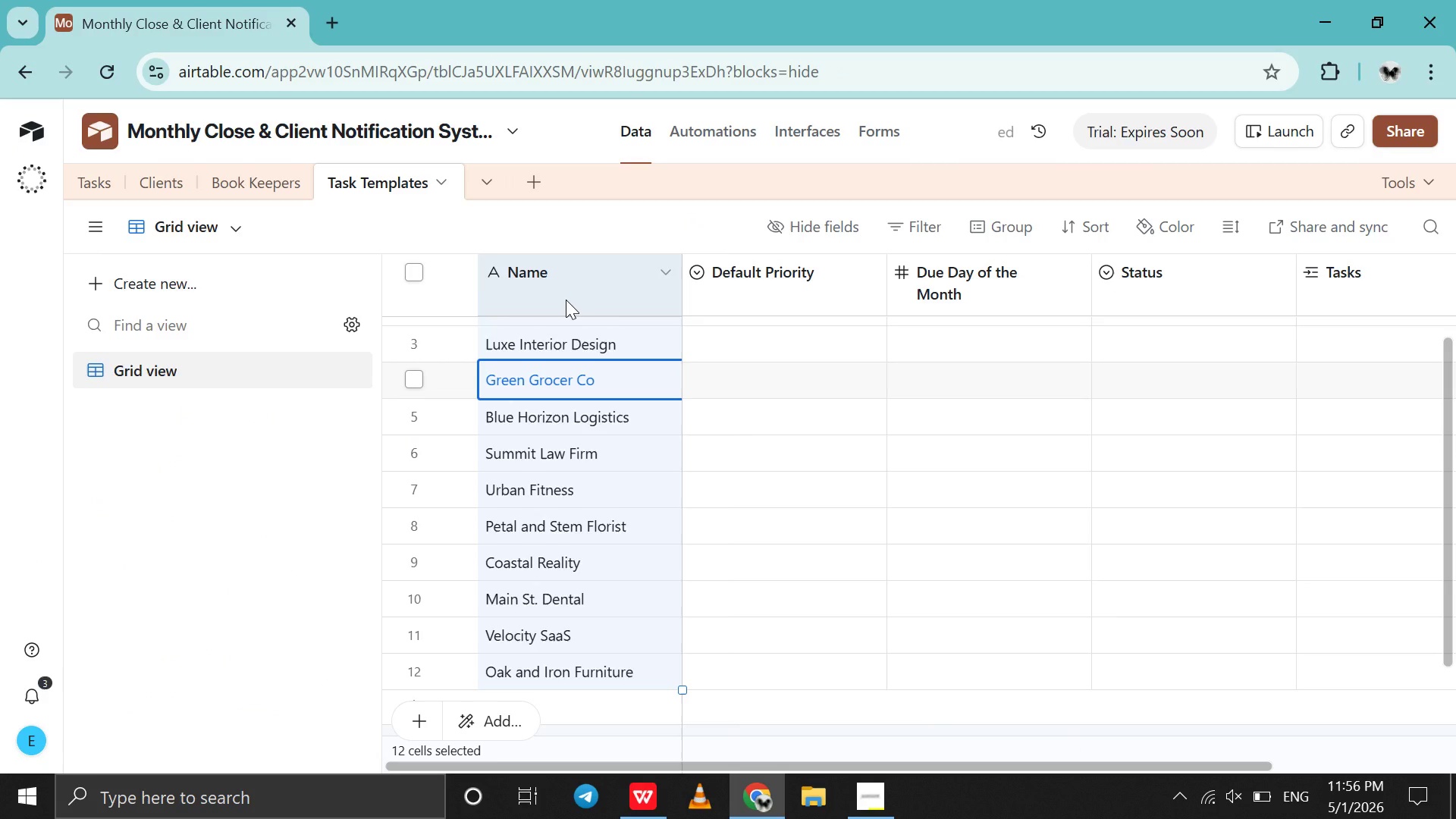 
key(Control+A)
 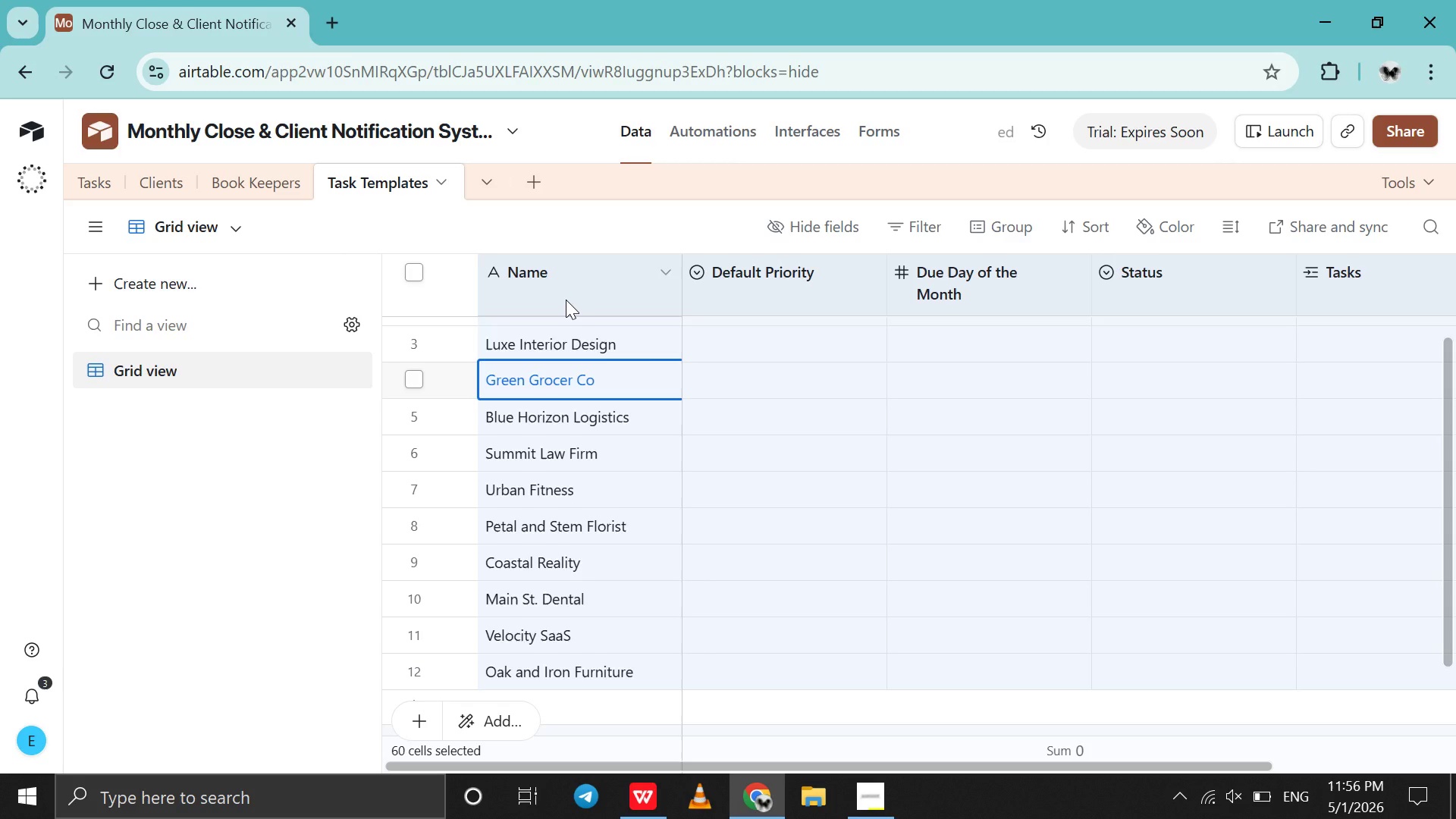 
key(Control+Z)
 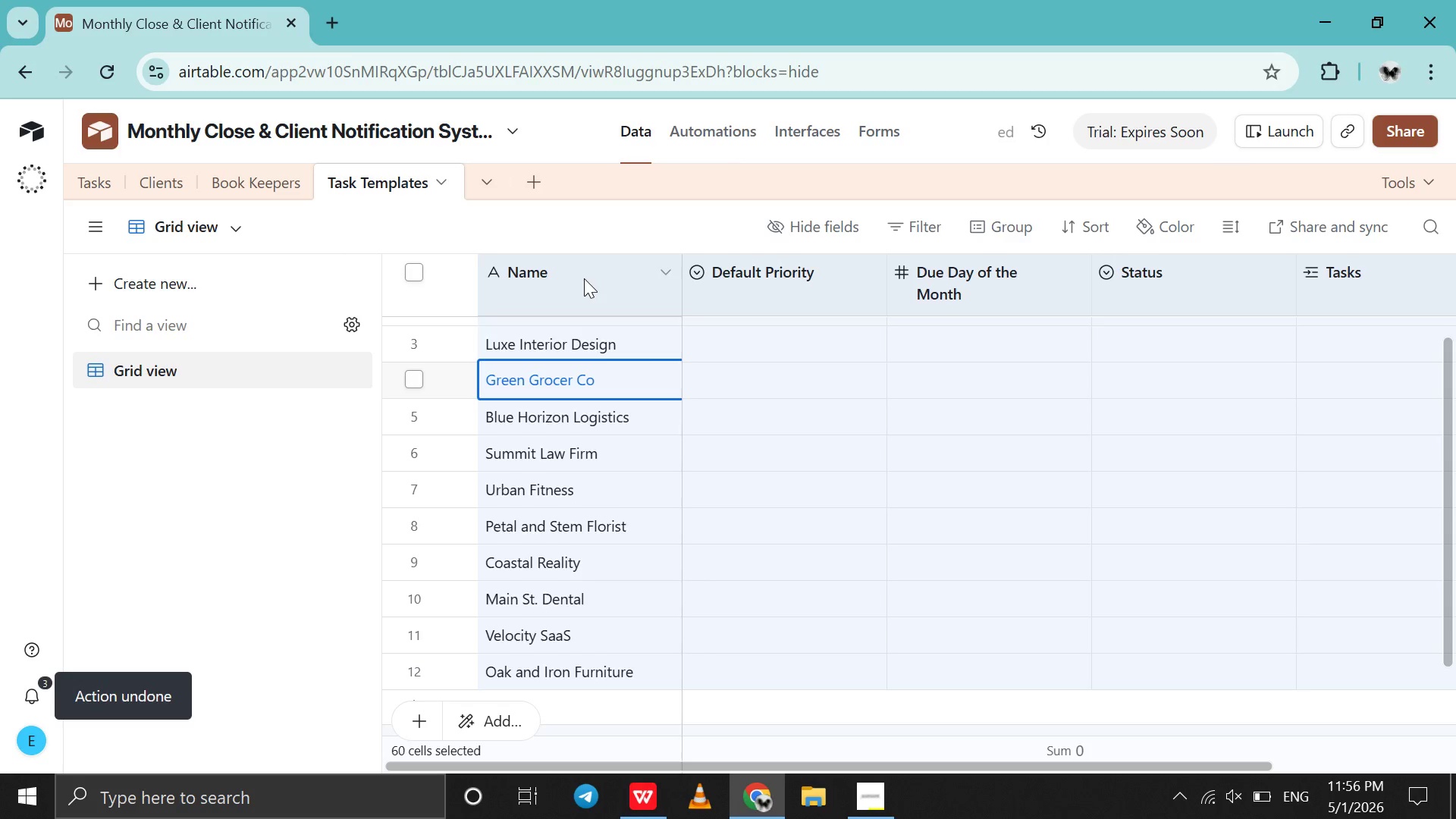 
left_click([584, 278])
 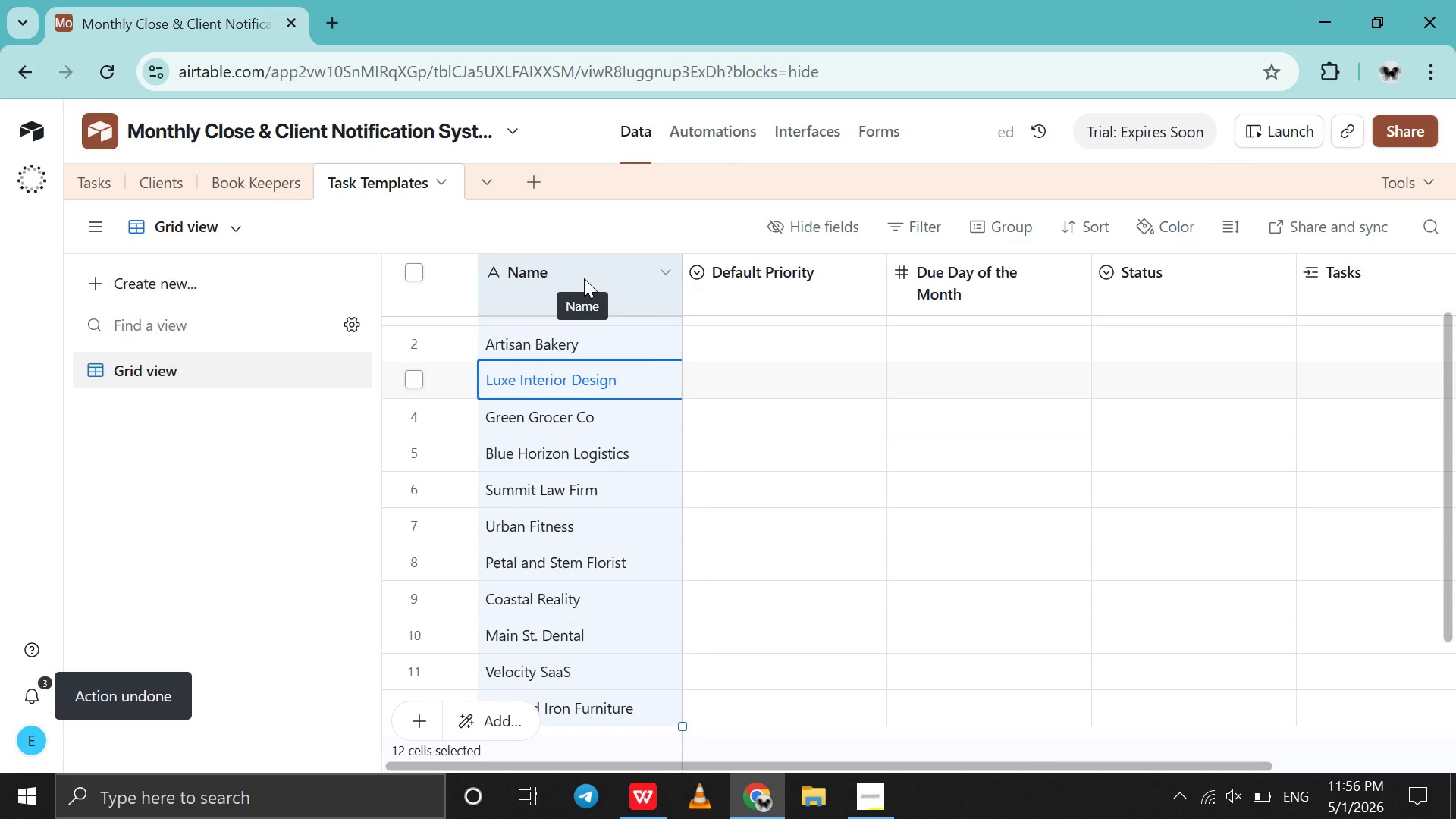 
scroll: coordinate [584, 278], scroll_direction: down, amount: 8.0
 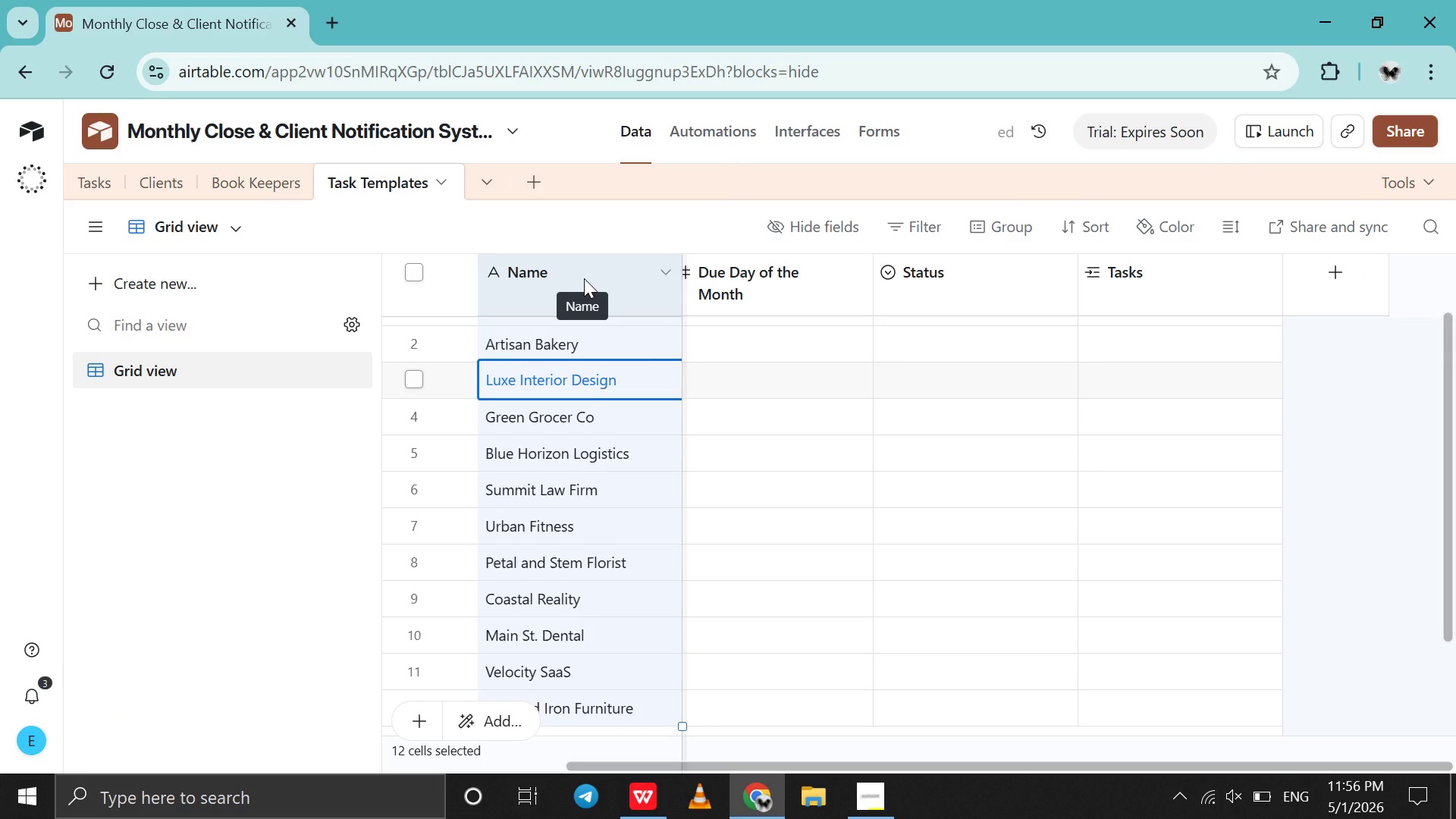 
key(Control+Y)
 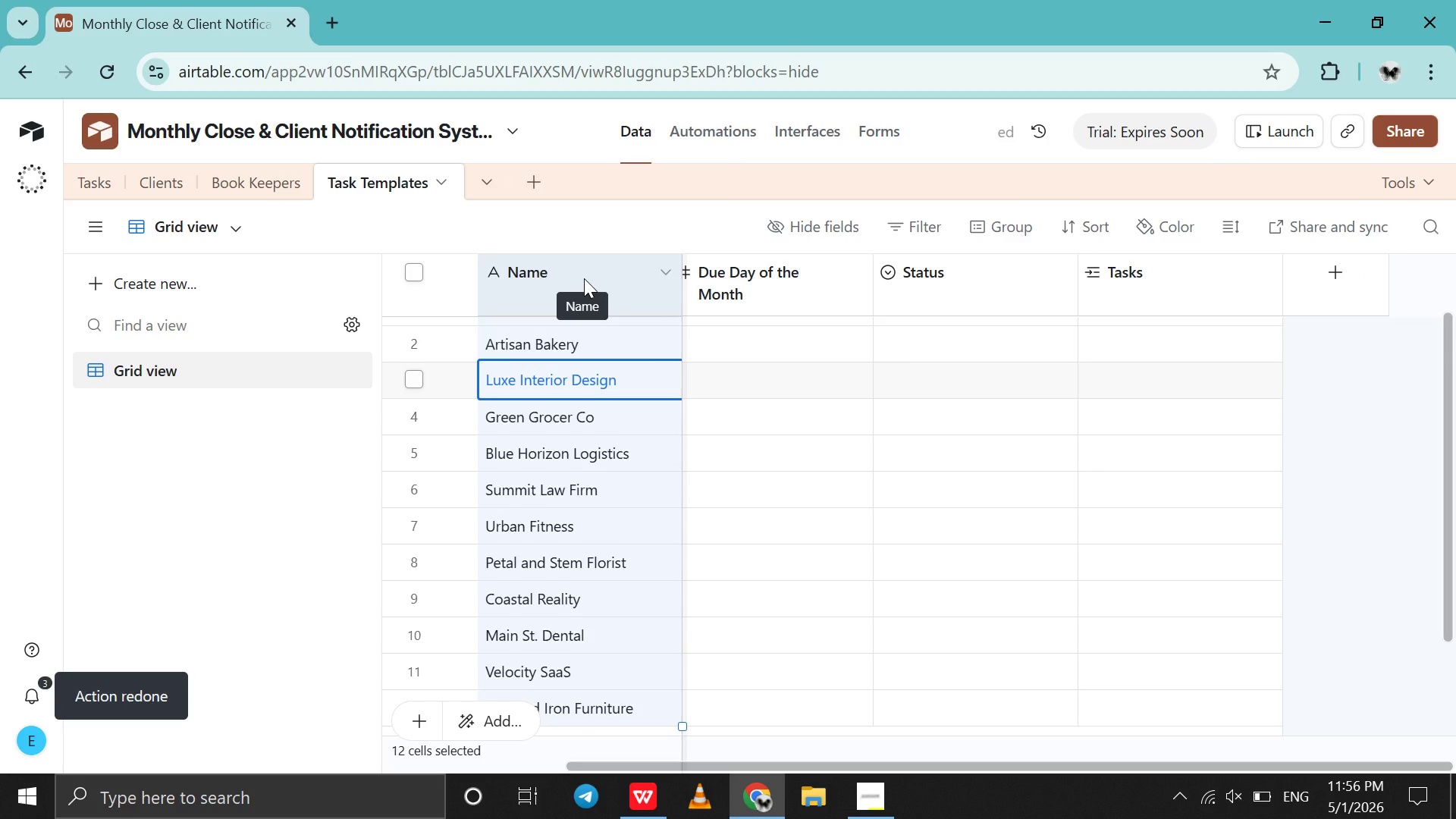 
key(Backspace)
 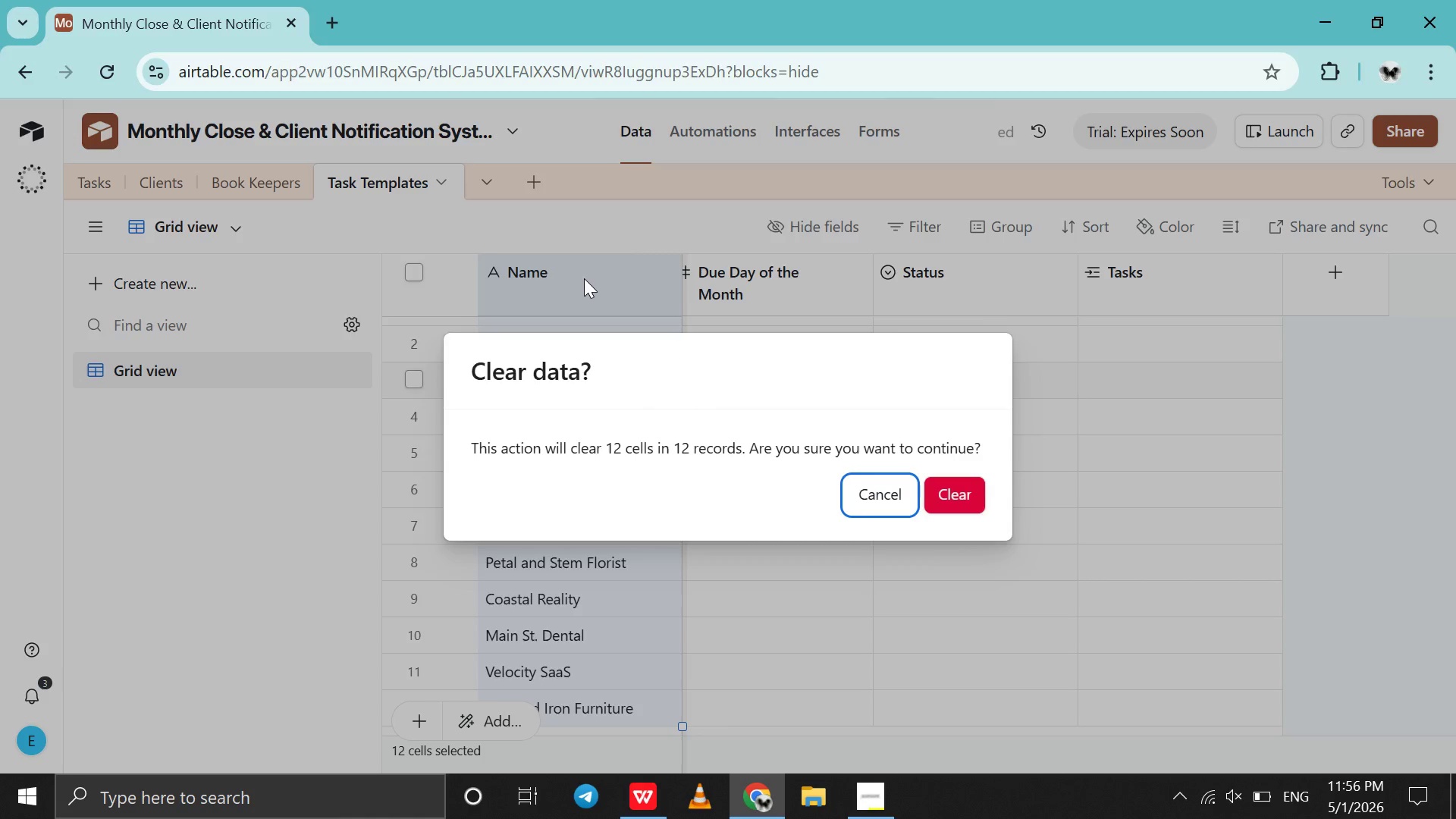 
key(Enter)
 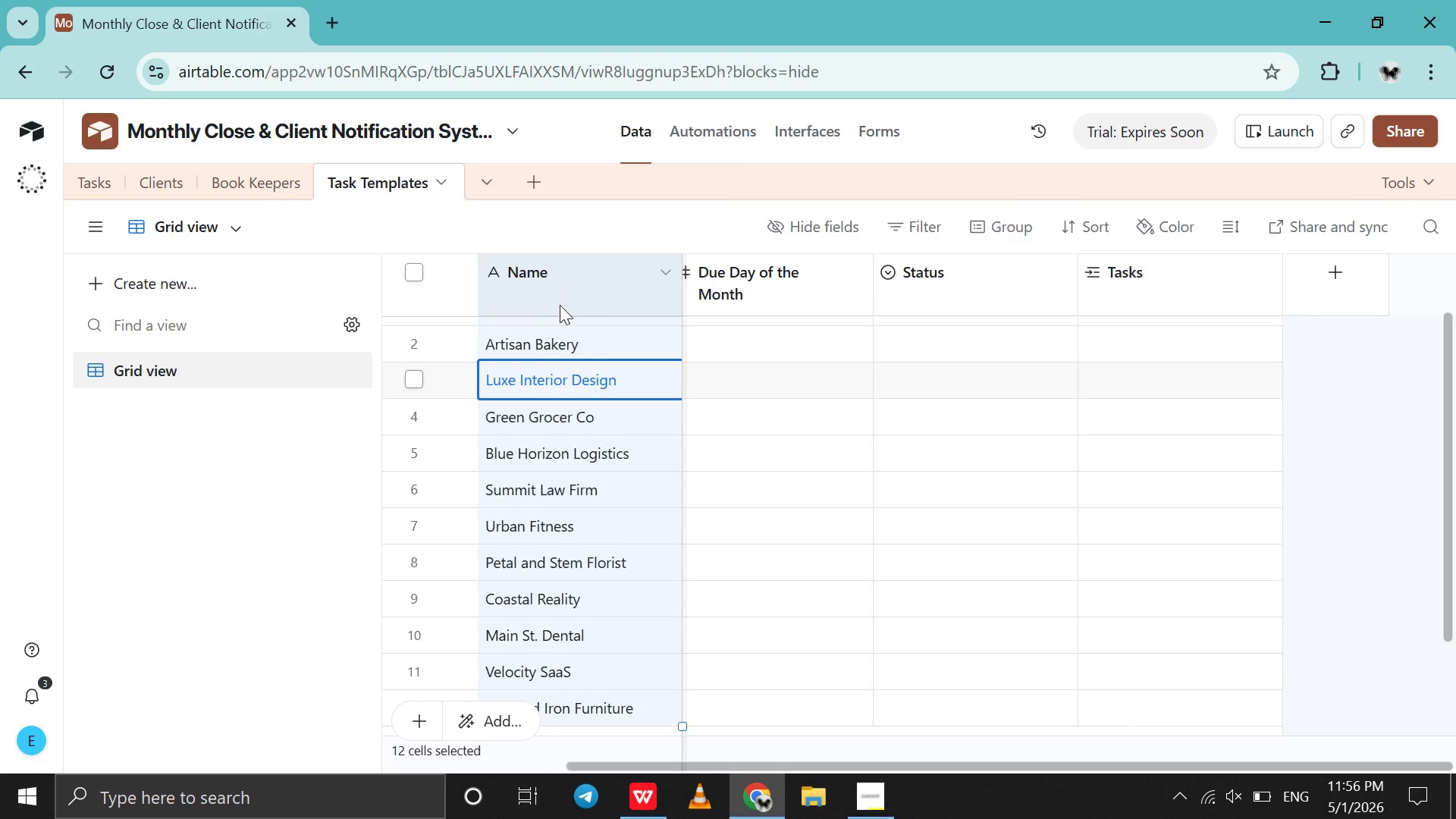 
wait(9.0)
 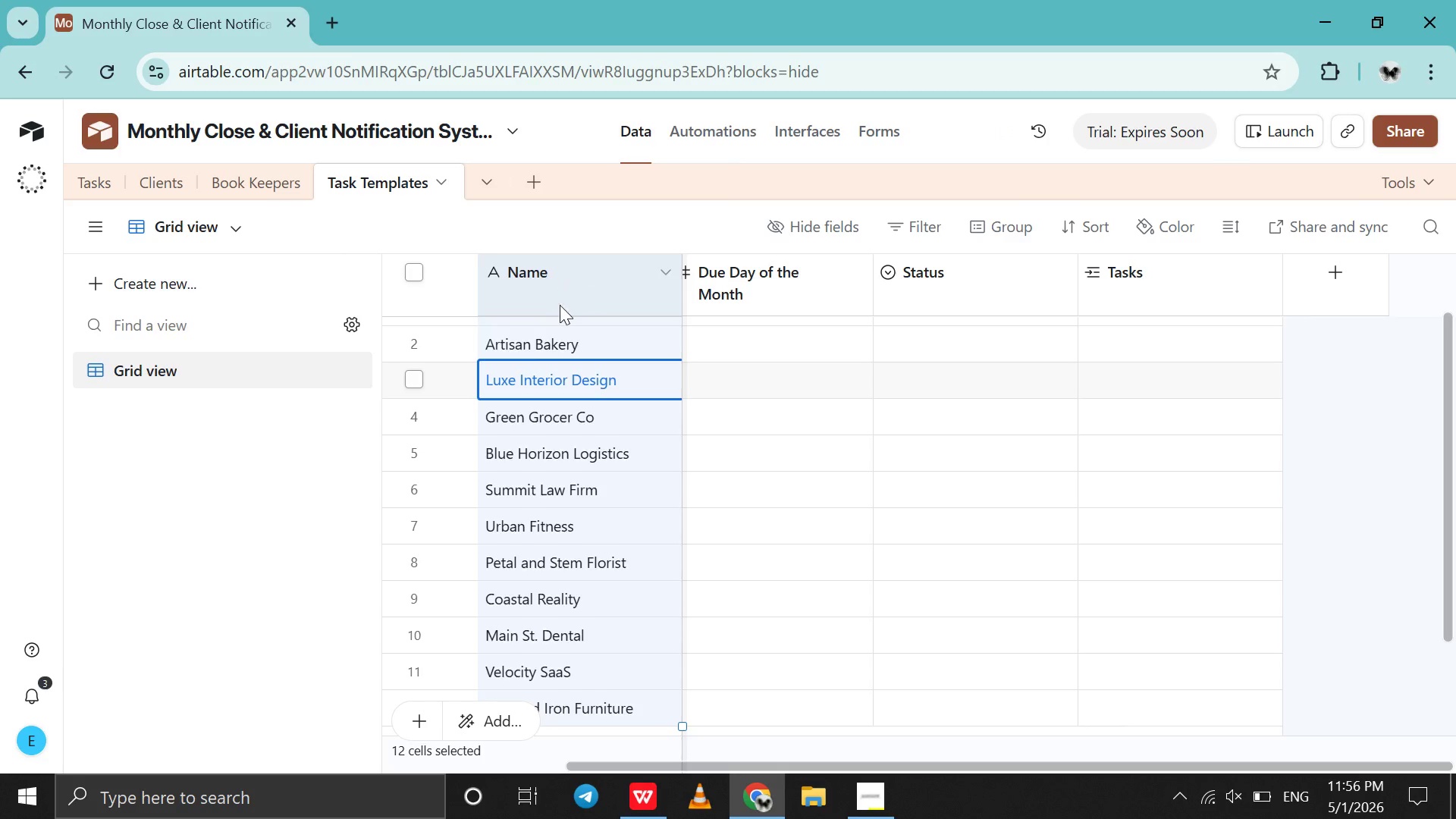 
left_click([792, 447])
 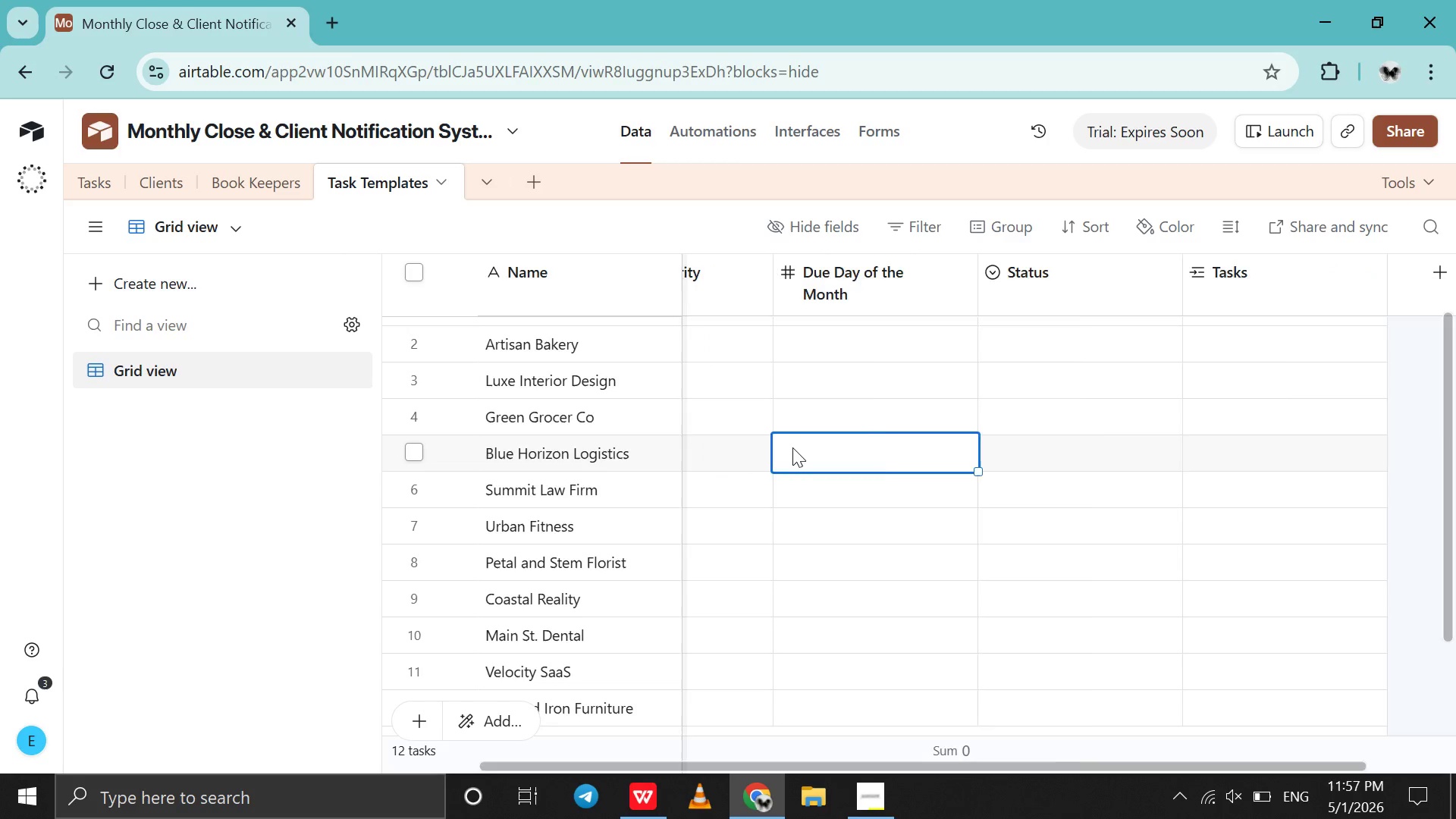 
scroll: coordinate [792, 447], scroll_direction: up, amount: 67.0
 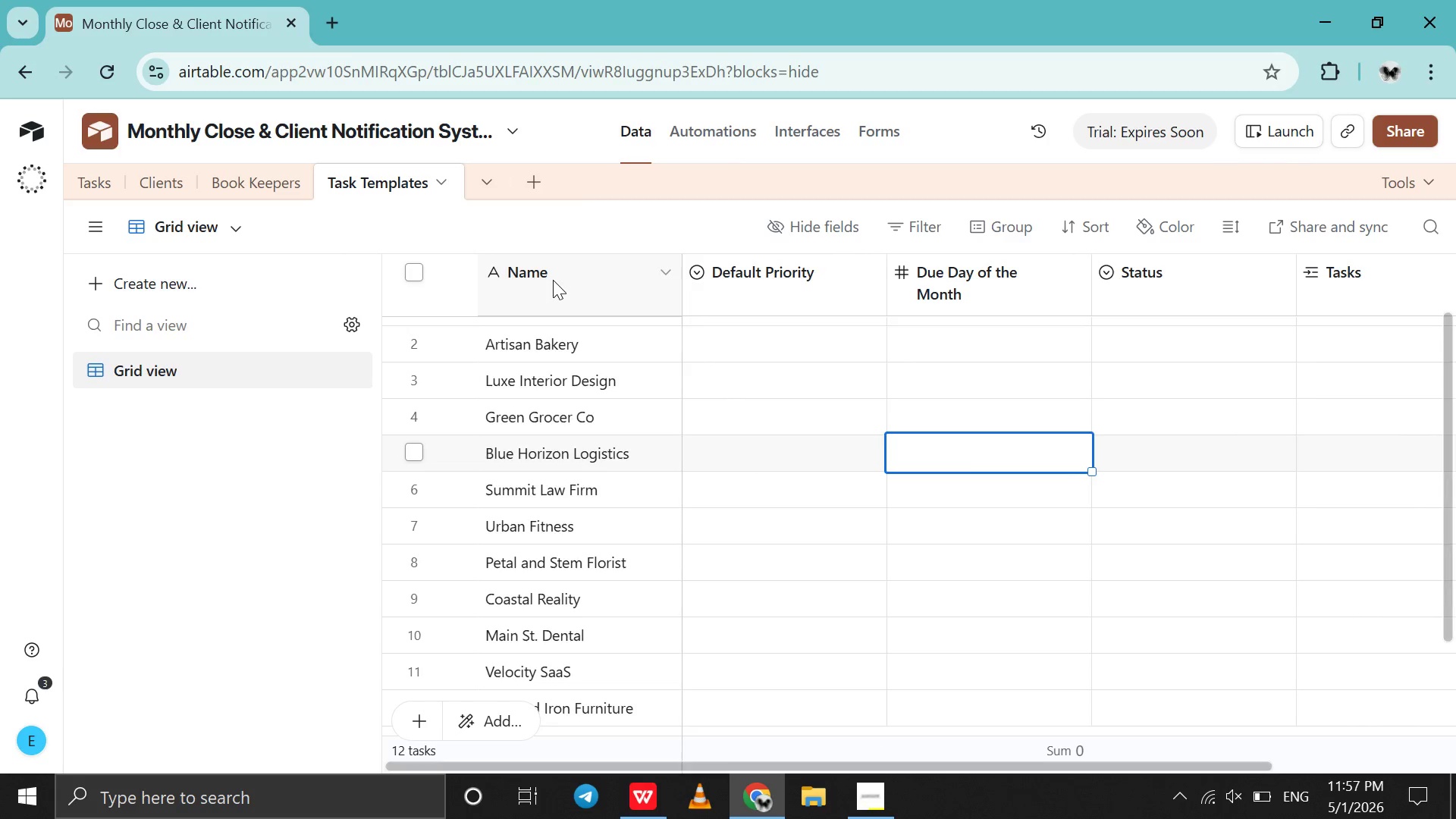 
left_click([553, 280])
 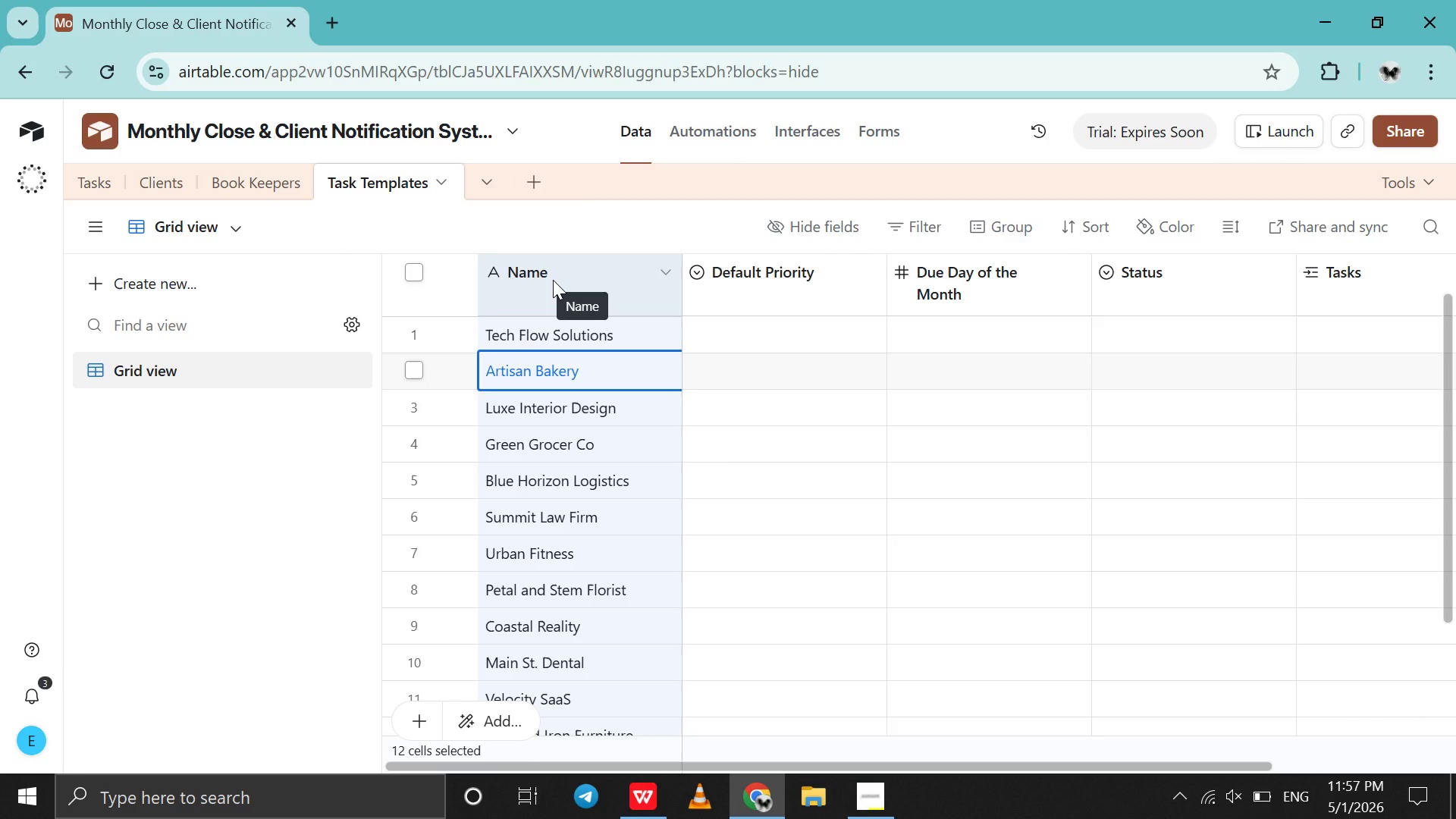 
key(Delete)
 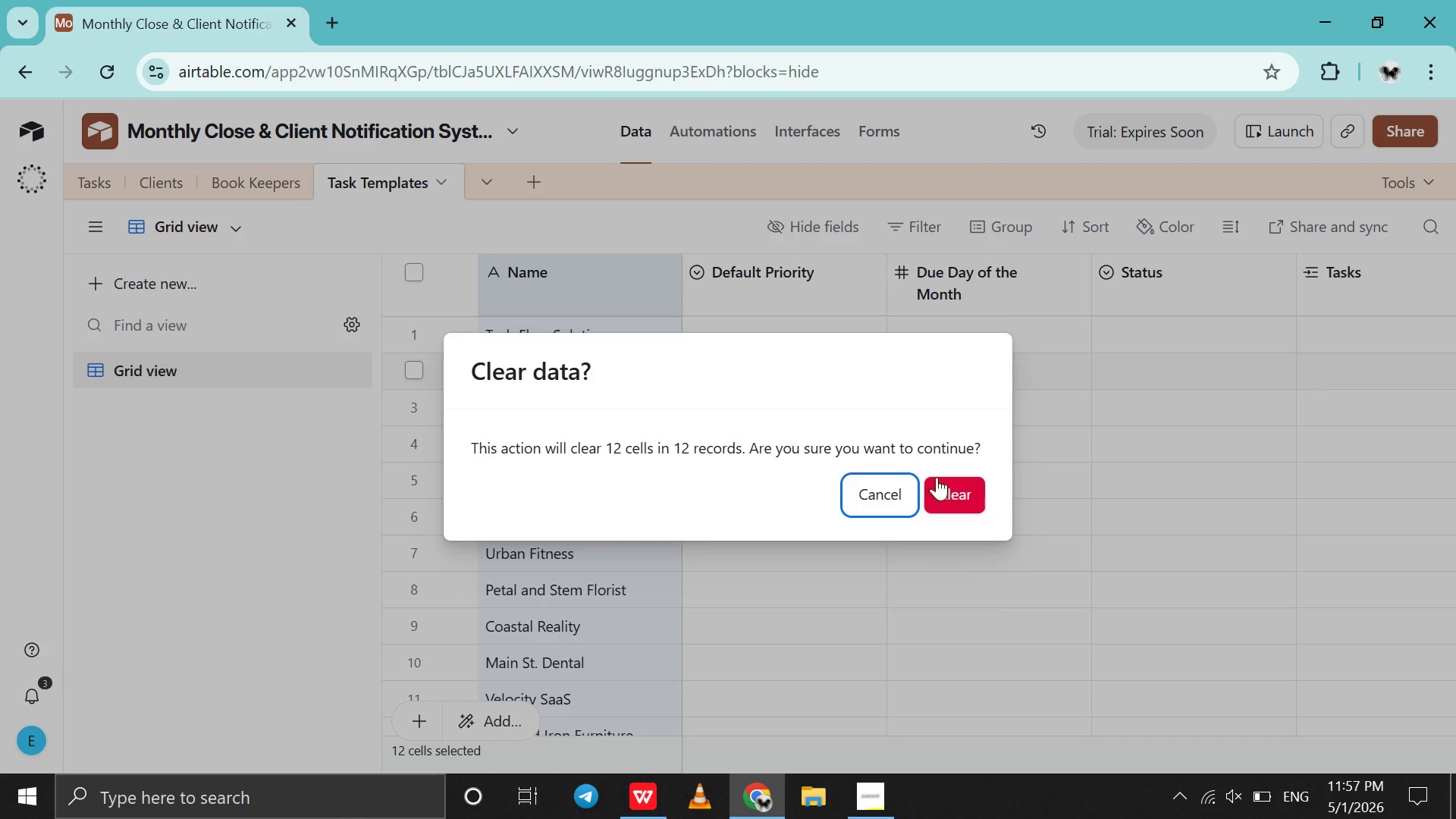 
left_click([983, 507])
 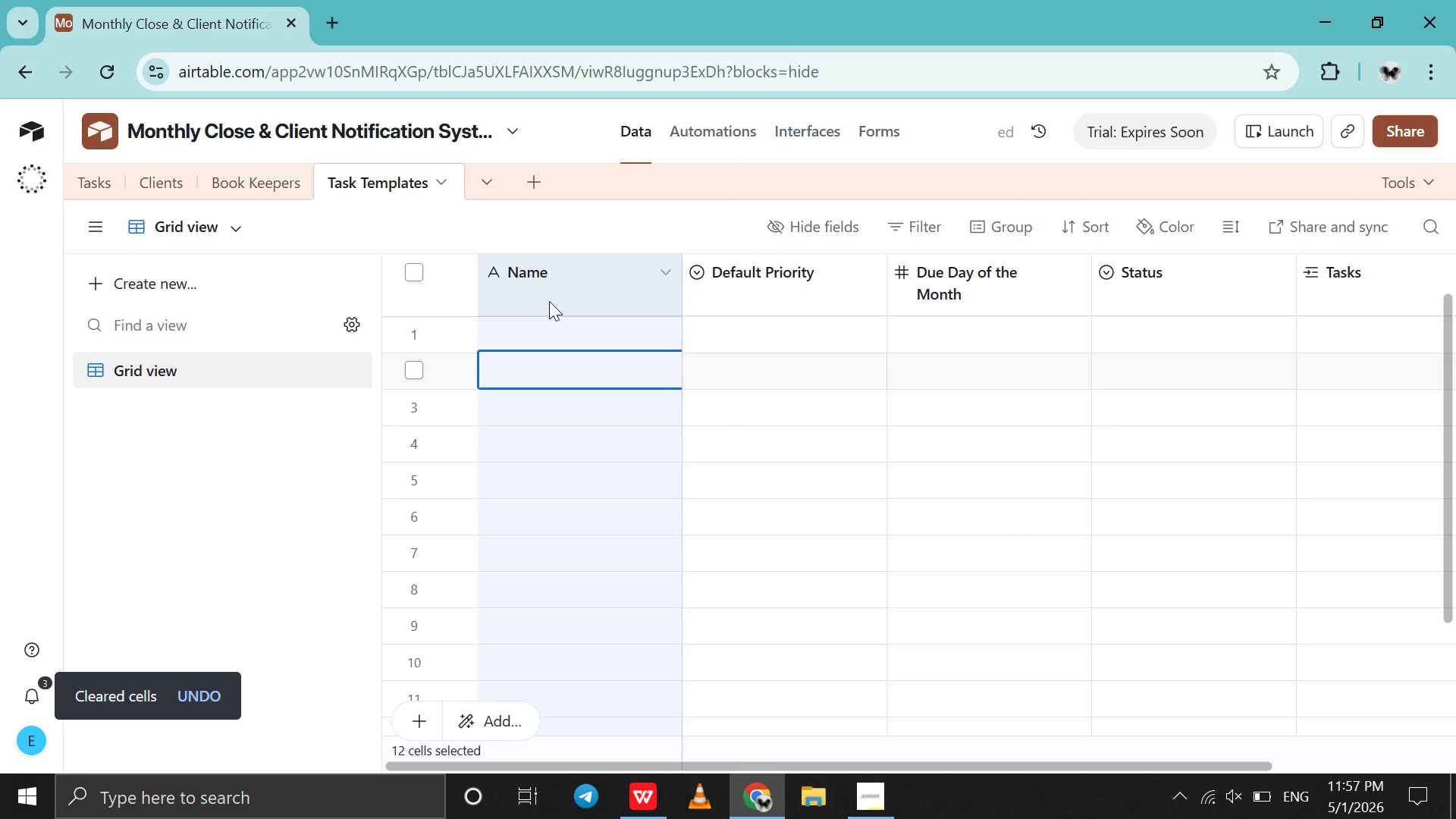 
key(Control+V)
 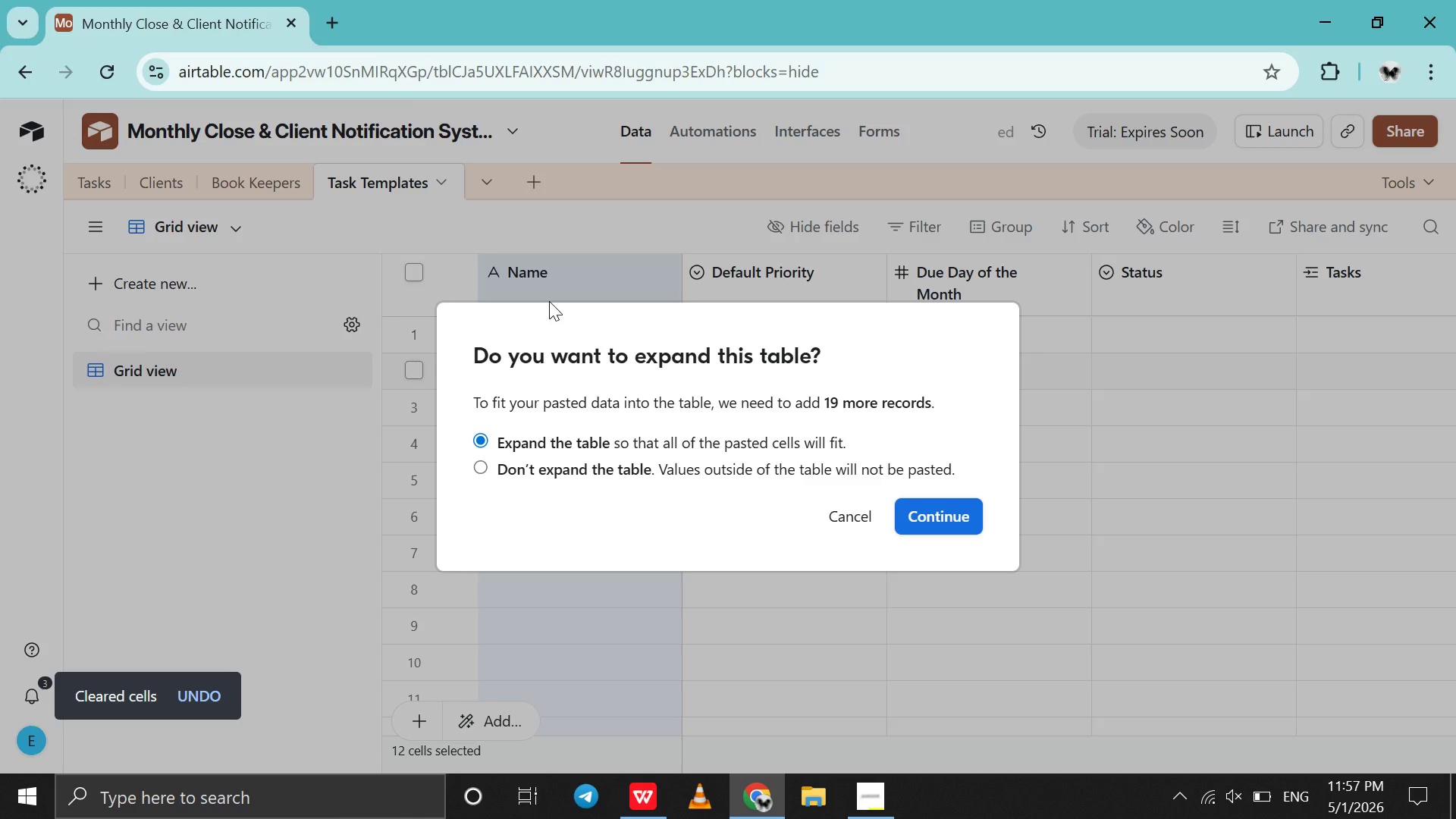 
key(Enter)
 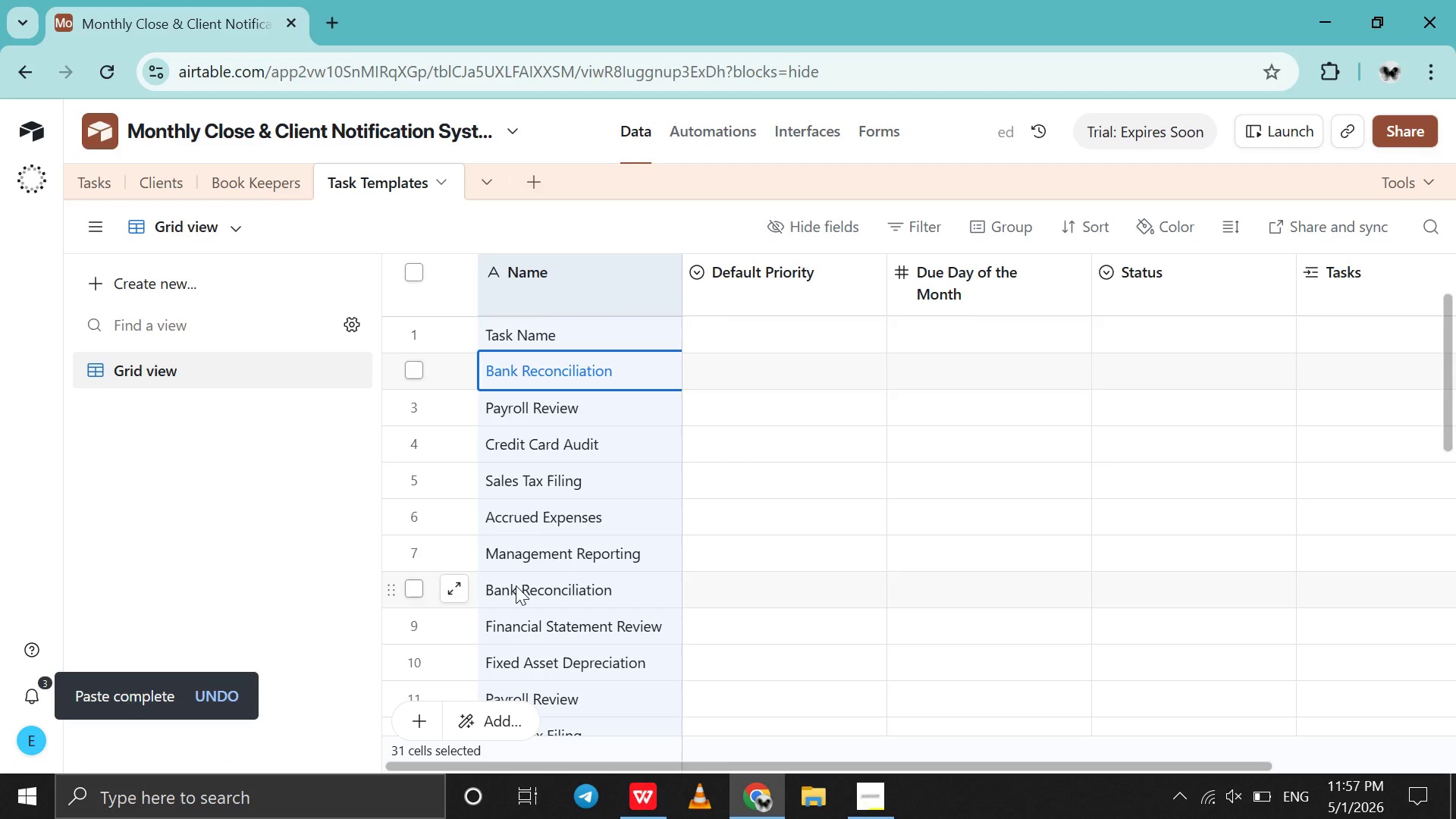 
wait(5.16)
 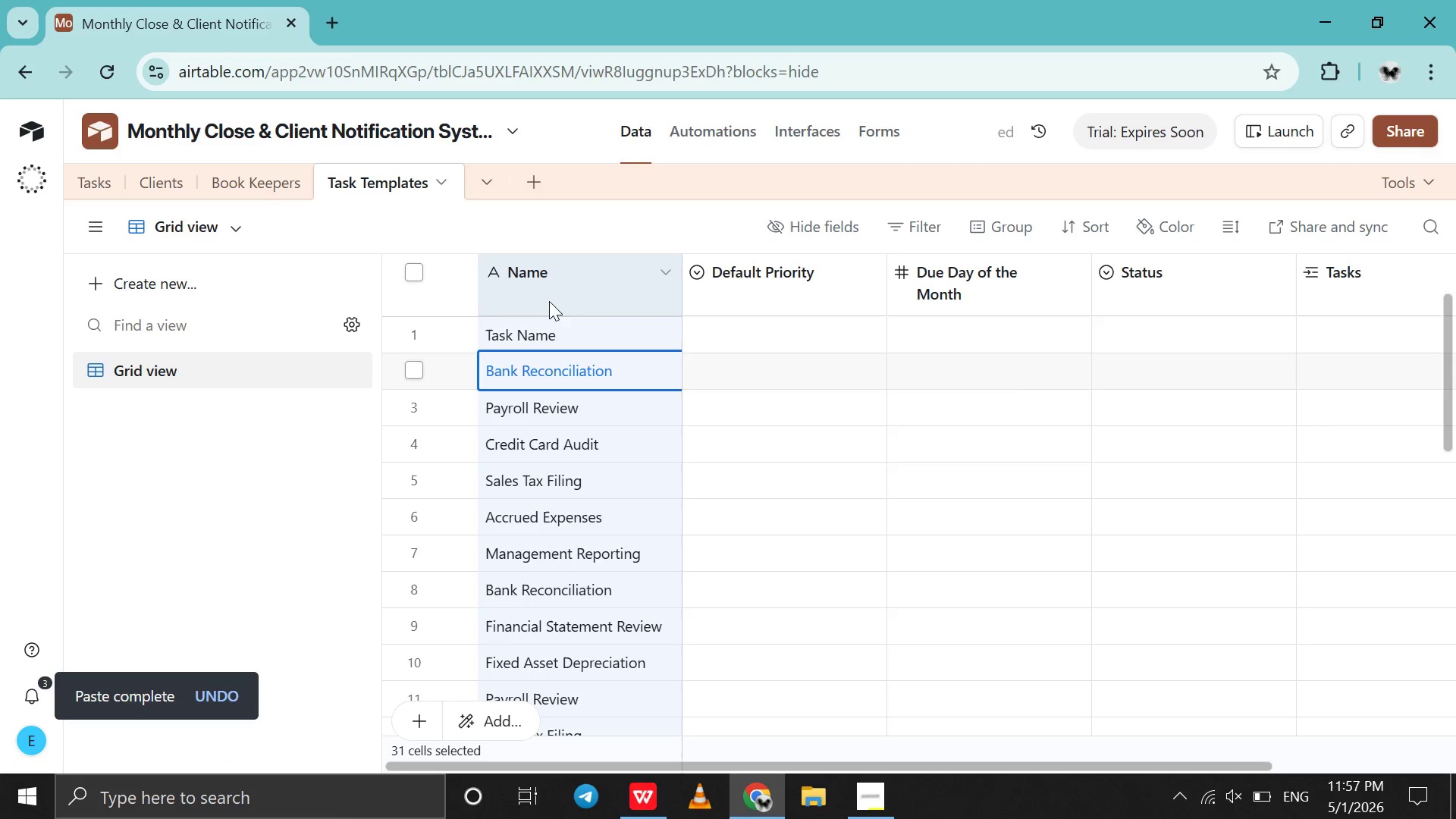 
left_click([412, 594])
 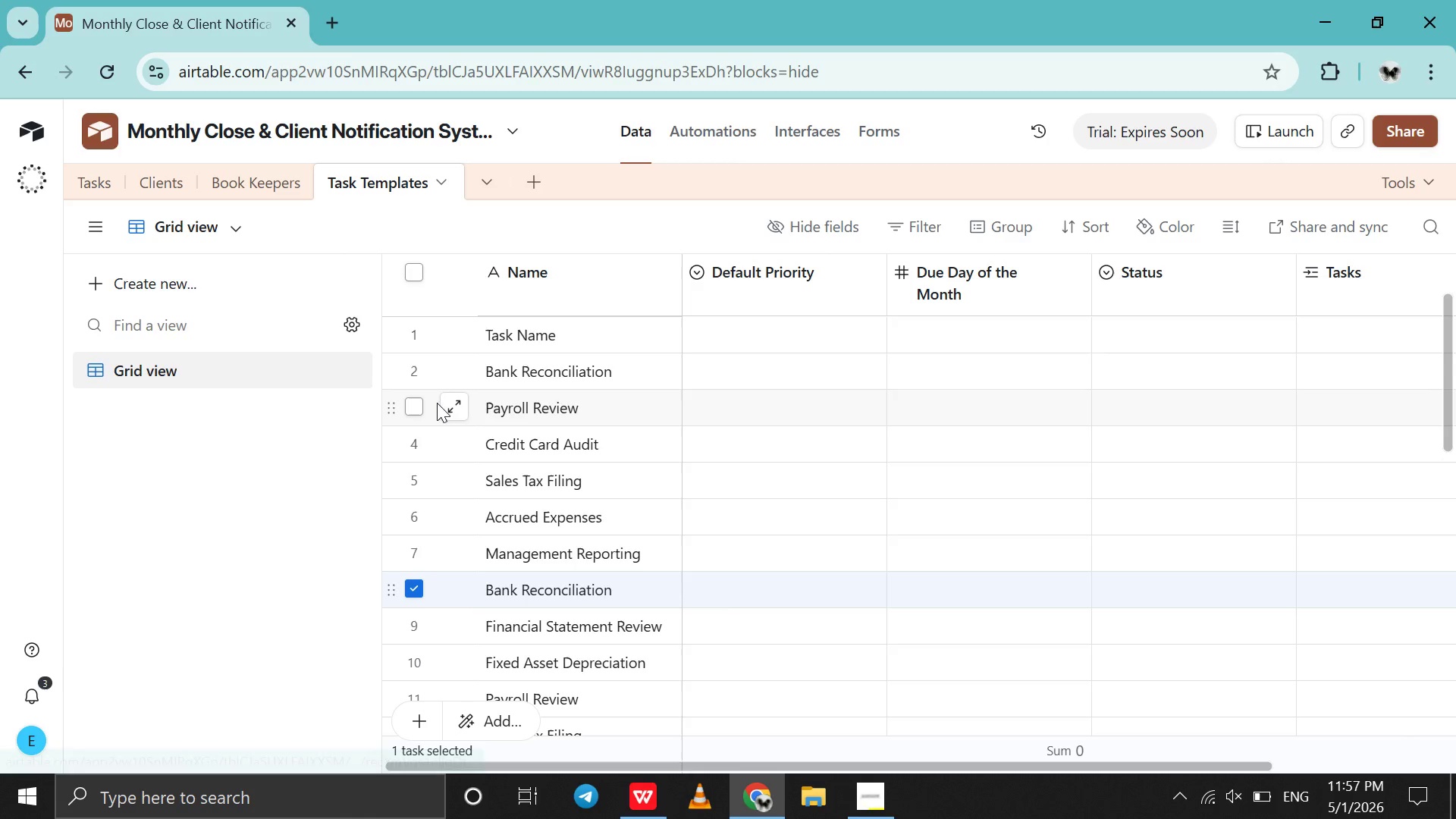 
wait(11.16)
 